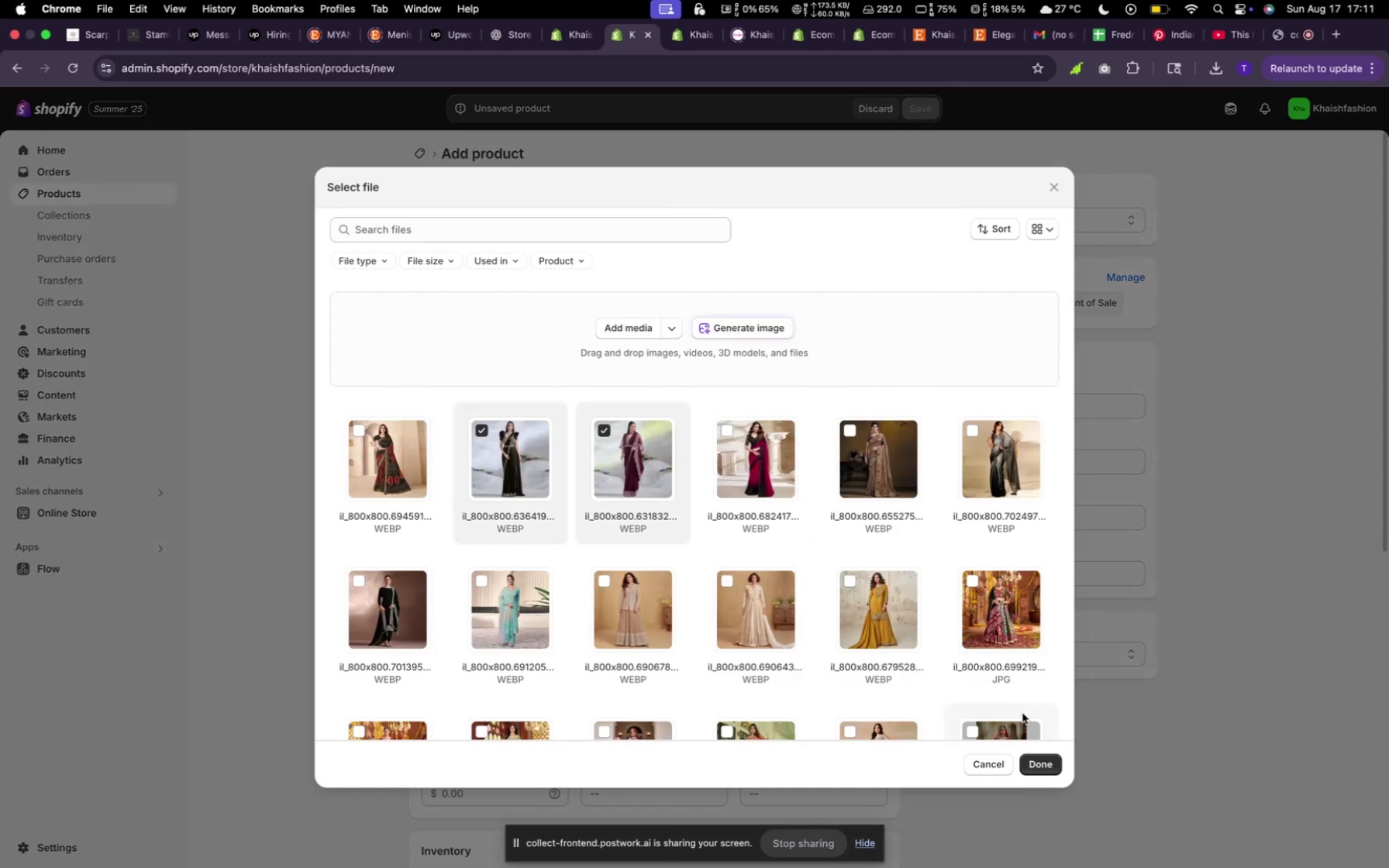 
left_click([1039, 760])
 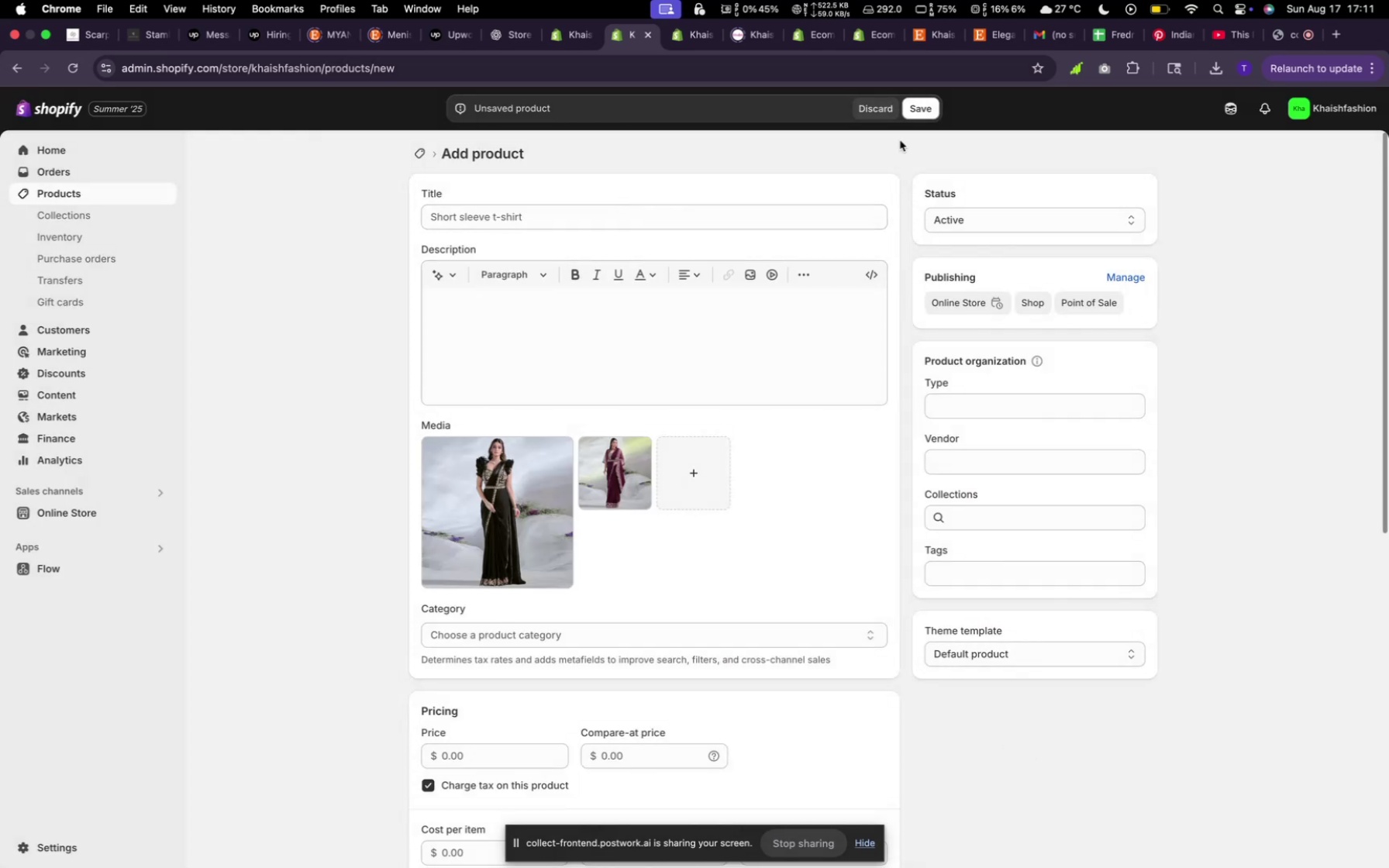 
left_click([925, 38])
 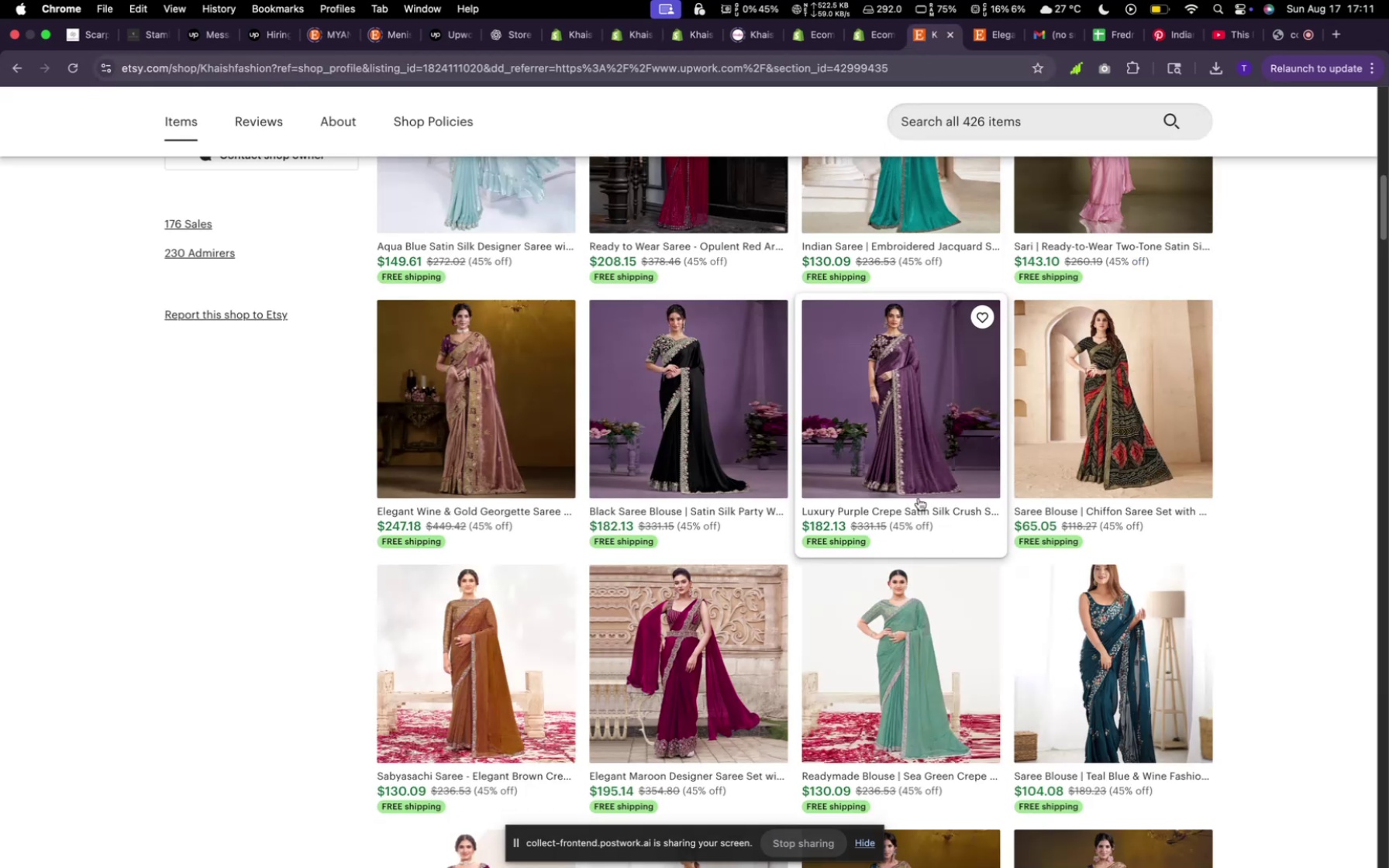 
scroll: coordinate [726, 667], scroll_direction: down, amount: 31.0
 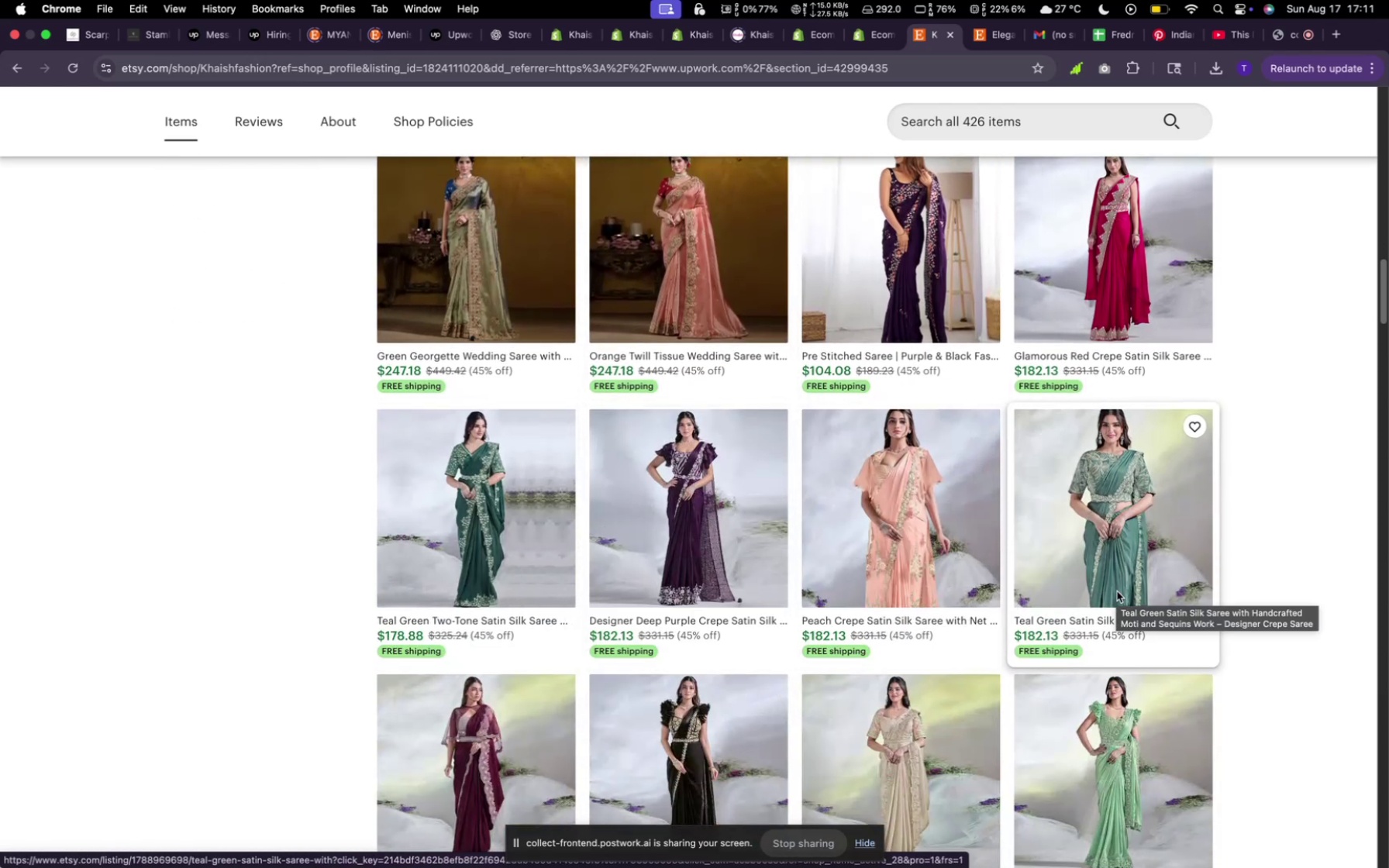 
wait(9.13)
 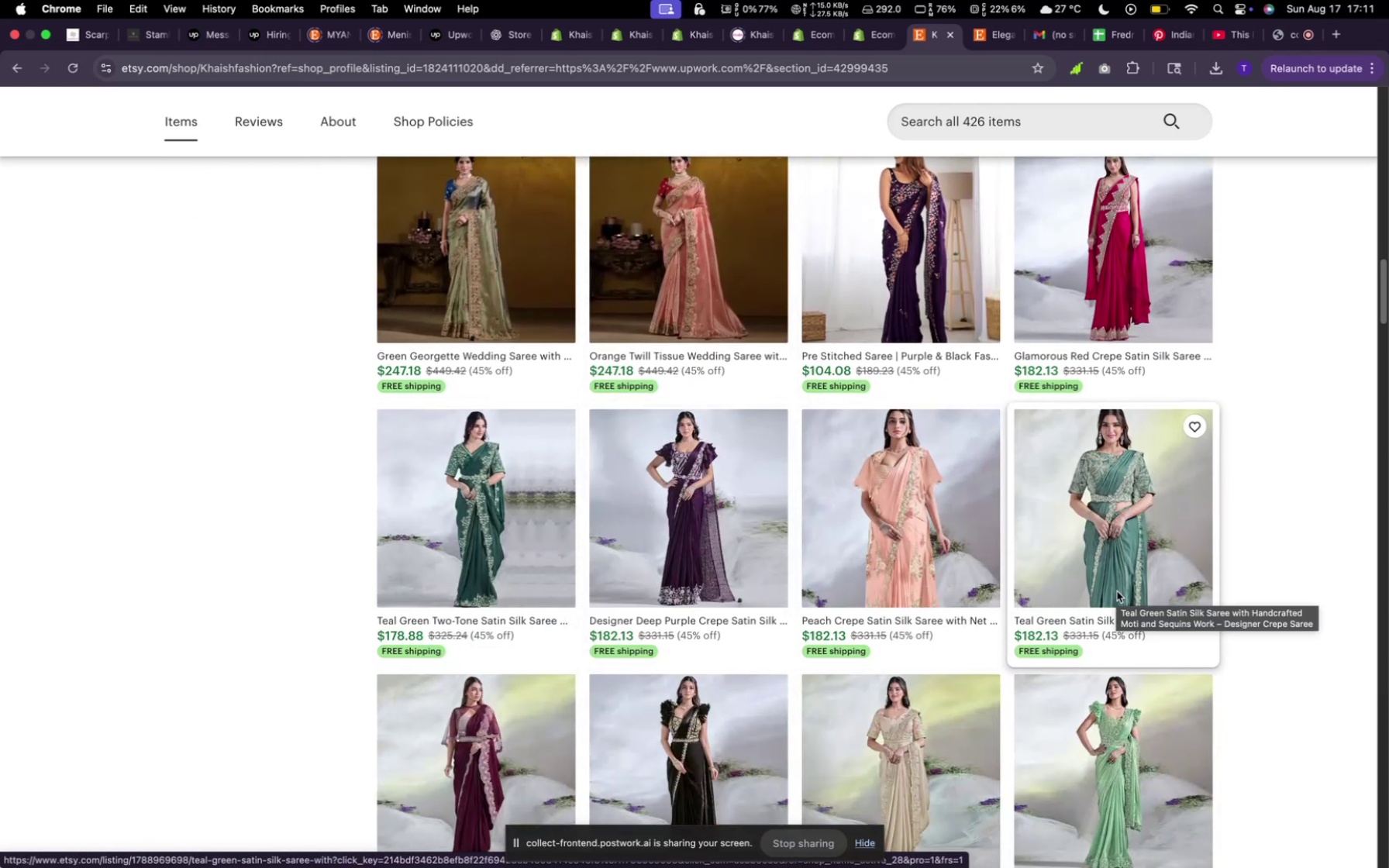 
mouse_move([728, 553])
 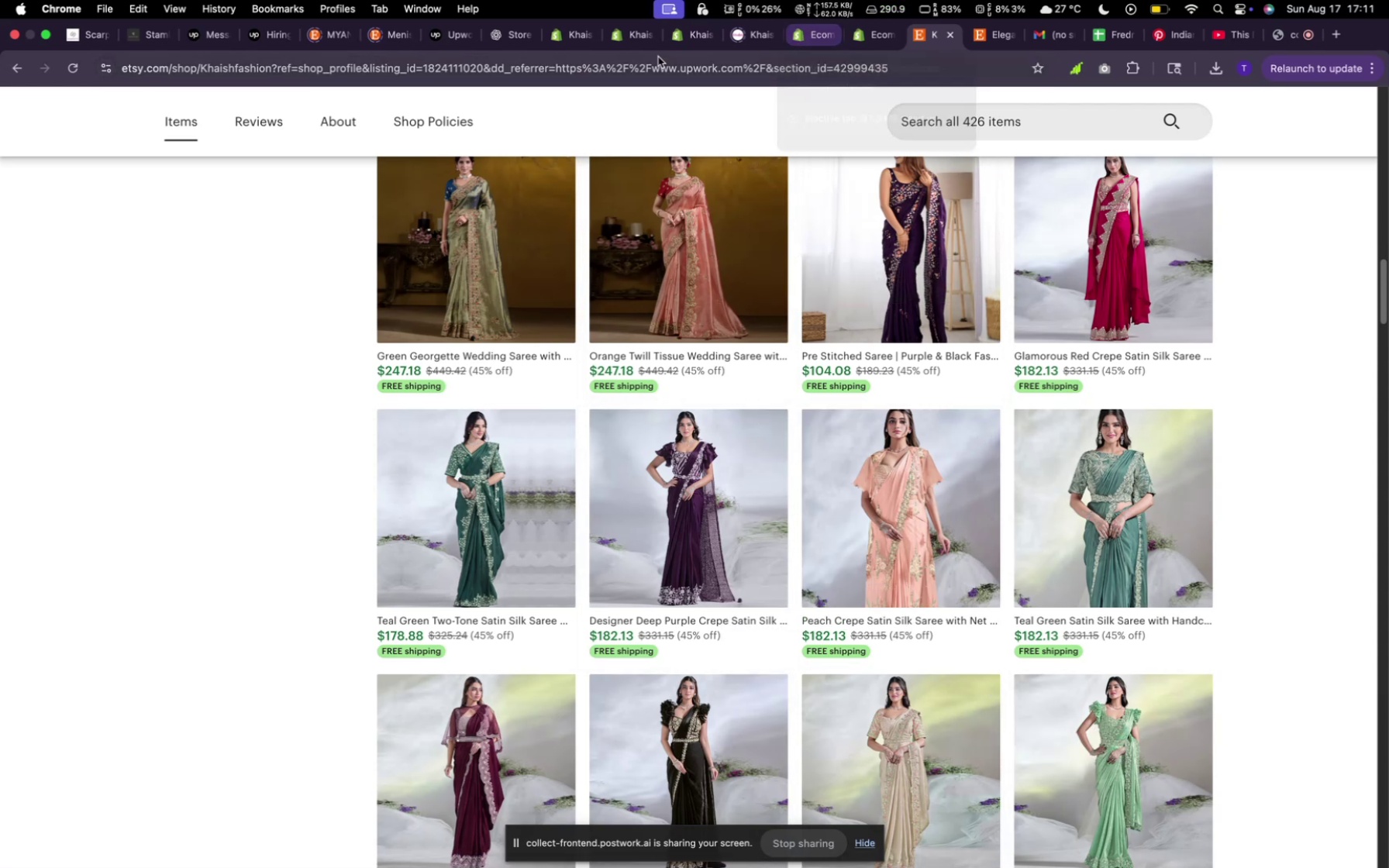 
left_click([645, 34])
 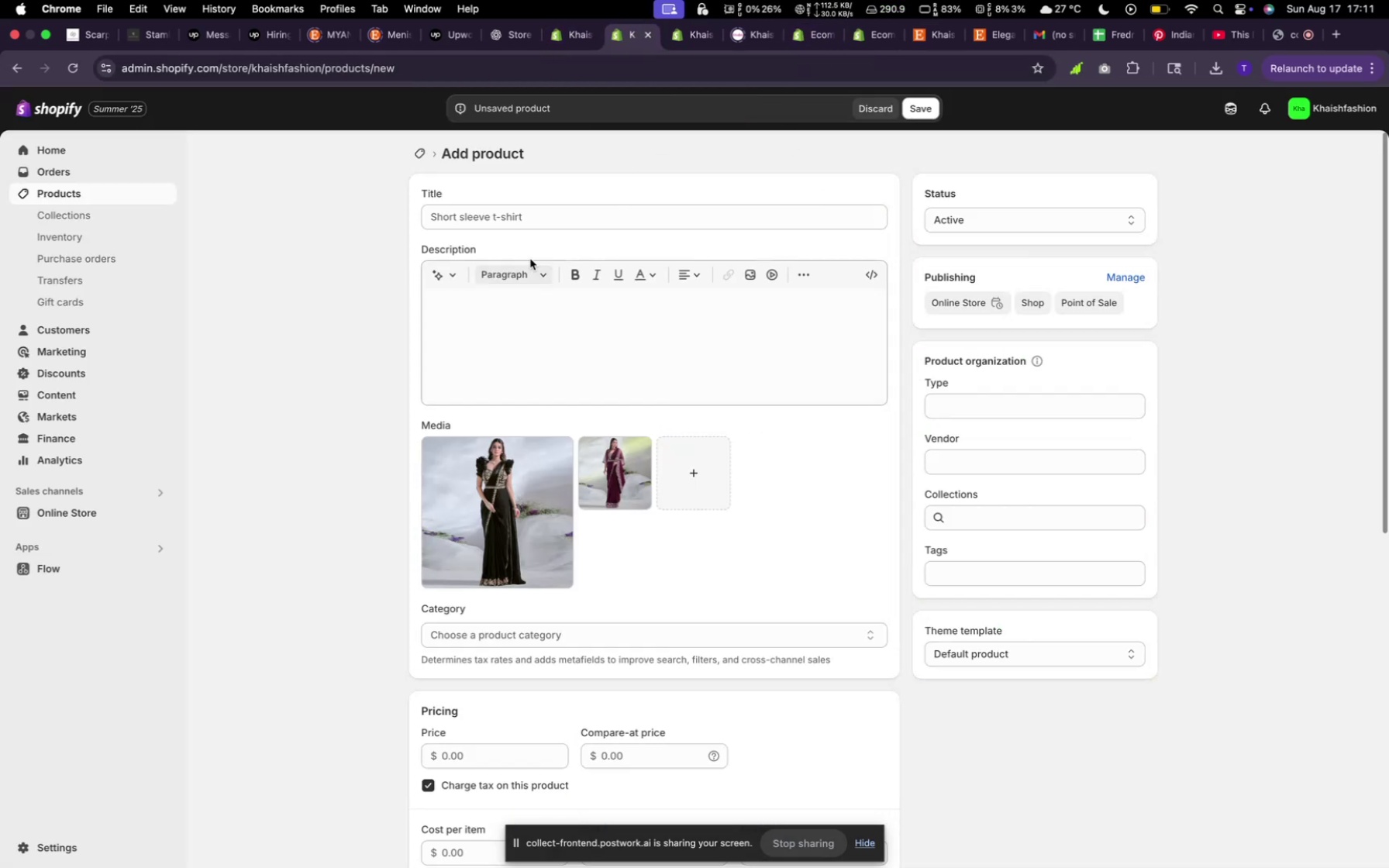 
left_click([525, 218])
 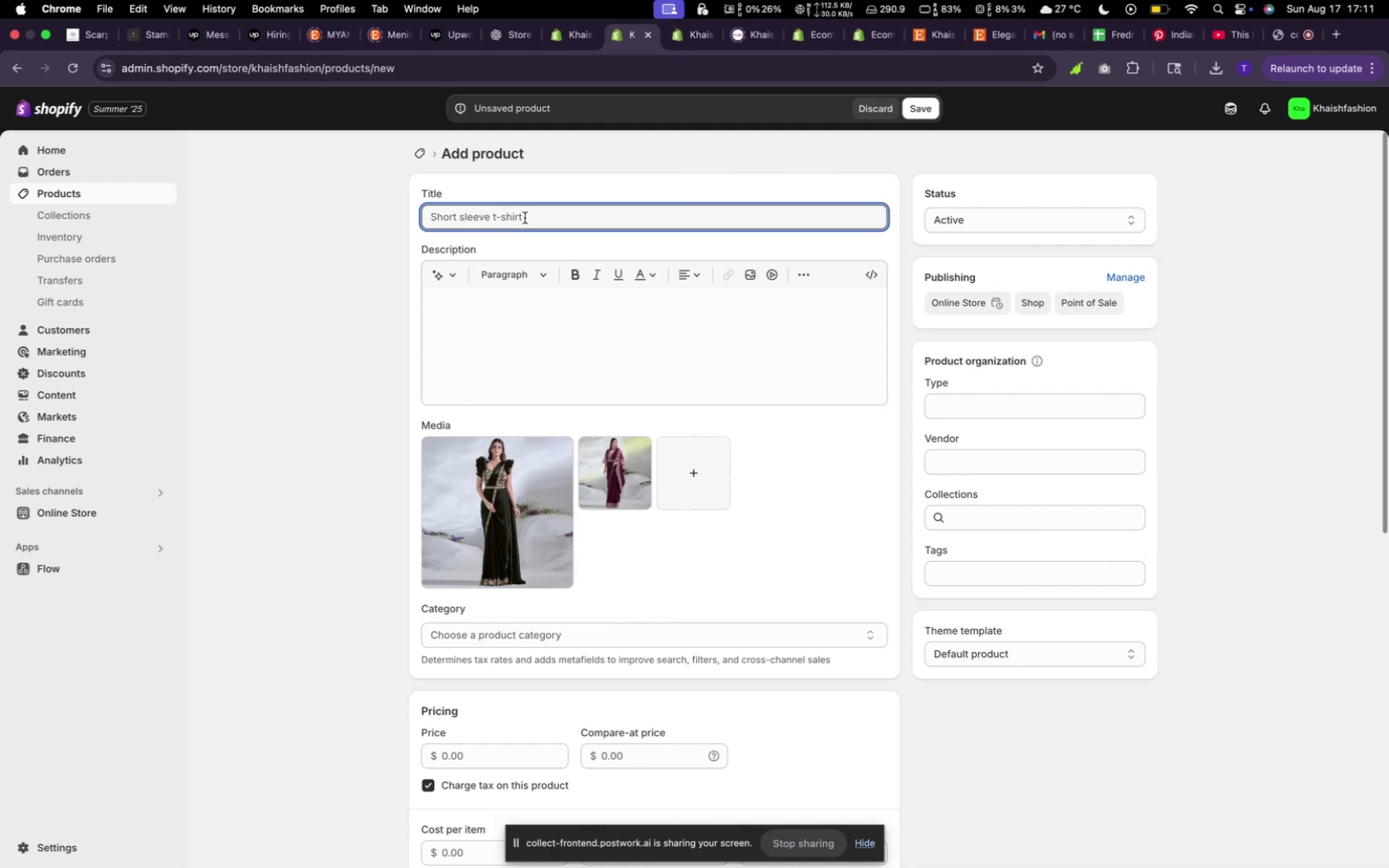 
type(satin sleek saree)
 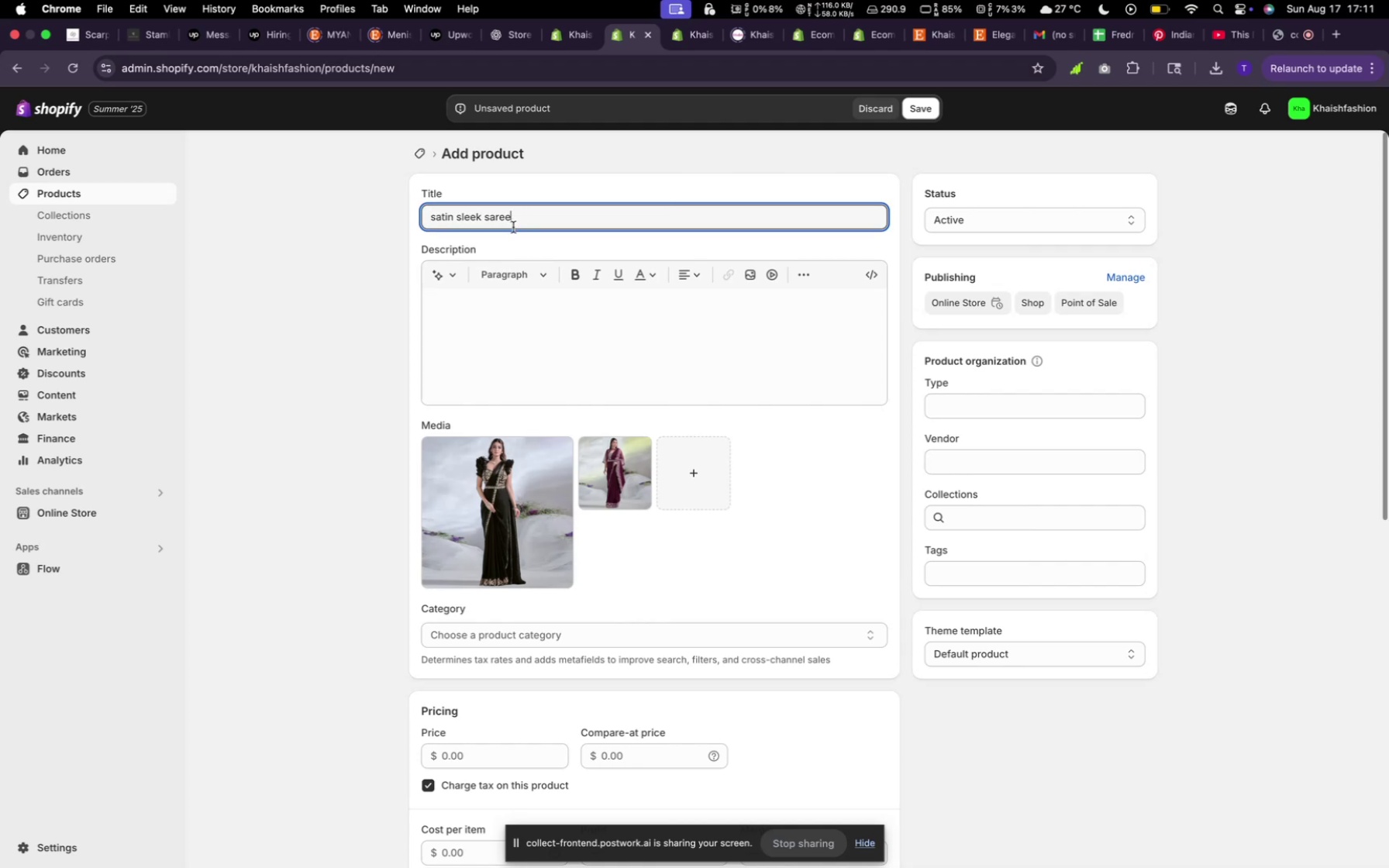 
left_click([470, 294])
 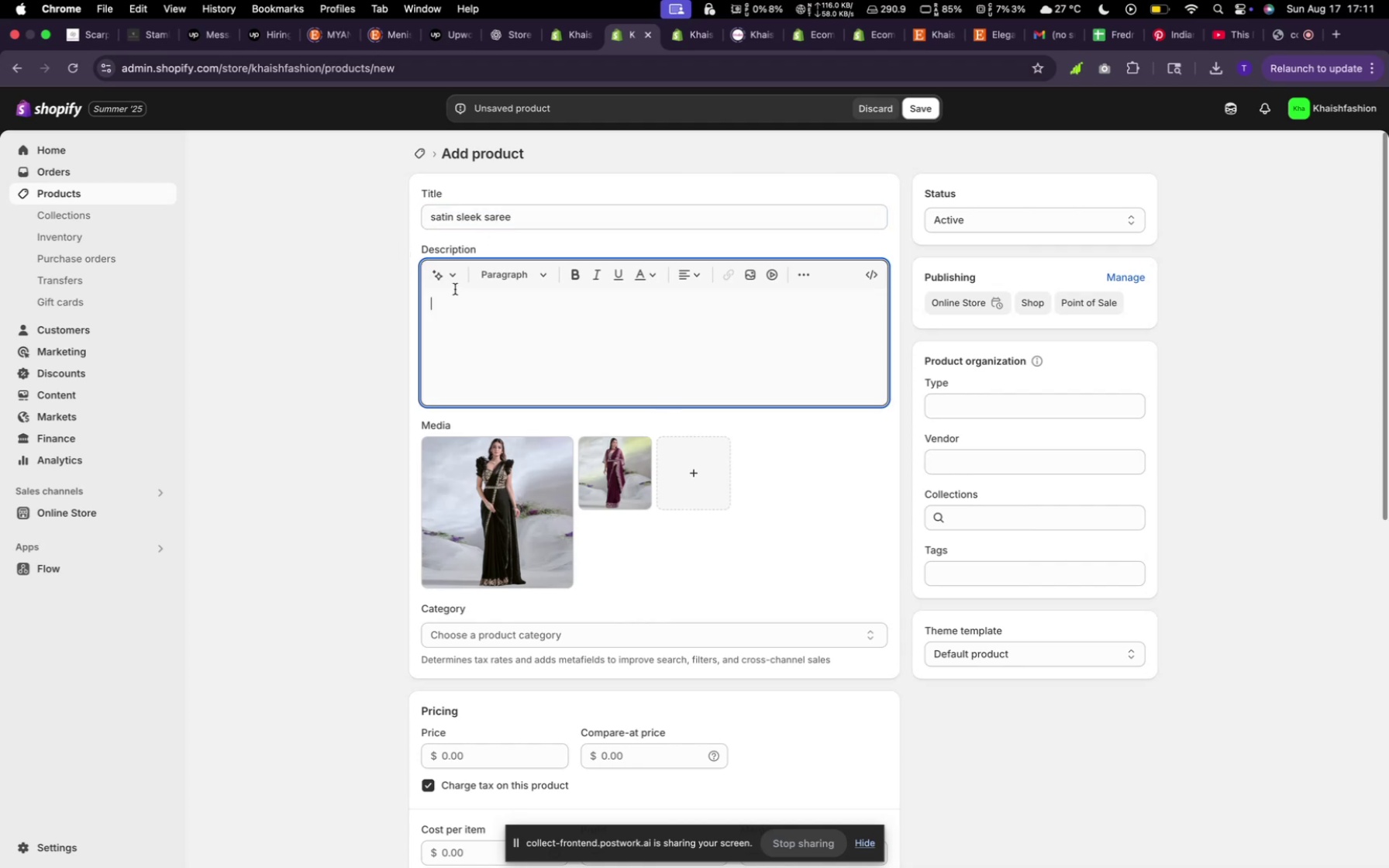 
left_click([437, 274])
 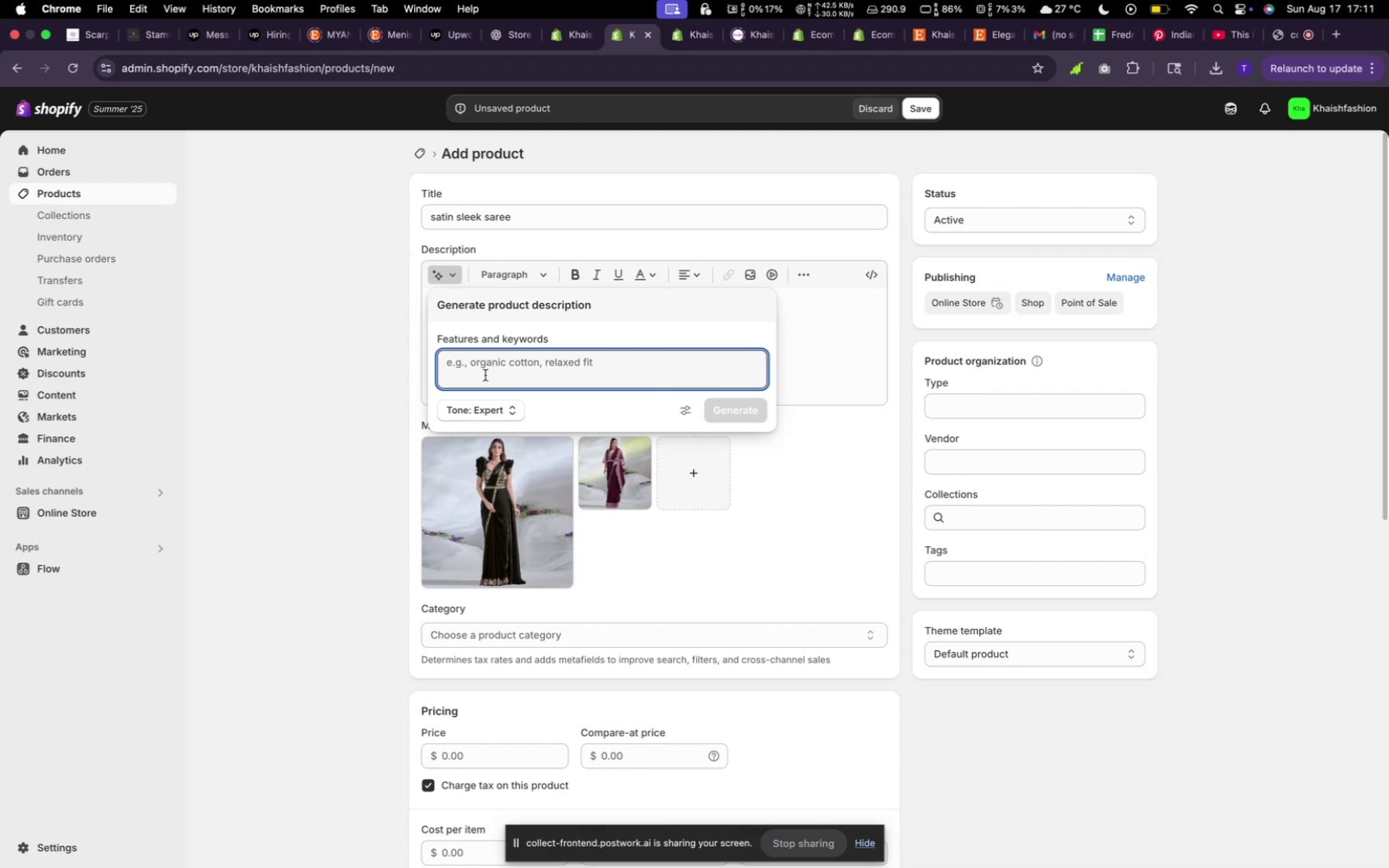 
left_click([486, 375])
 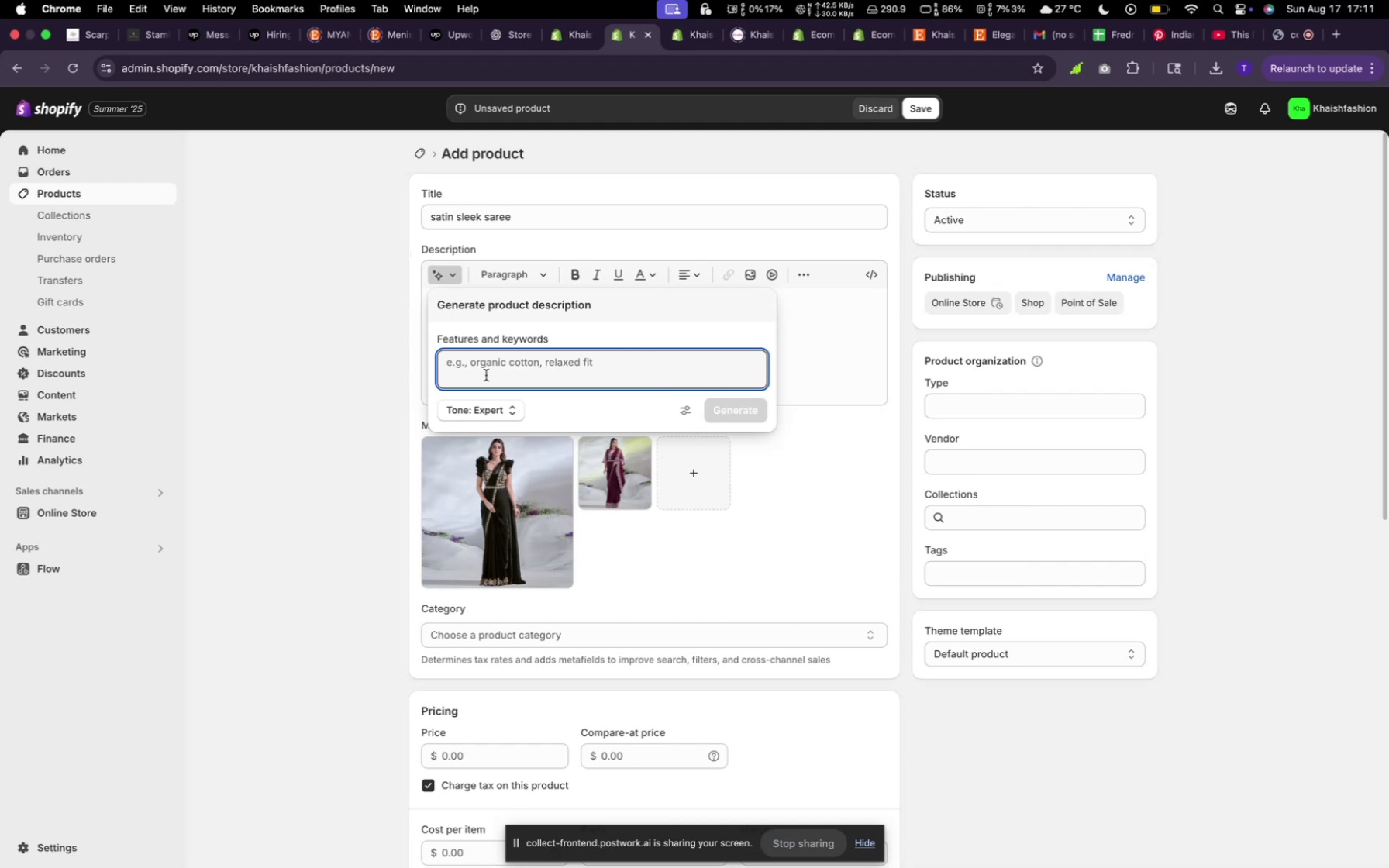 
type(random)
 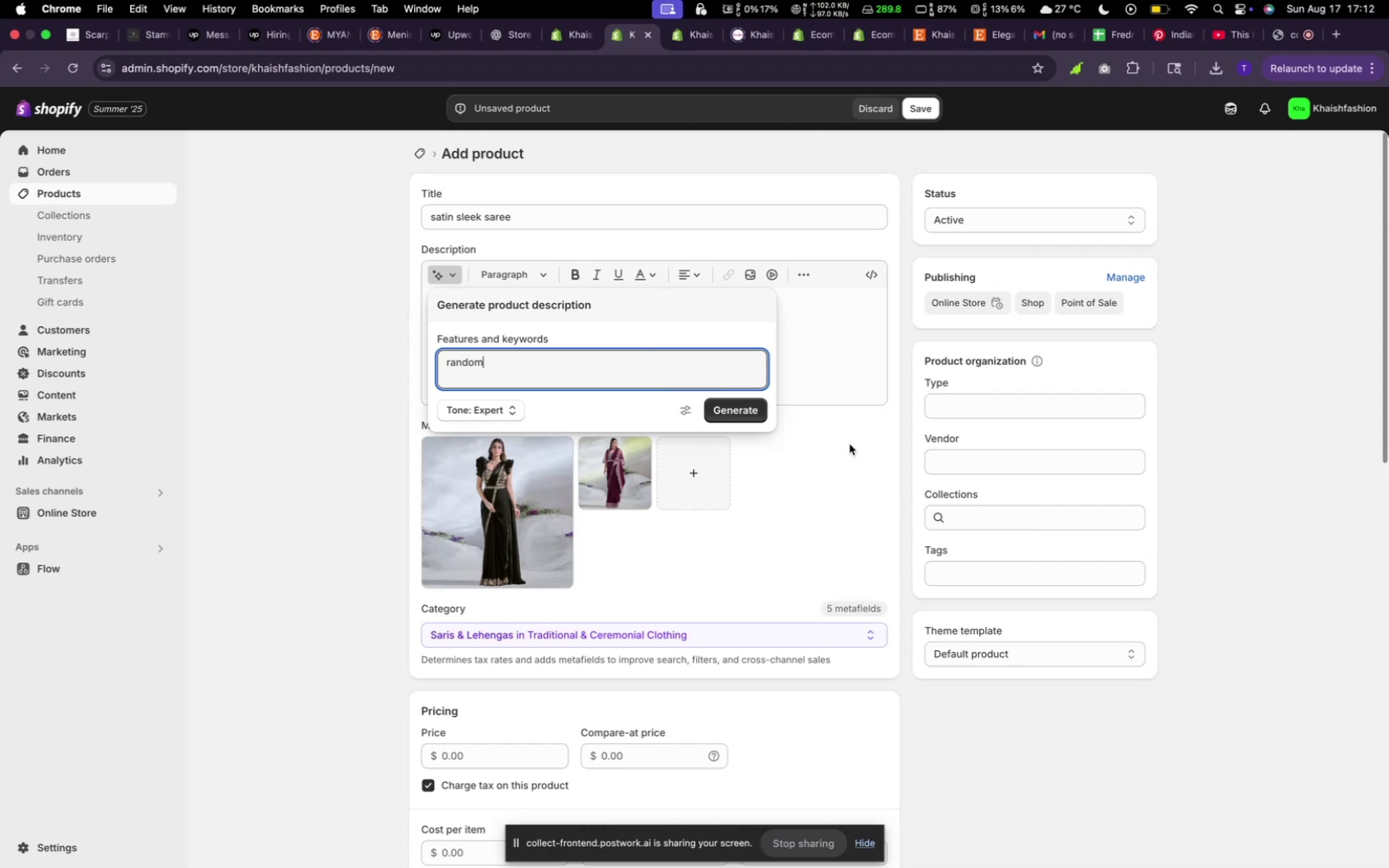 
left_click([742, 411])
 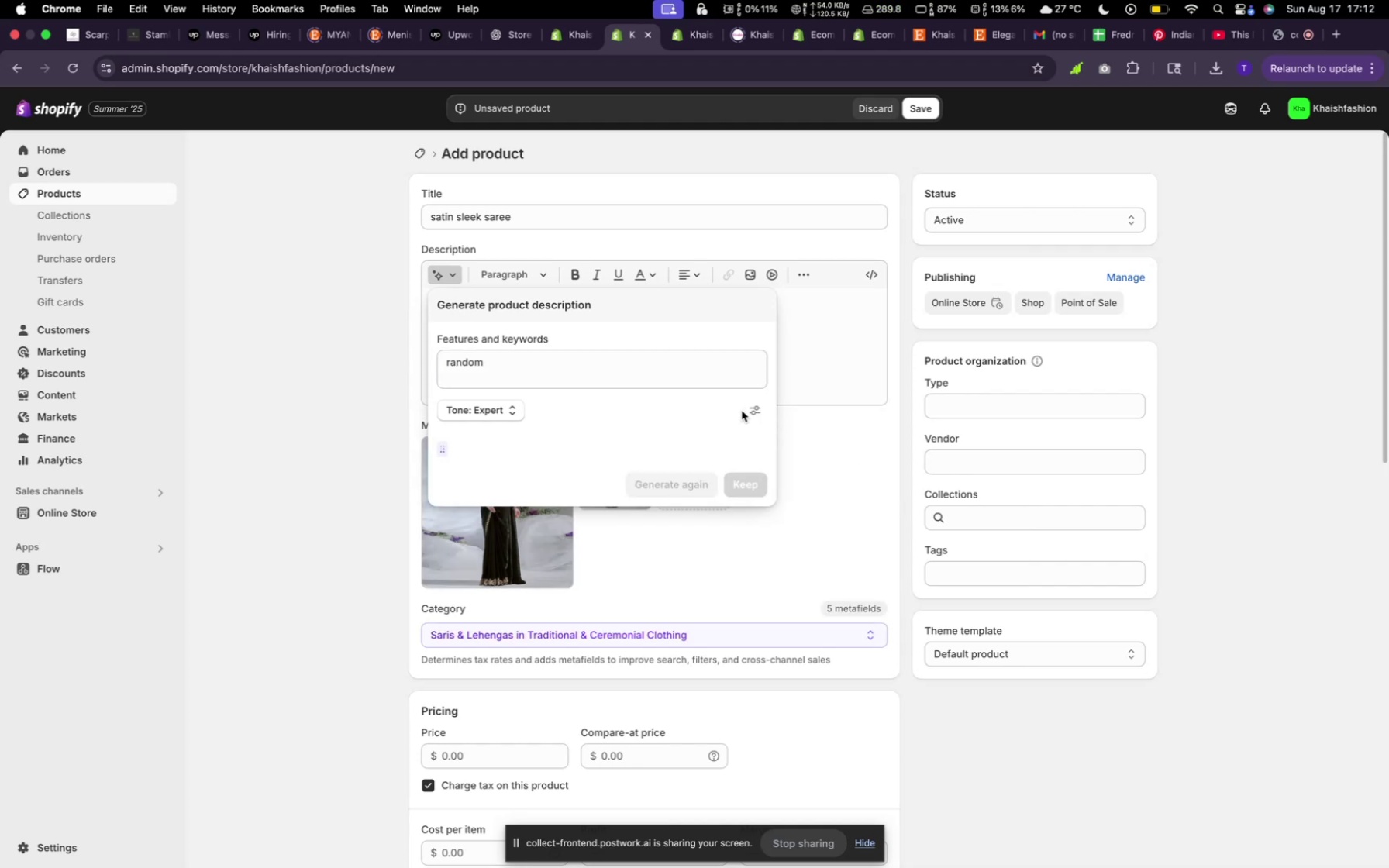 
mouse_move([794, 434])
 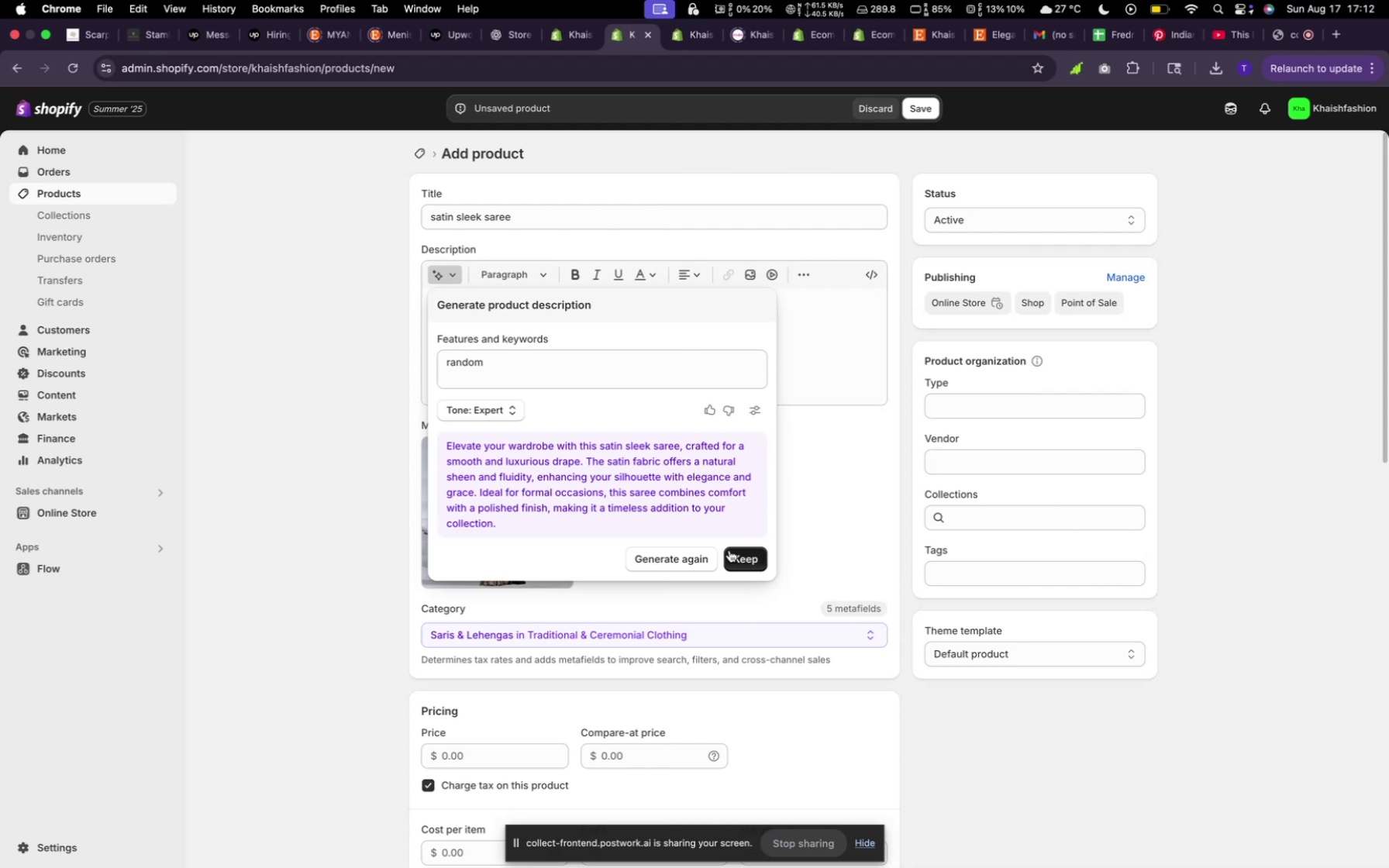 
left_click([731, 556])
 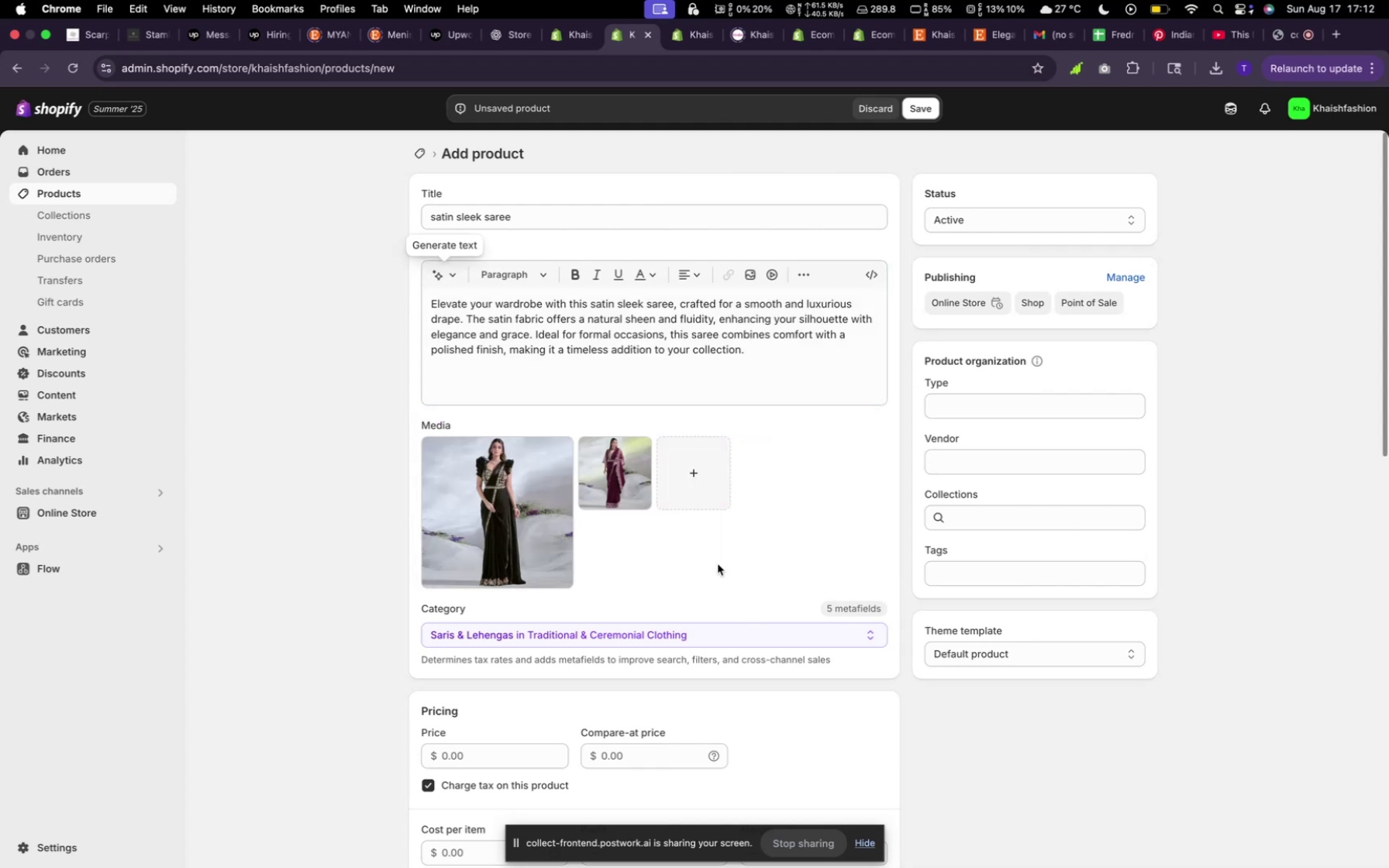 
scroll: coordinate [674, 570], scroll_direction: down, amount: 13.0
 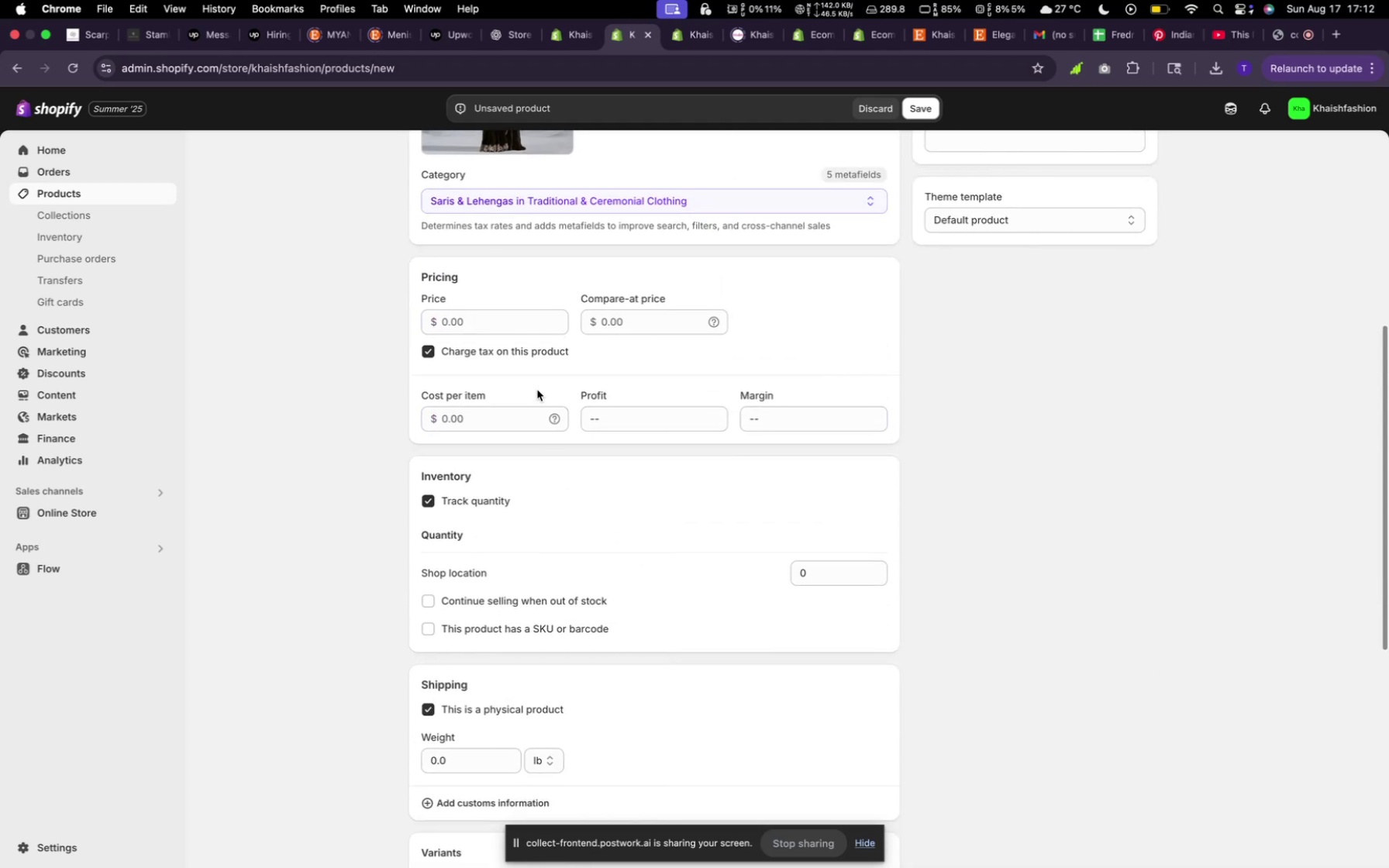 
left_click([534, 306])
 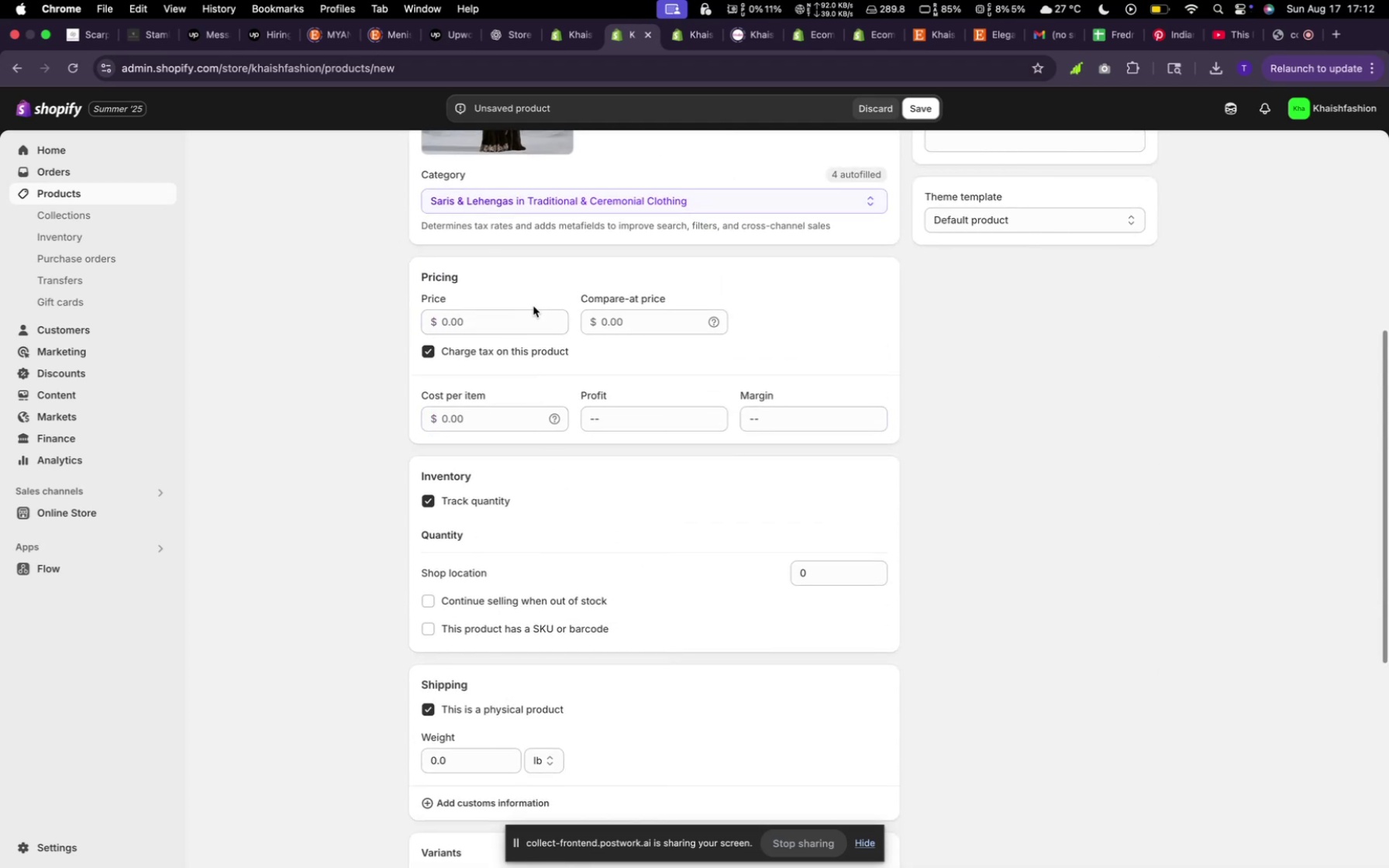 
left_click([529, 315])
 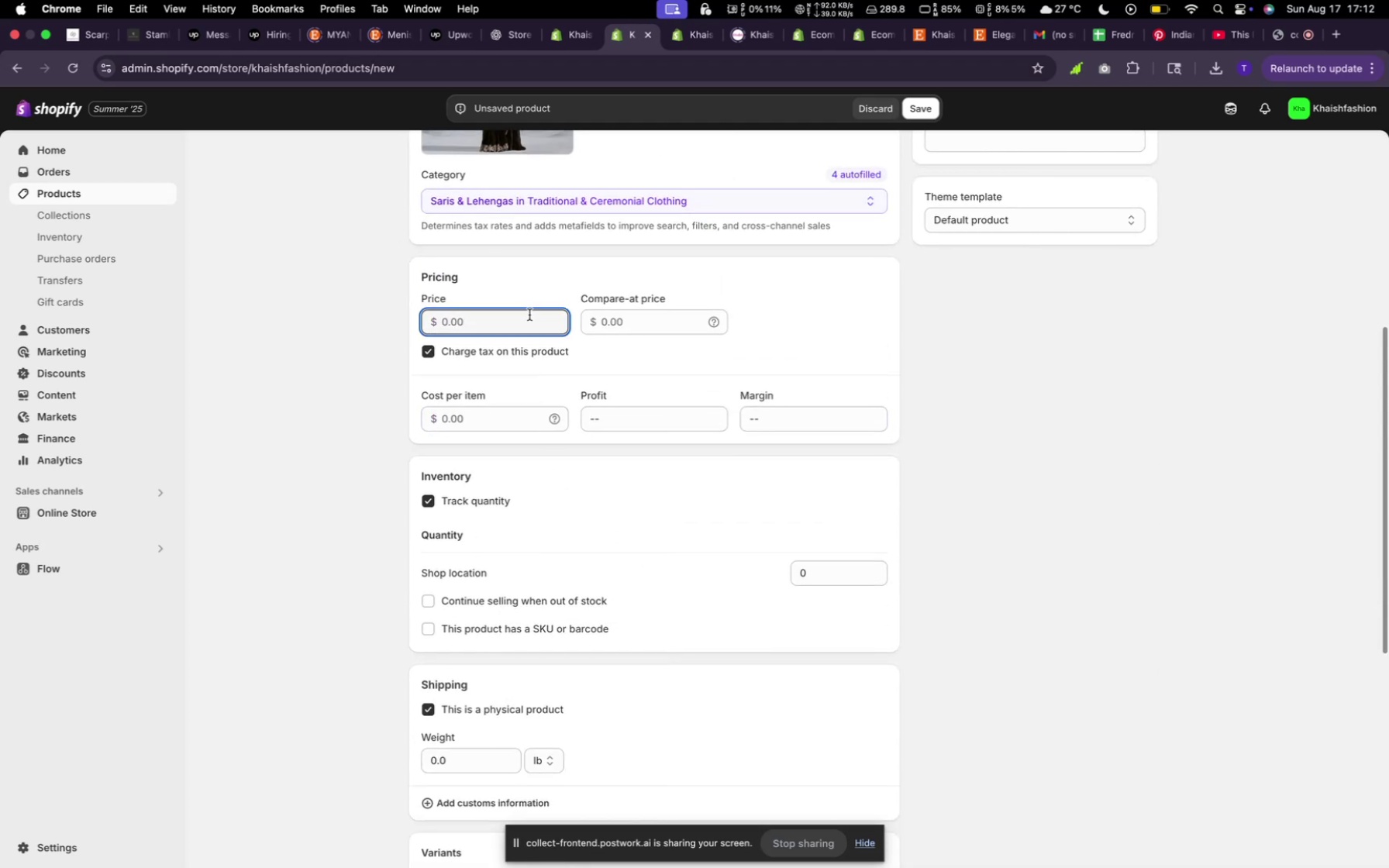 
type(290)
 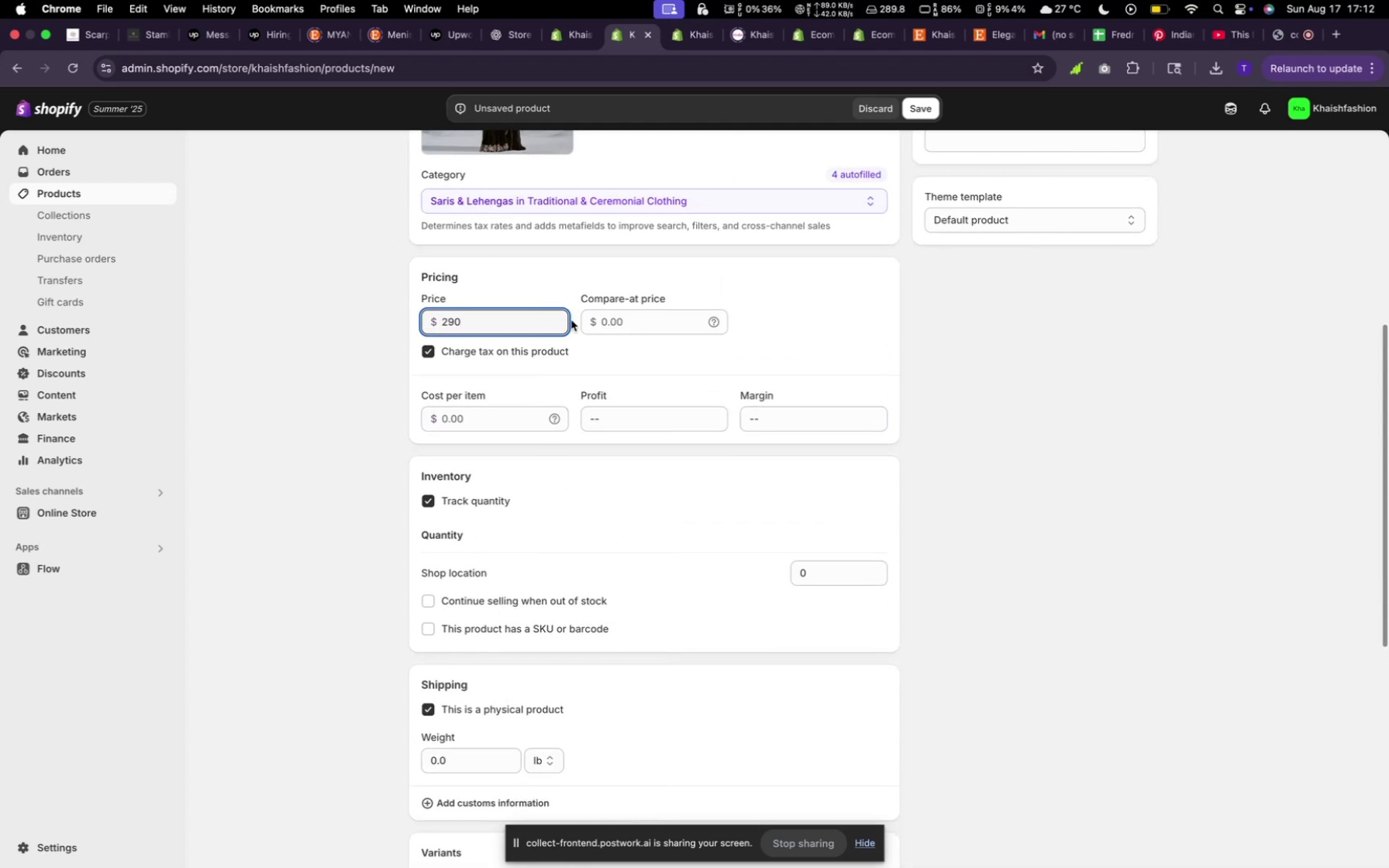 
left_click([619, 321])
 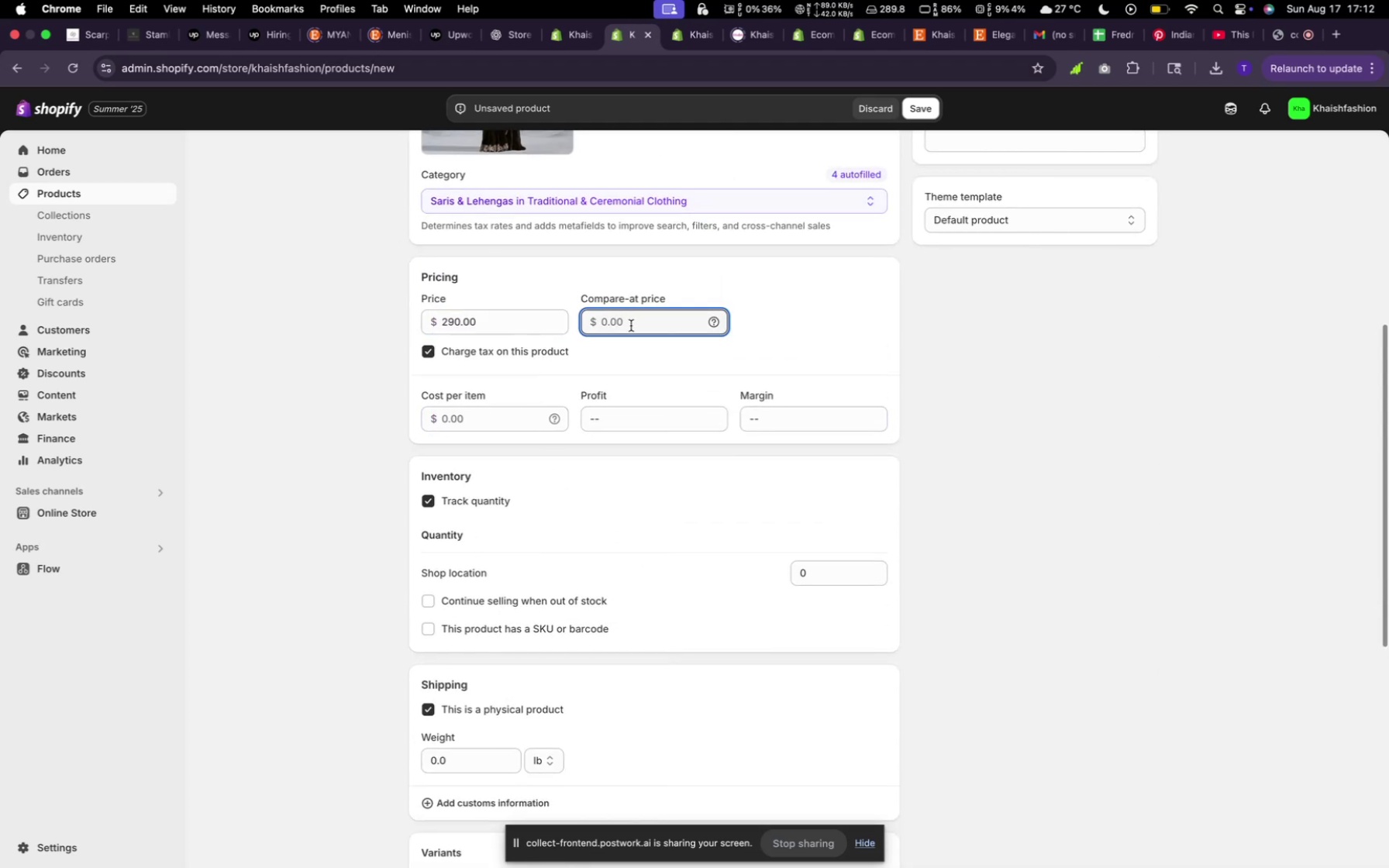 
type(190)
 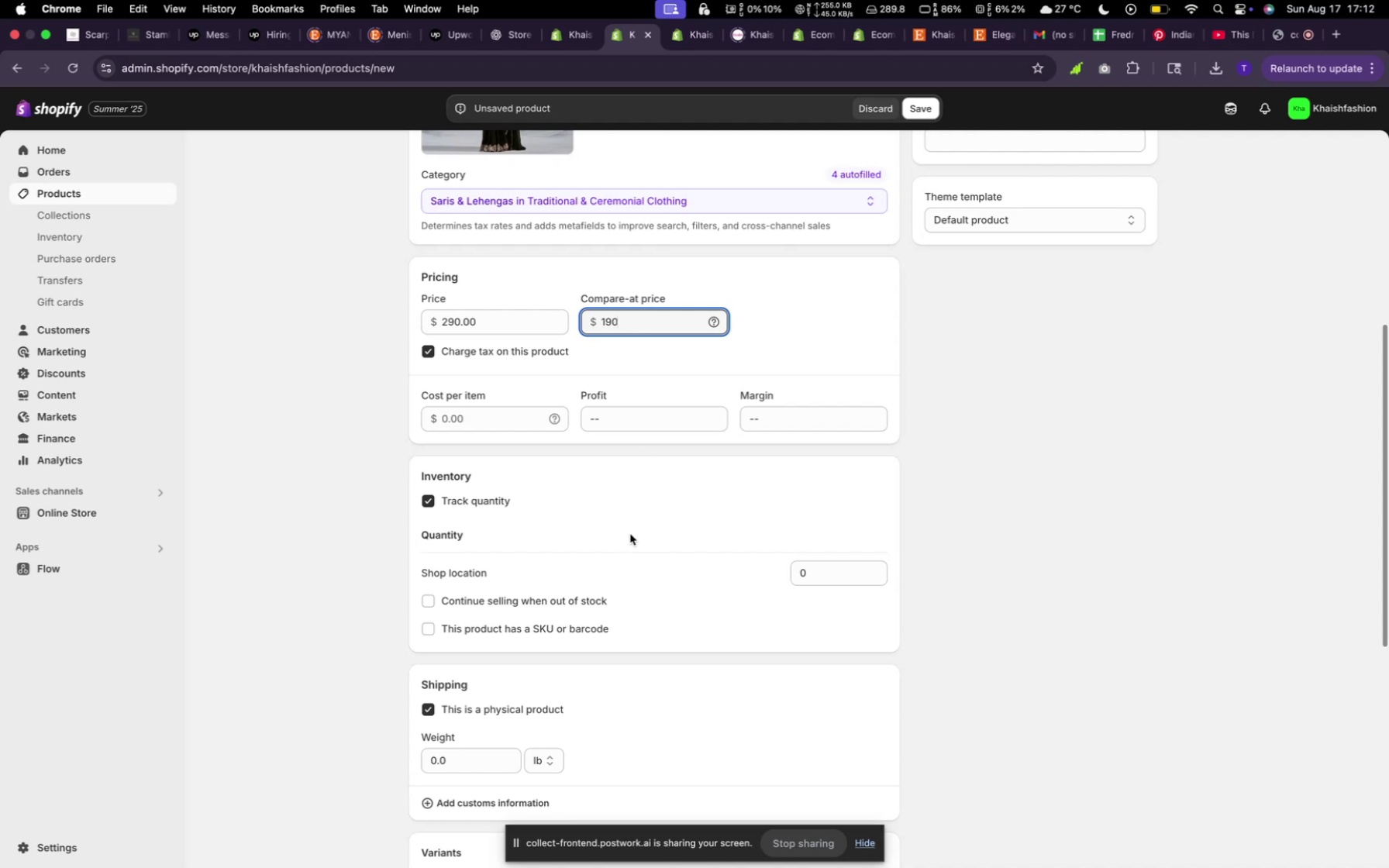 
left_click([423, 594])
 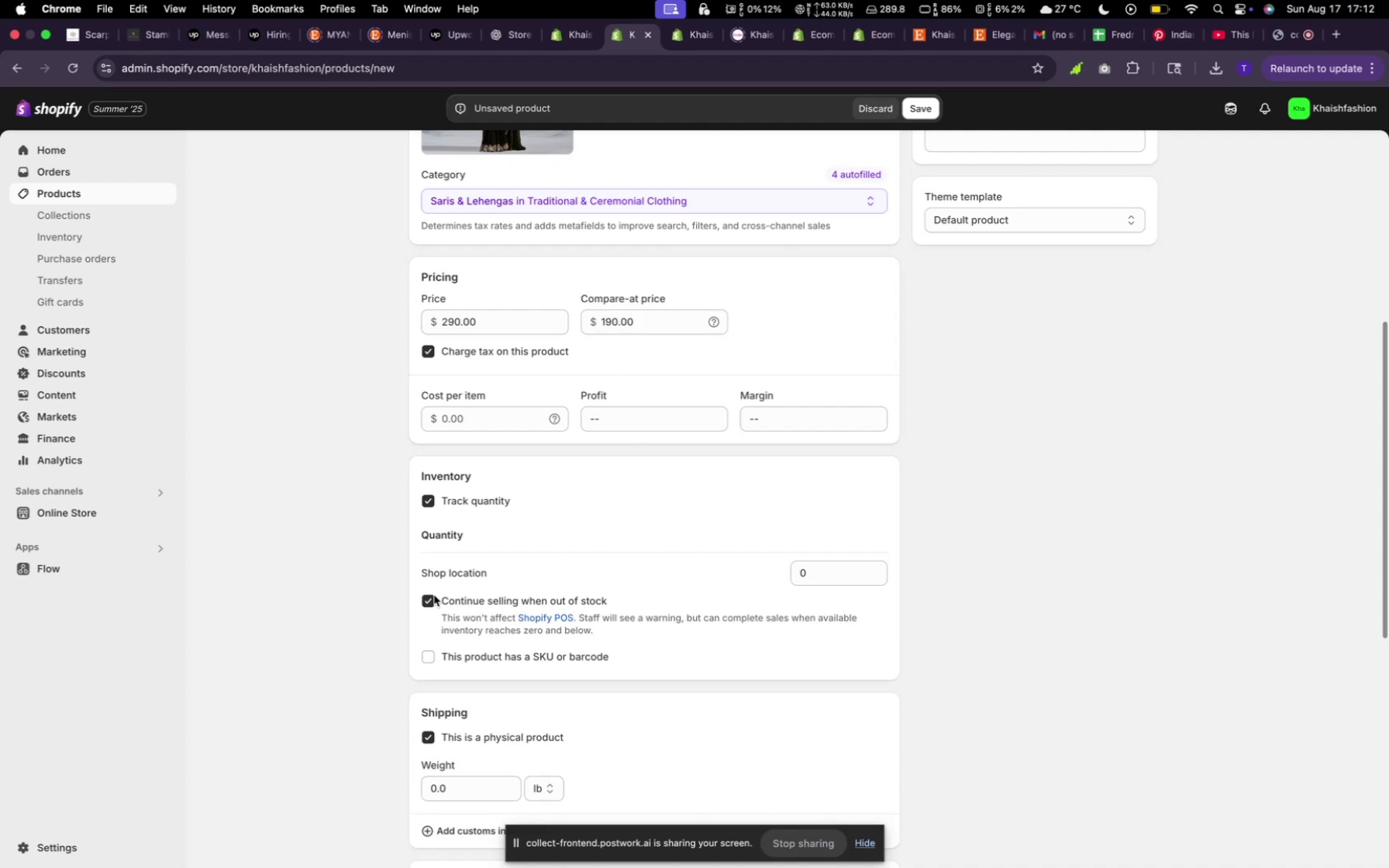 
scroll: coordinate [637, 572], scroll_direction: down, amount: 14.0
 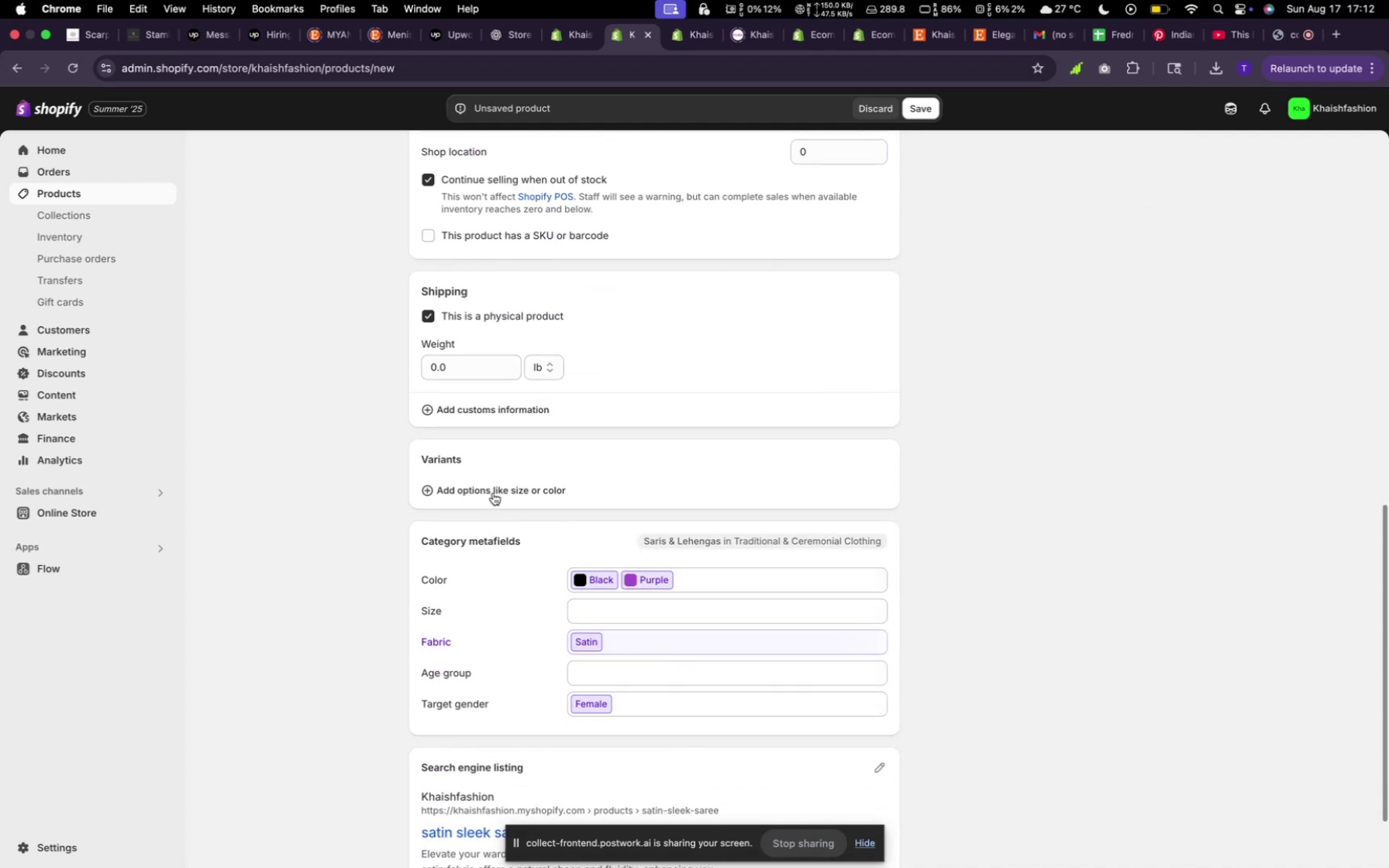 
mouse_move([589, 608])
 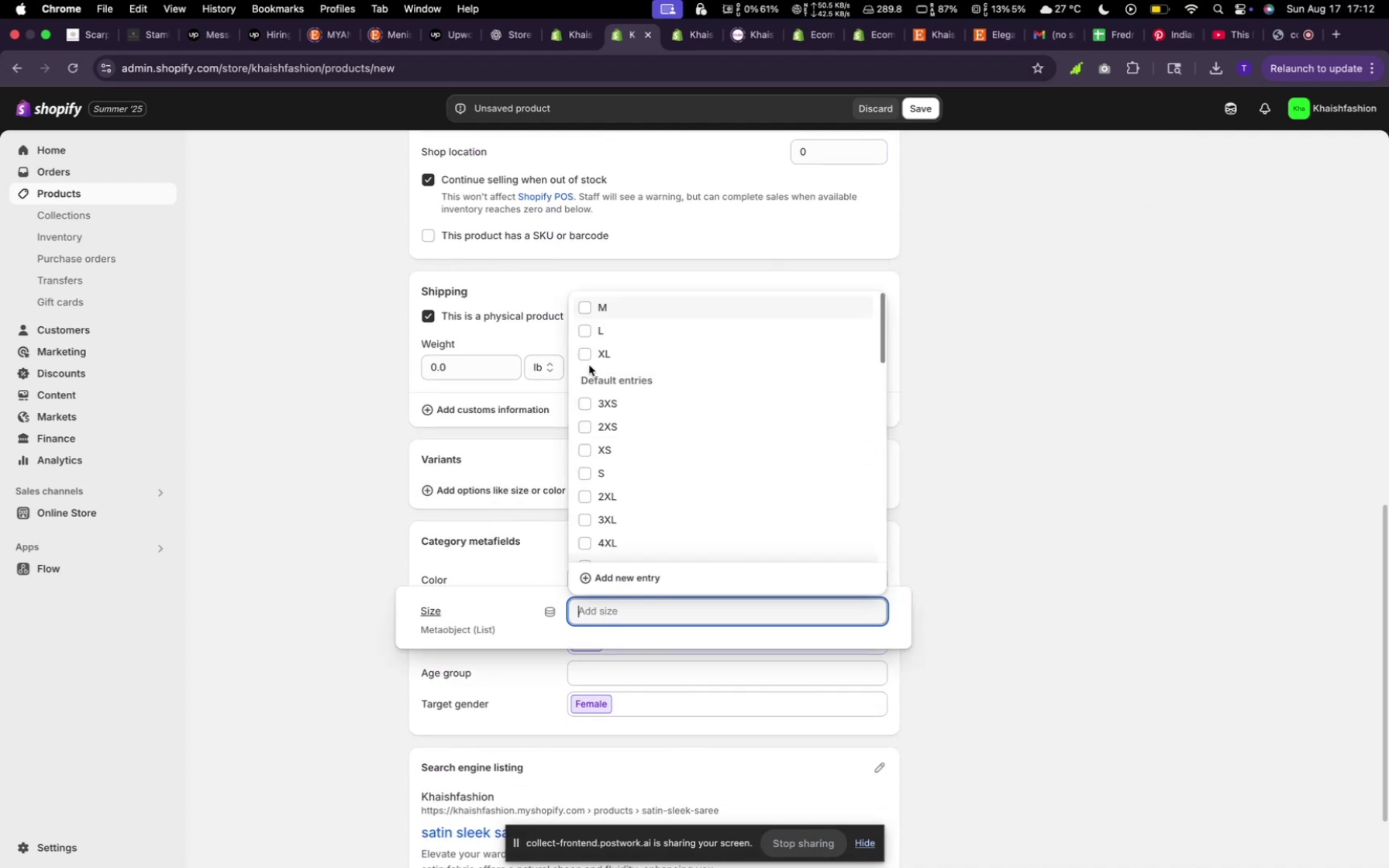 
left_click([591, 353])
 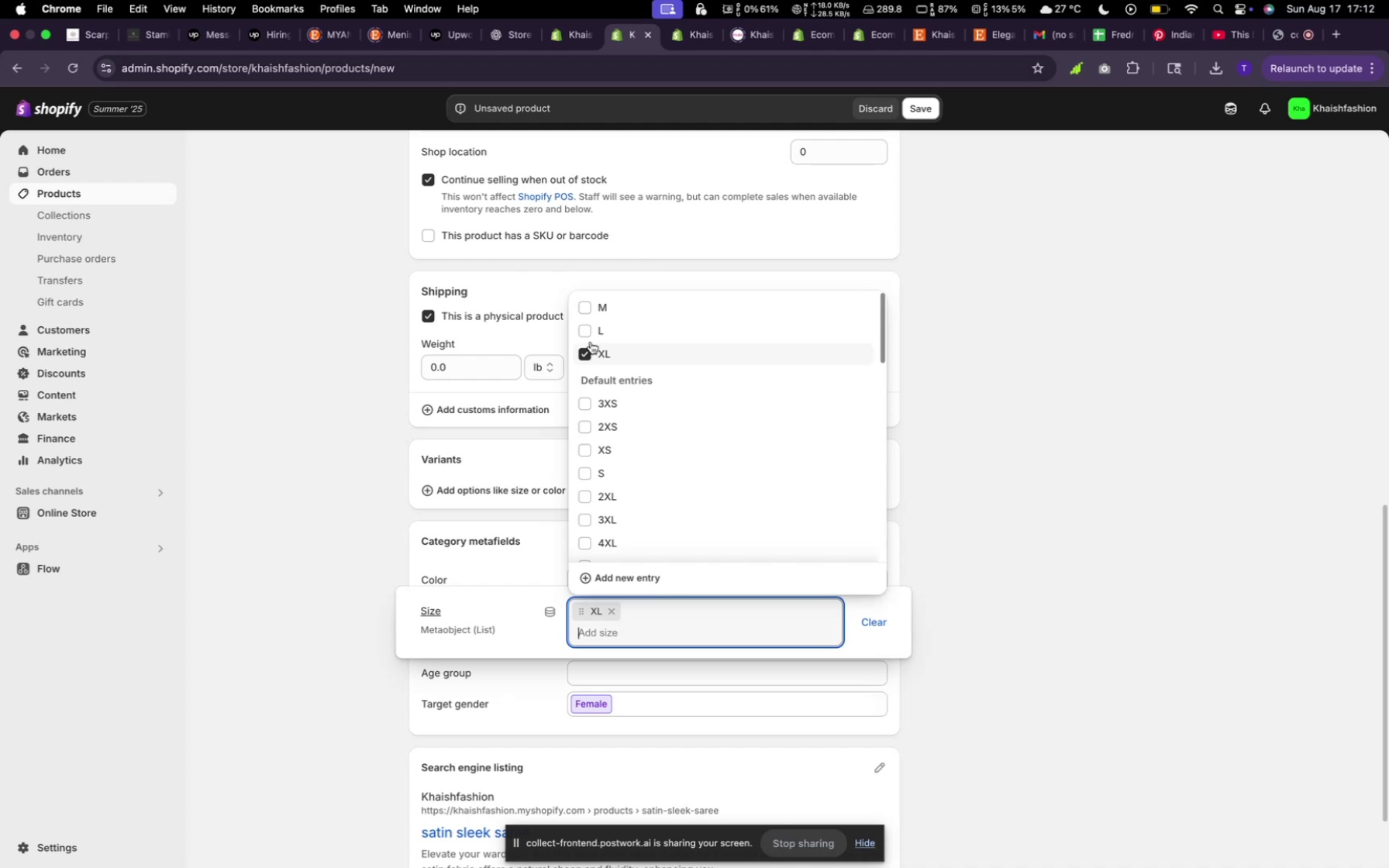 
left_click([590, 336])
 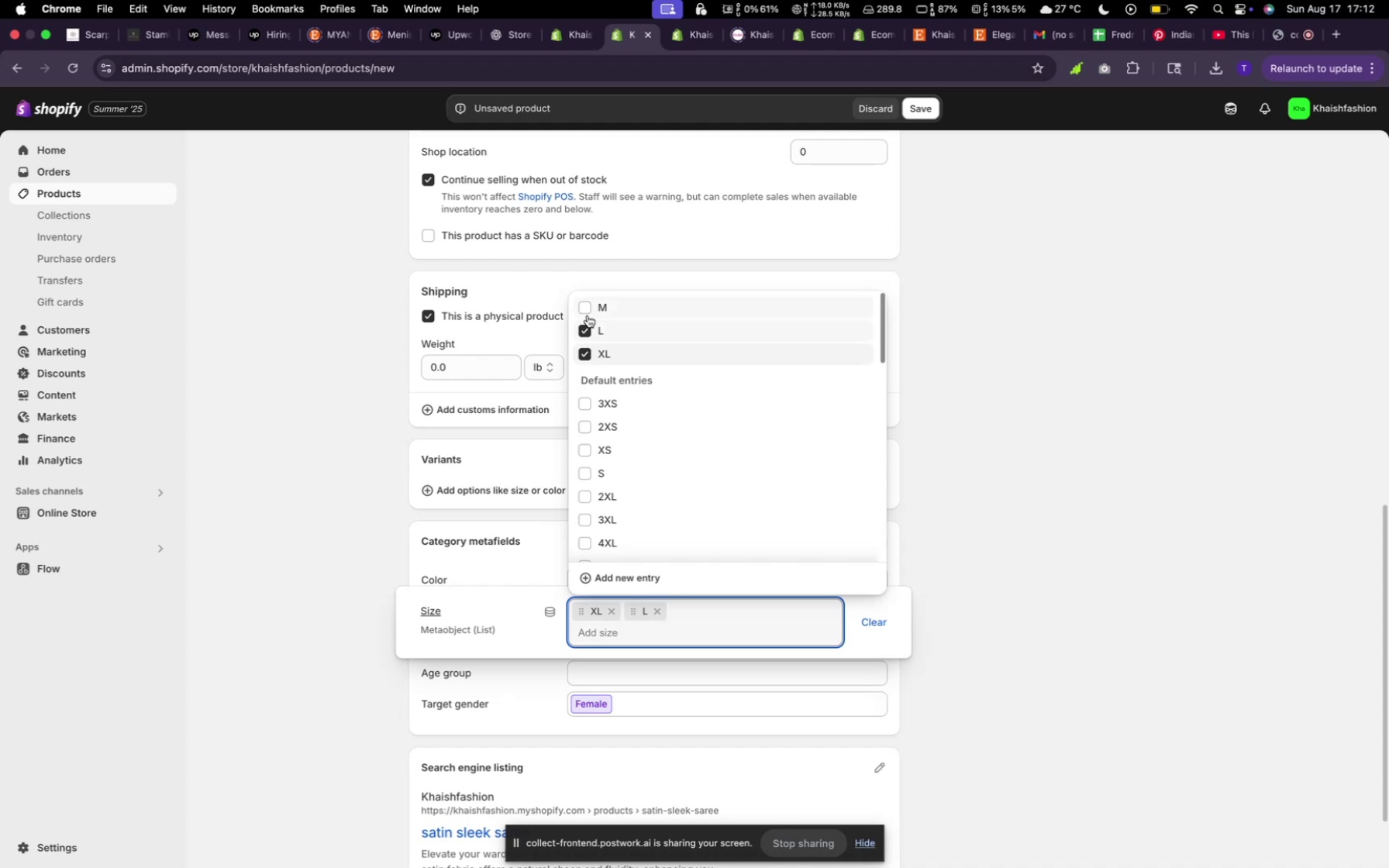 
left_click([587, 312])
 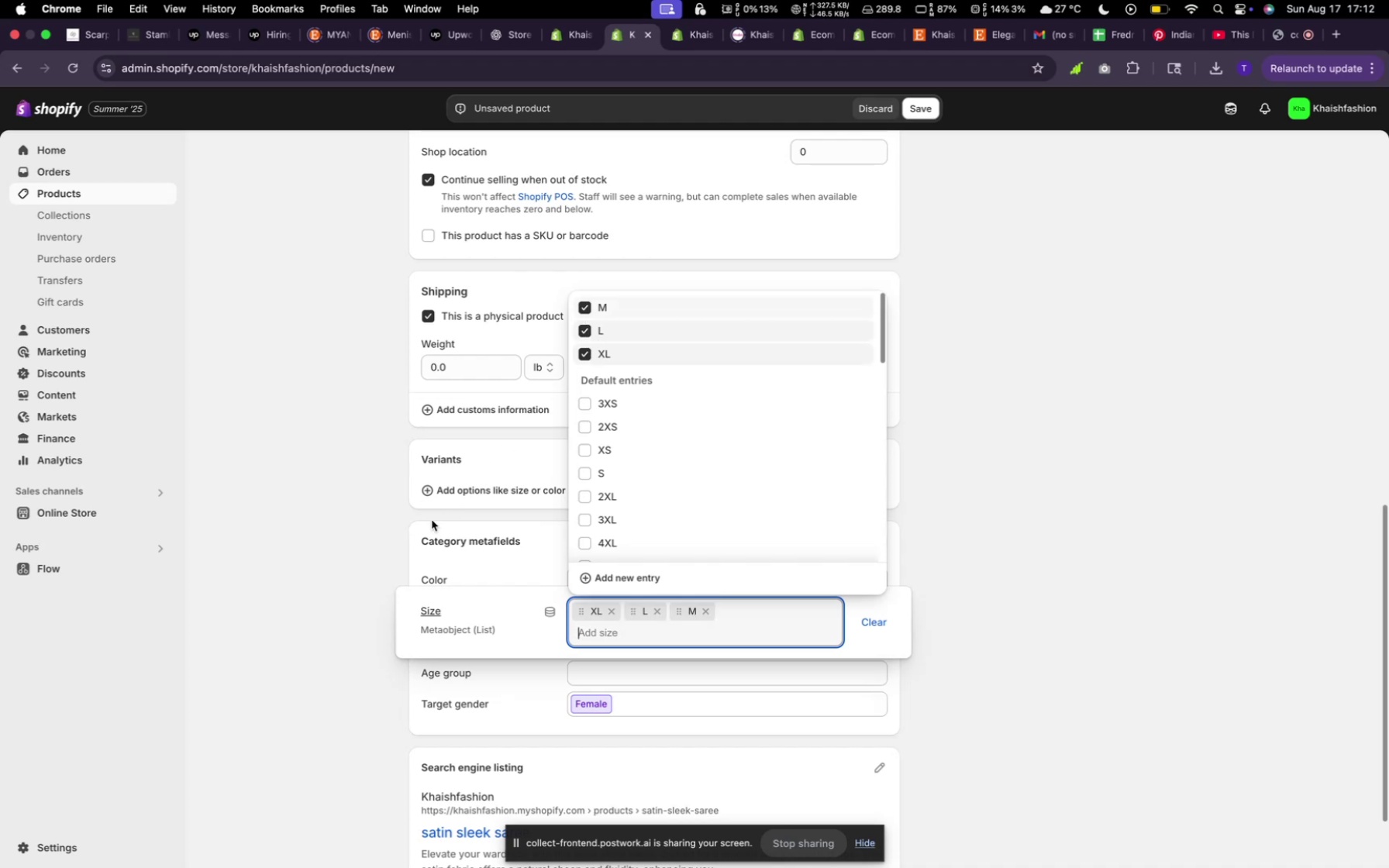 
left_click([442, 486])
 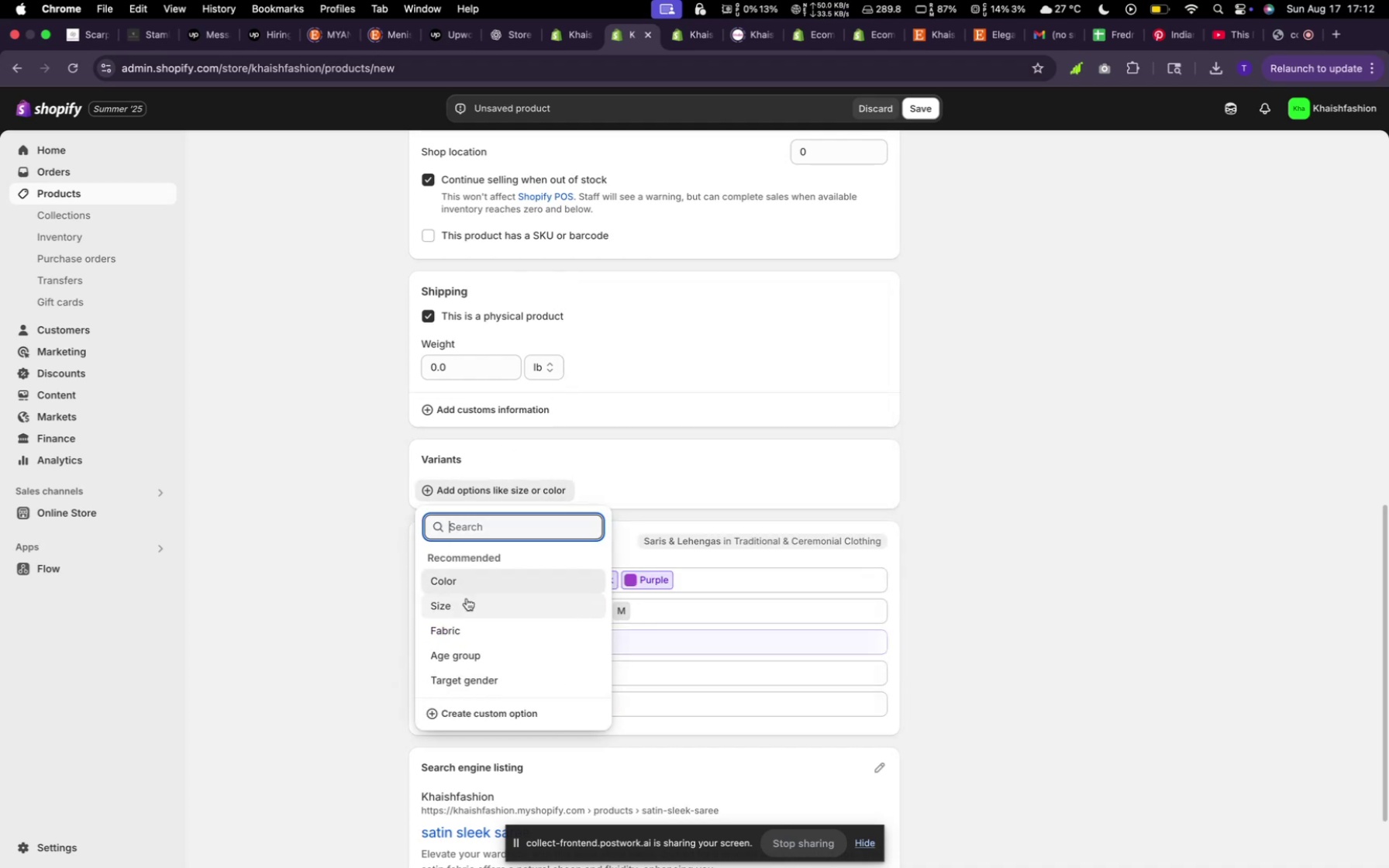 
left_click([459, 584])
 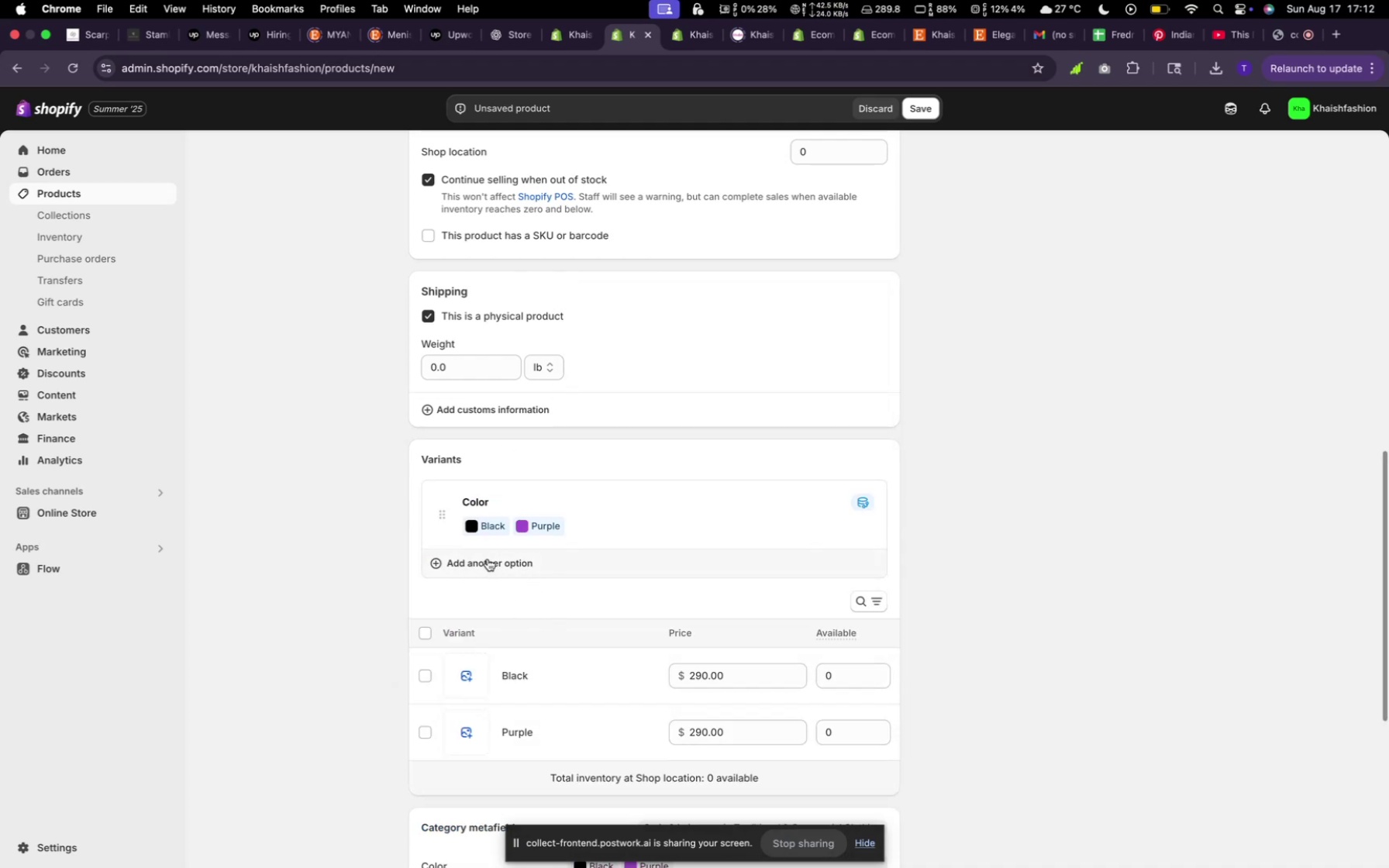 
left_click([488, 559])
 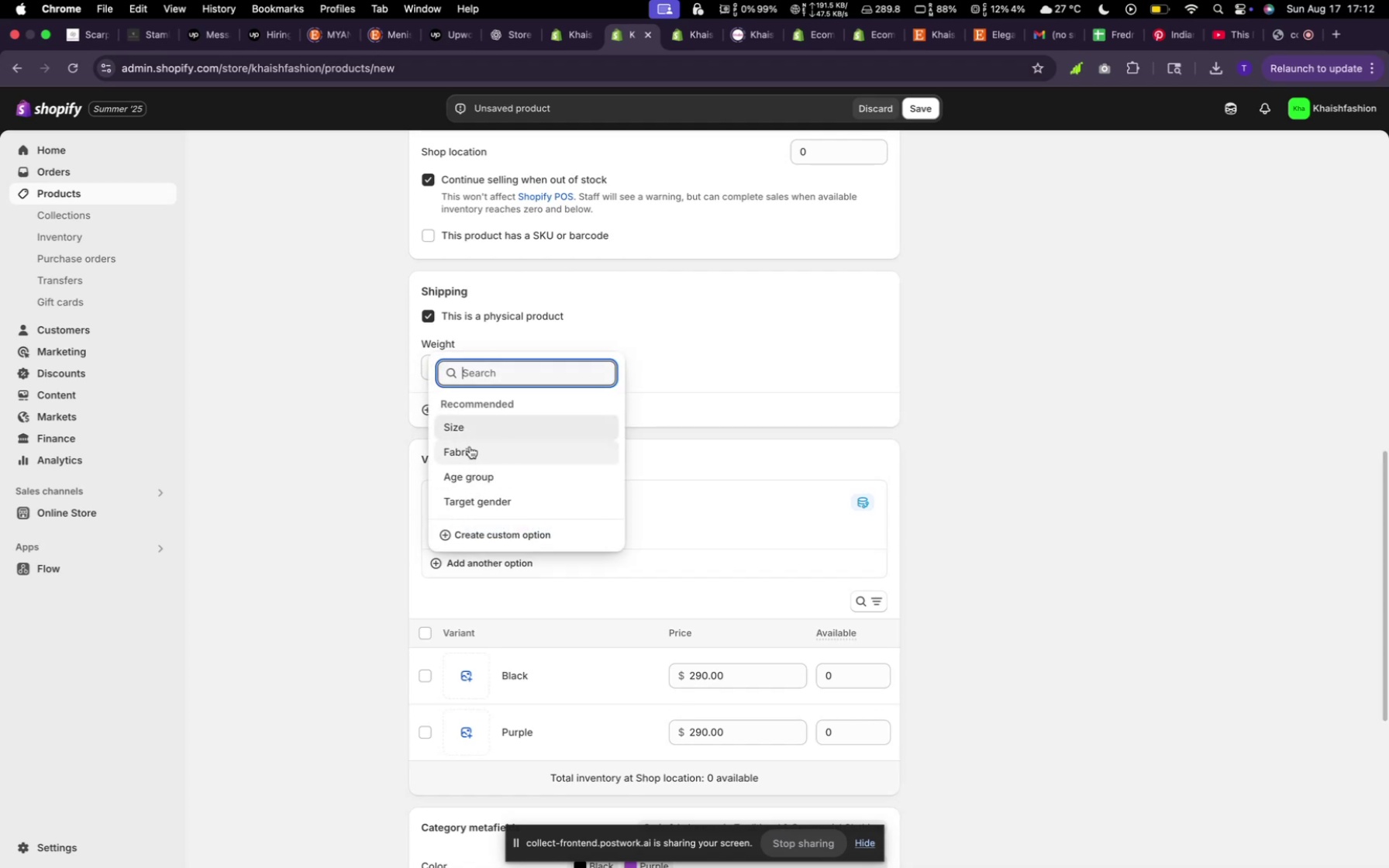 
left_click([467, 429])
 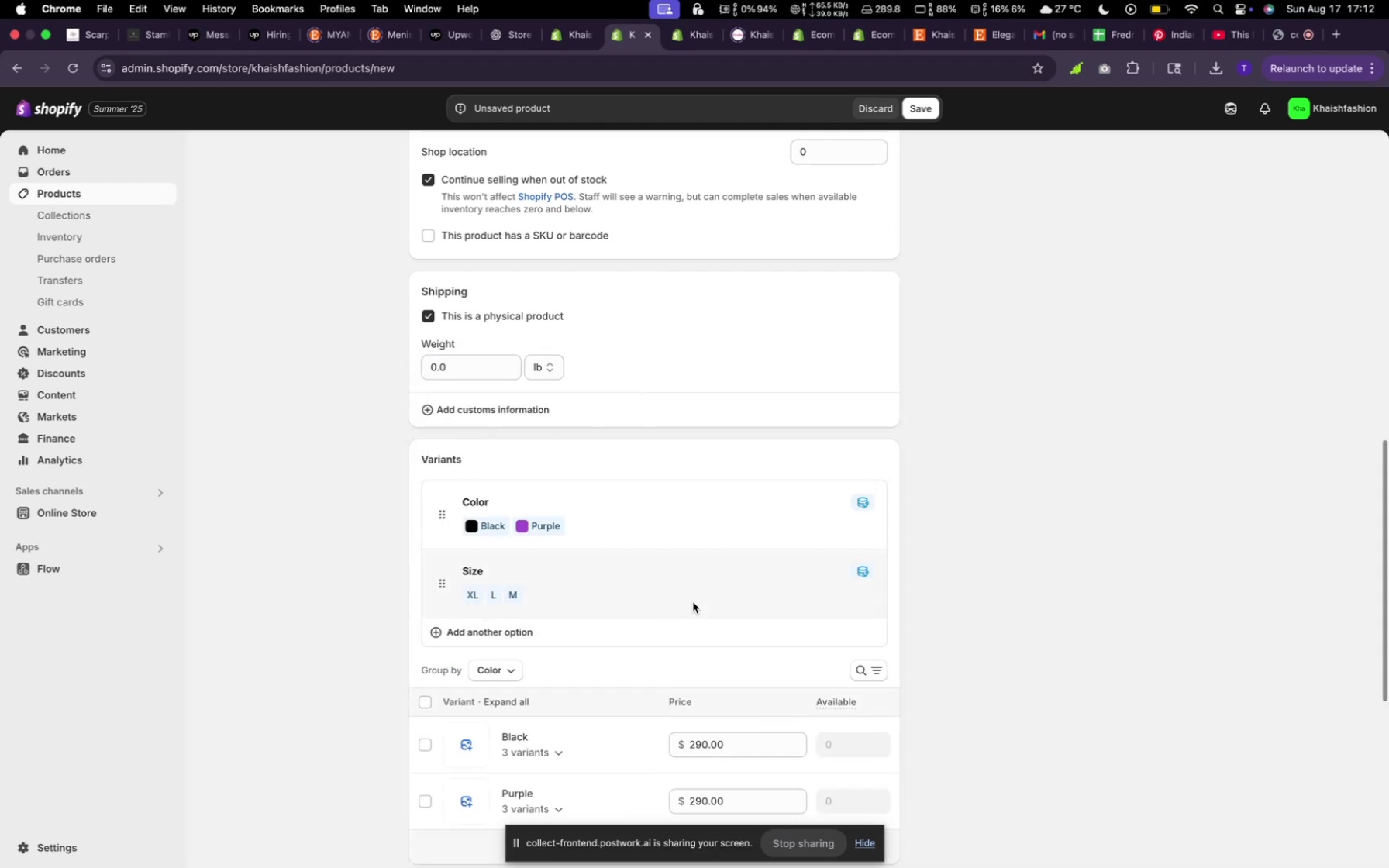 
wait(7.72)
 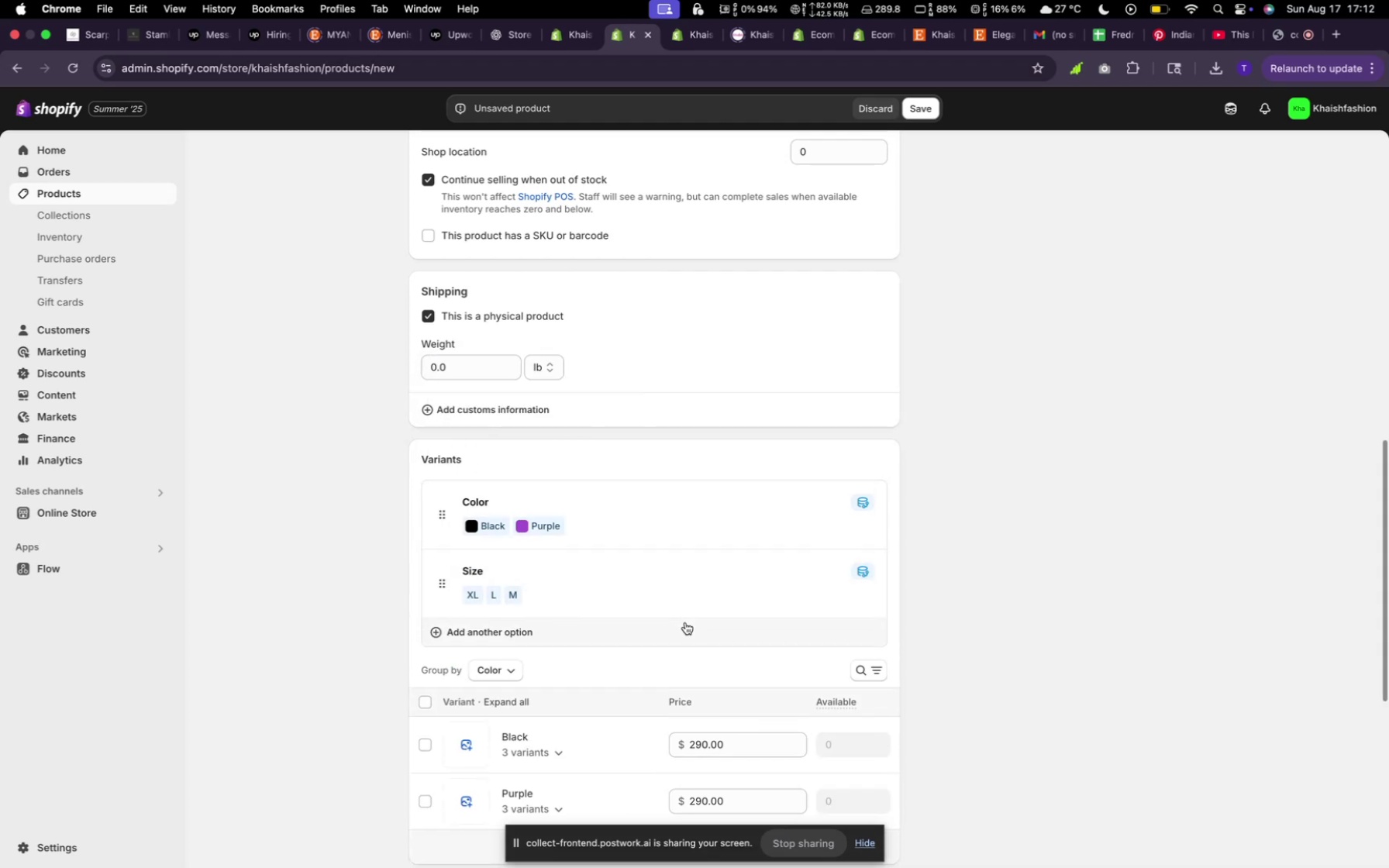 
scroll: coordinate [719, 536], scroll_direction: down, amount: 24.0
 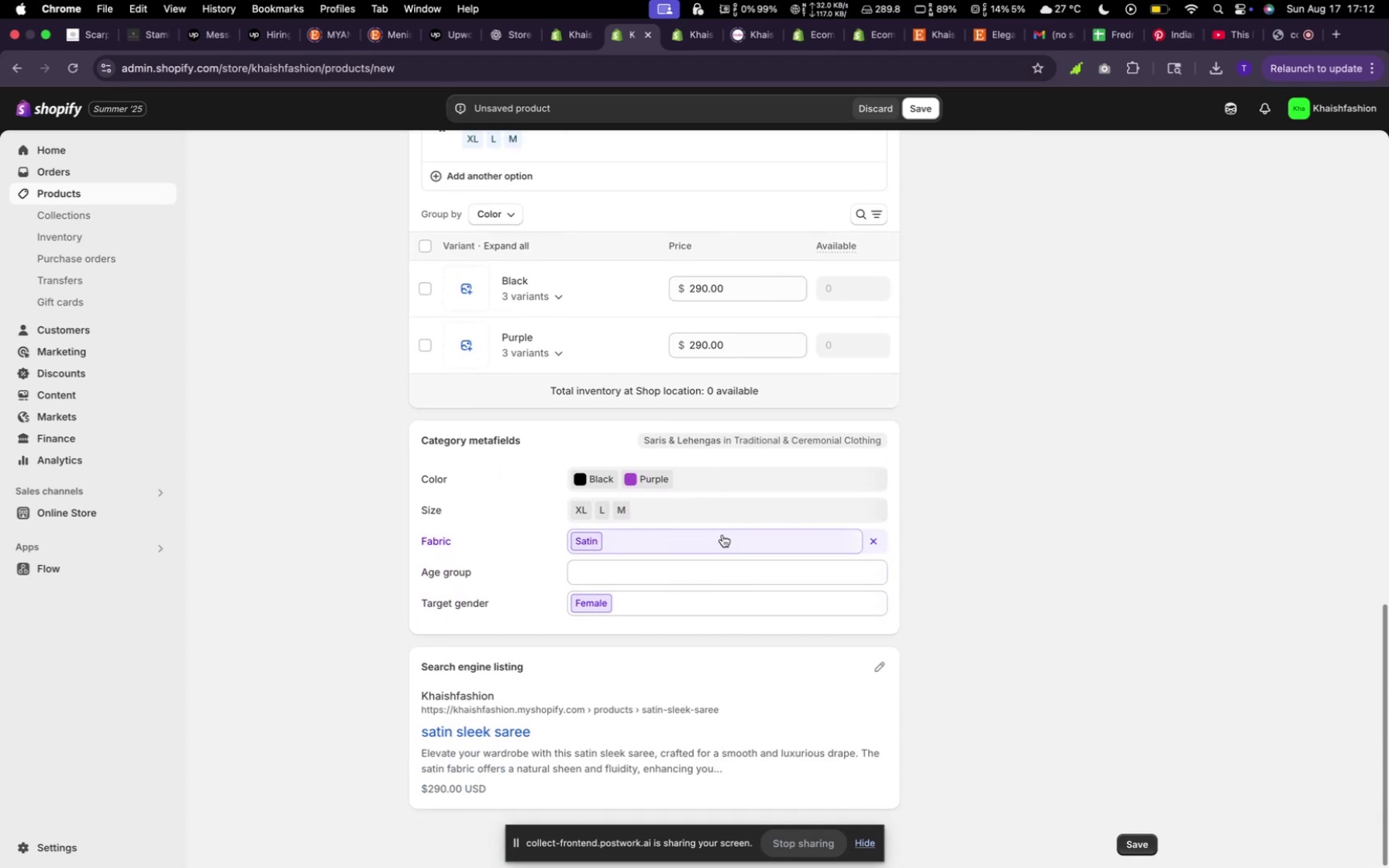 
scroll: coordinate [760, 528], scroll_direction: up, amount: 47.0
 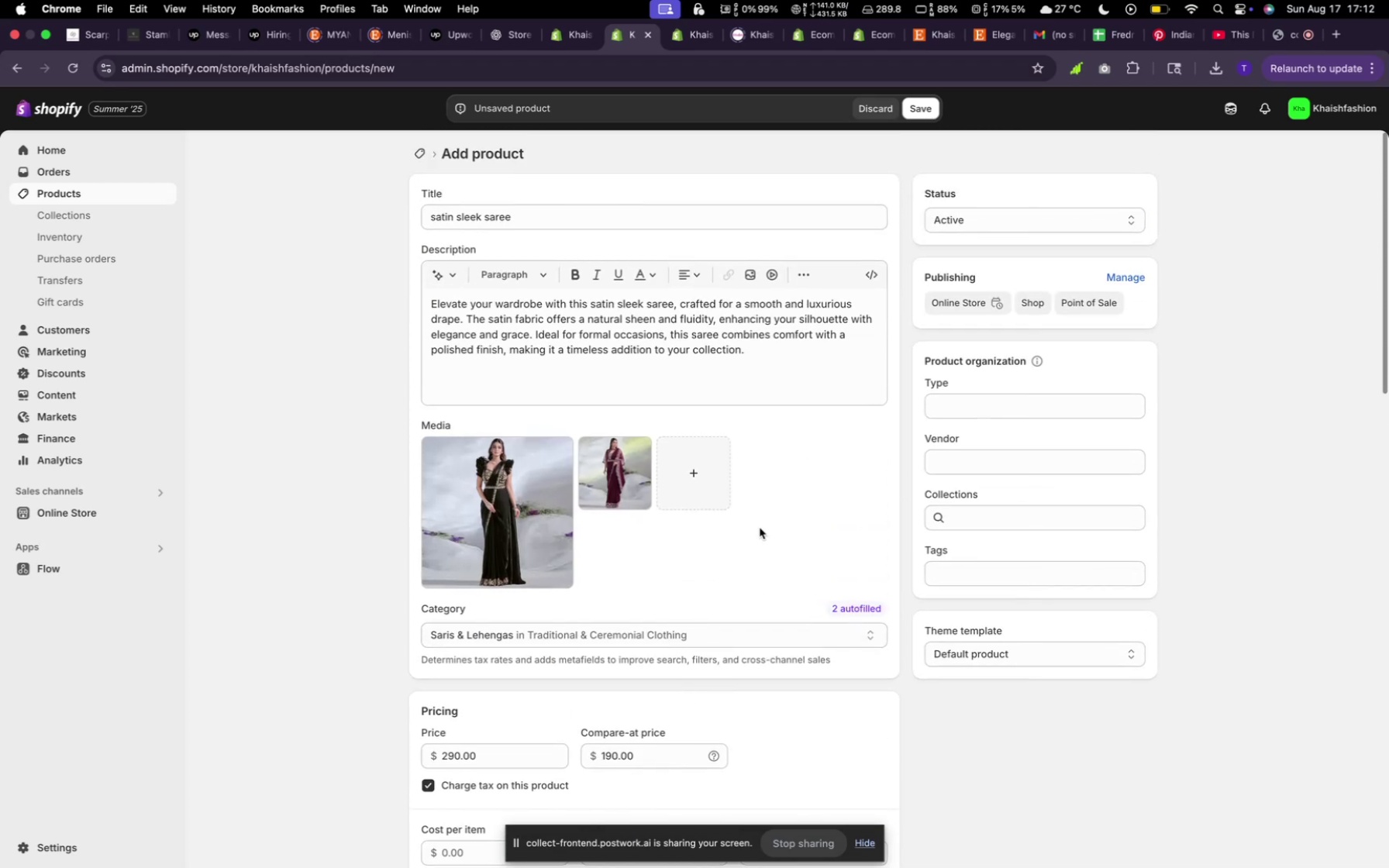 
scroll: coordinate [546, 611], scroll_direction: down, amount: 35.0
 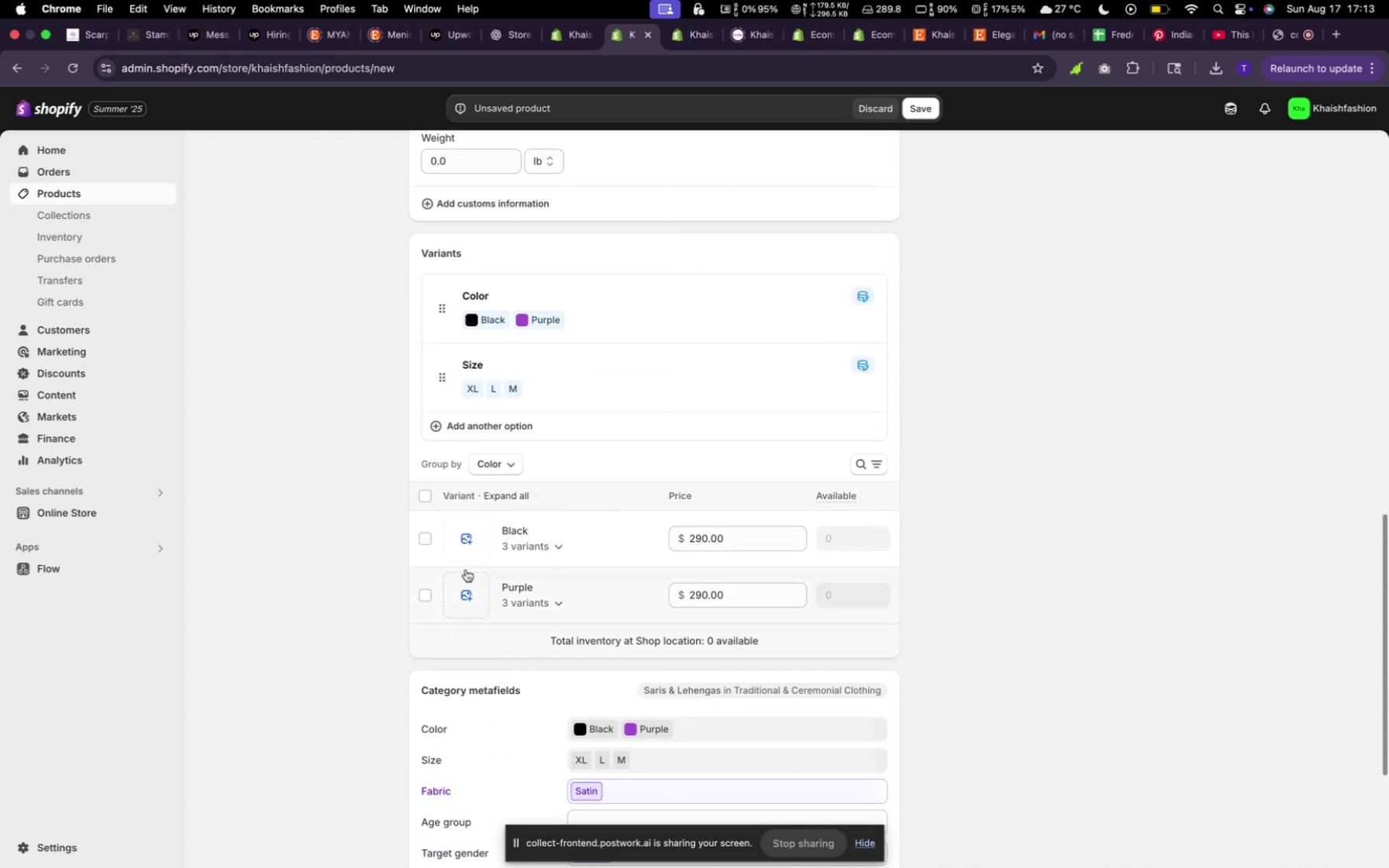 
left_click([460, 529])
 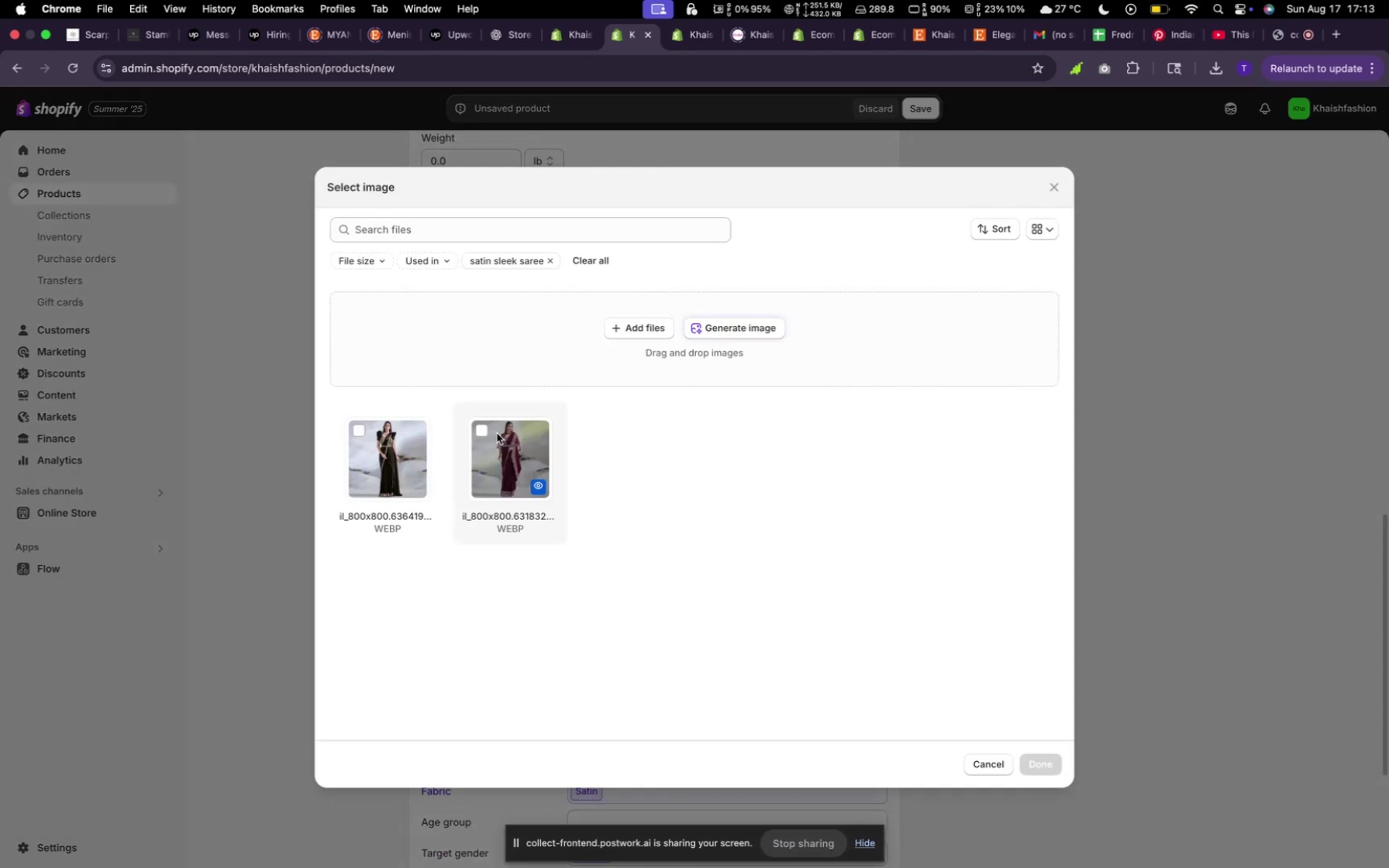 
left_click([412, 454])
 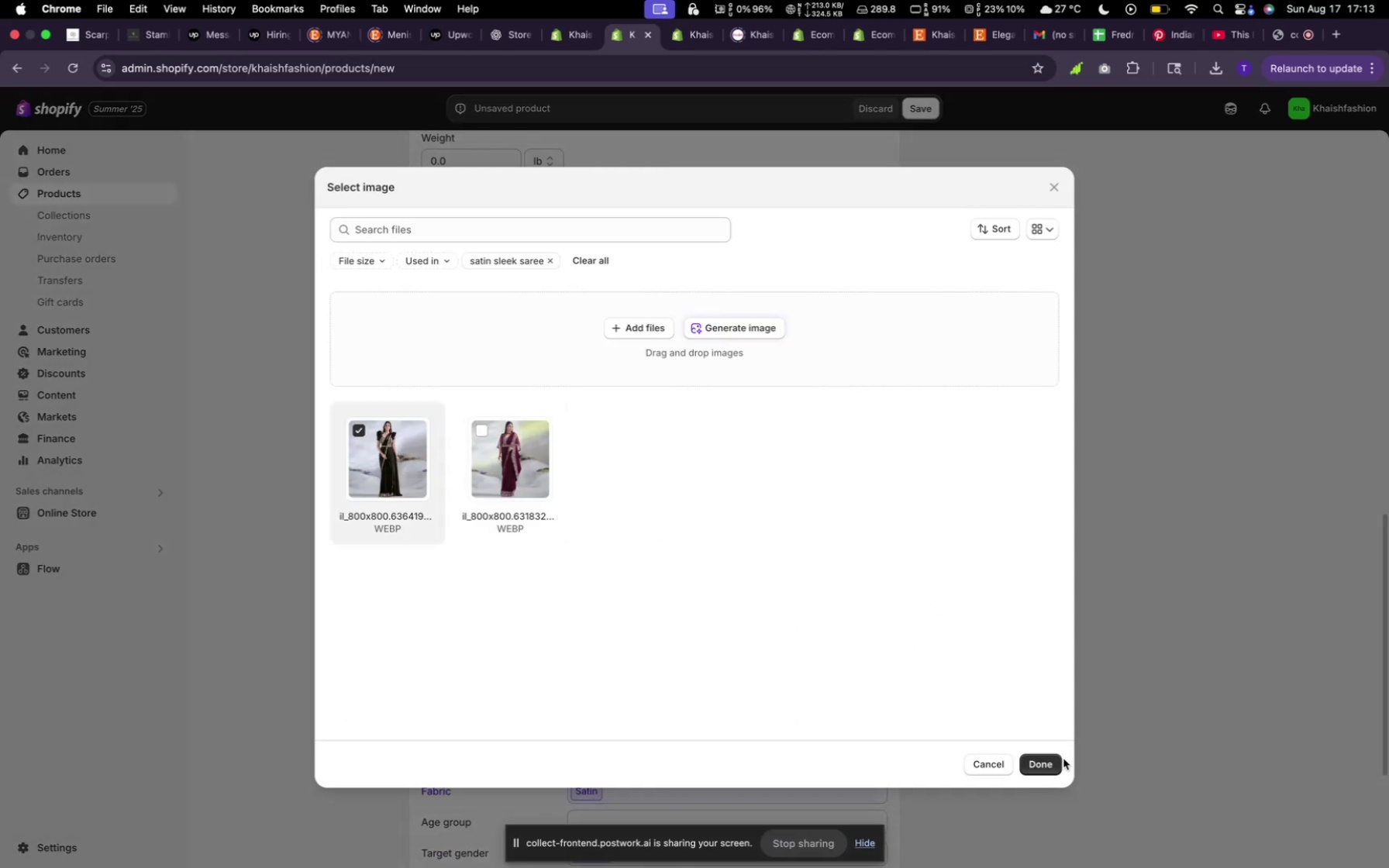 
left_click([1056, 760])
 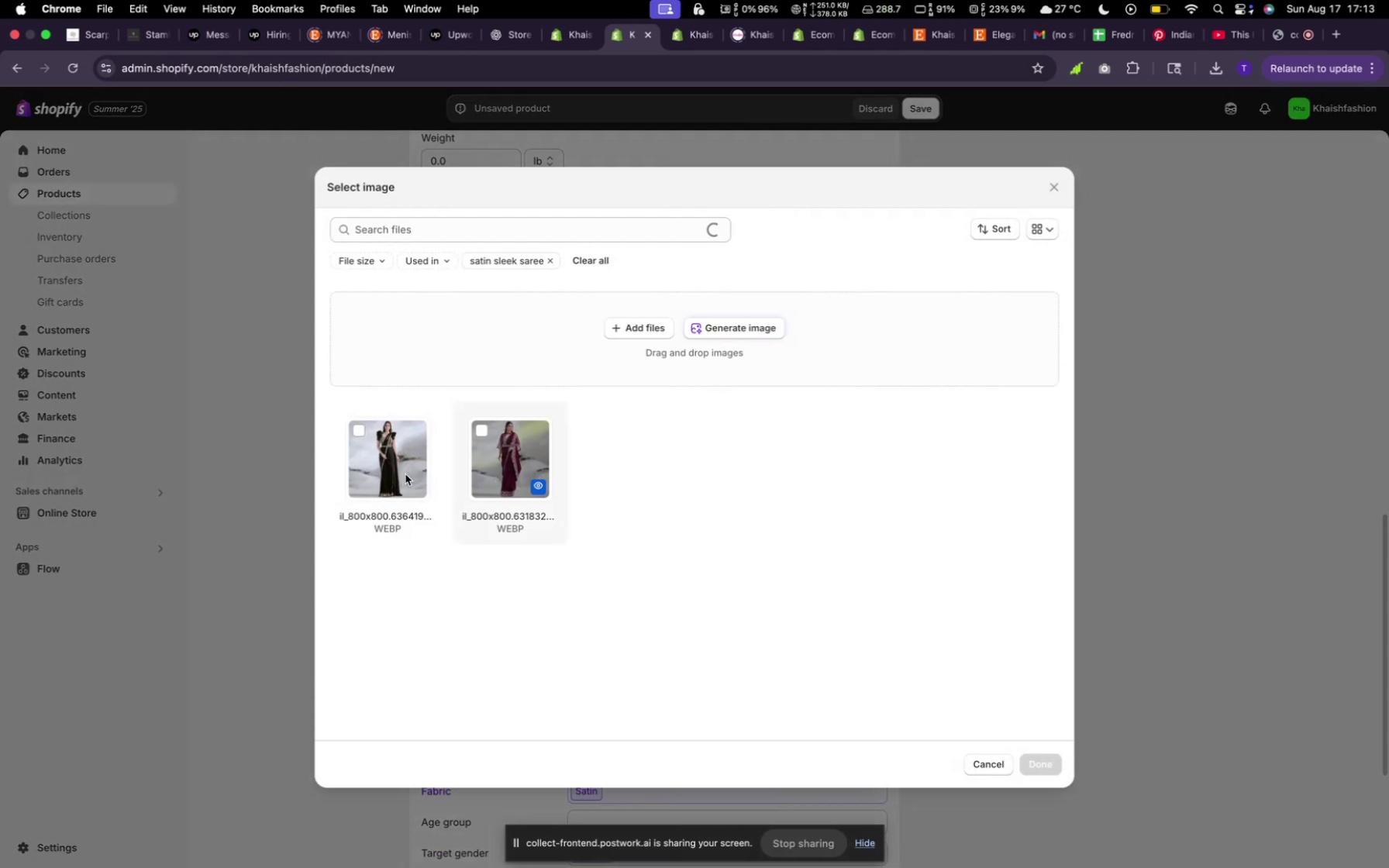 
left_click([496, 486])
 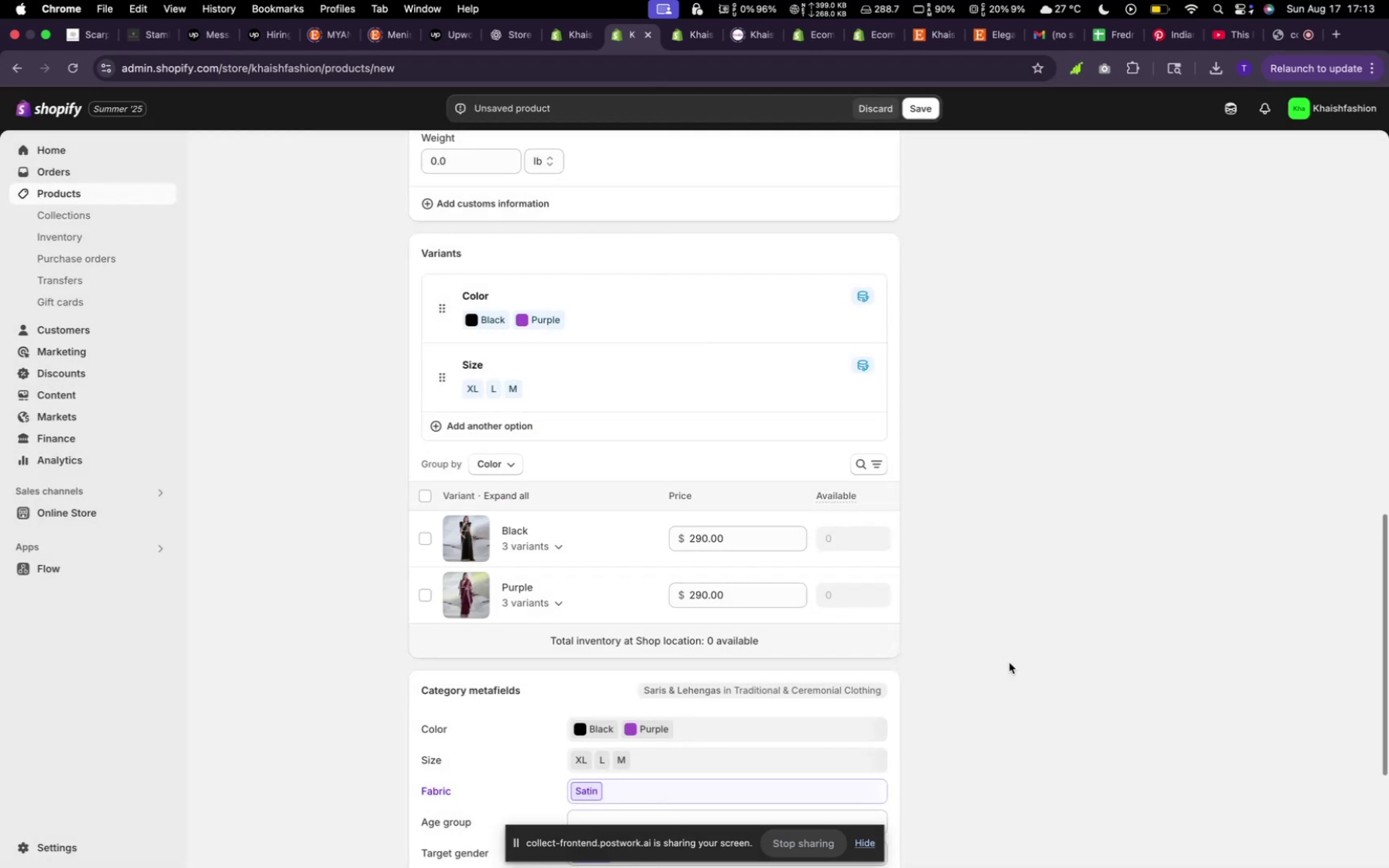 
wait(5.62)
 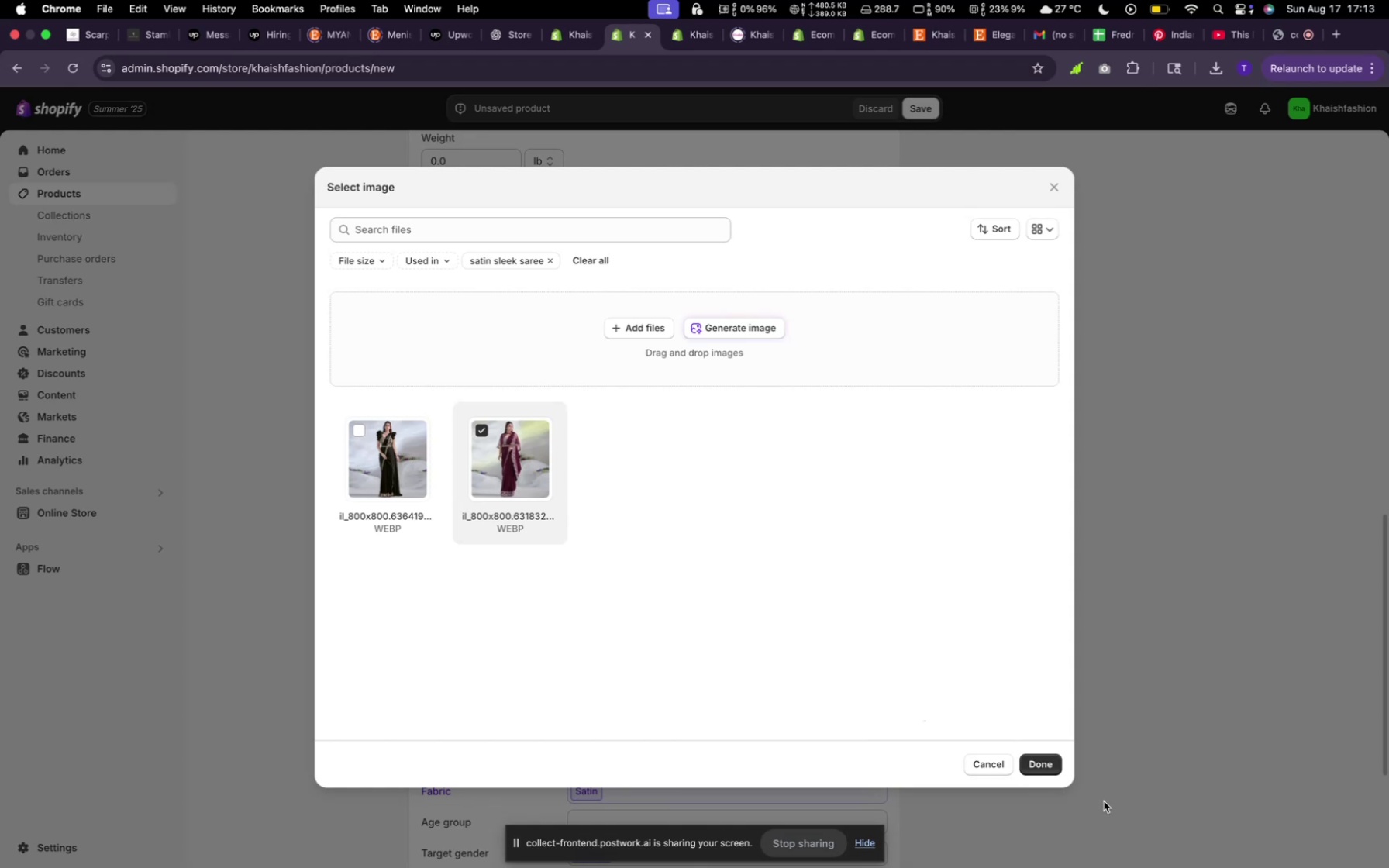 
left_click([922, 113])
 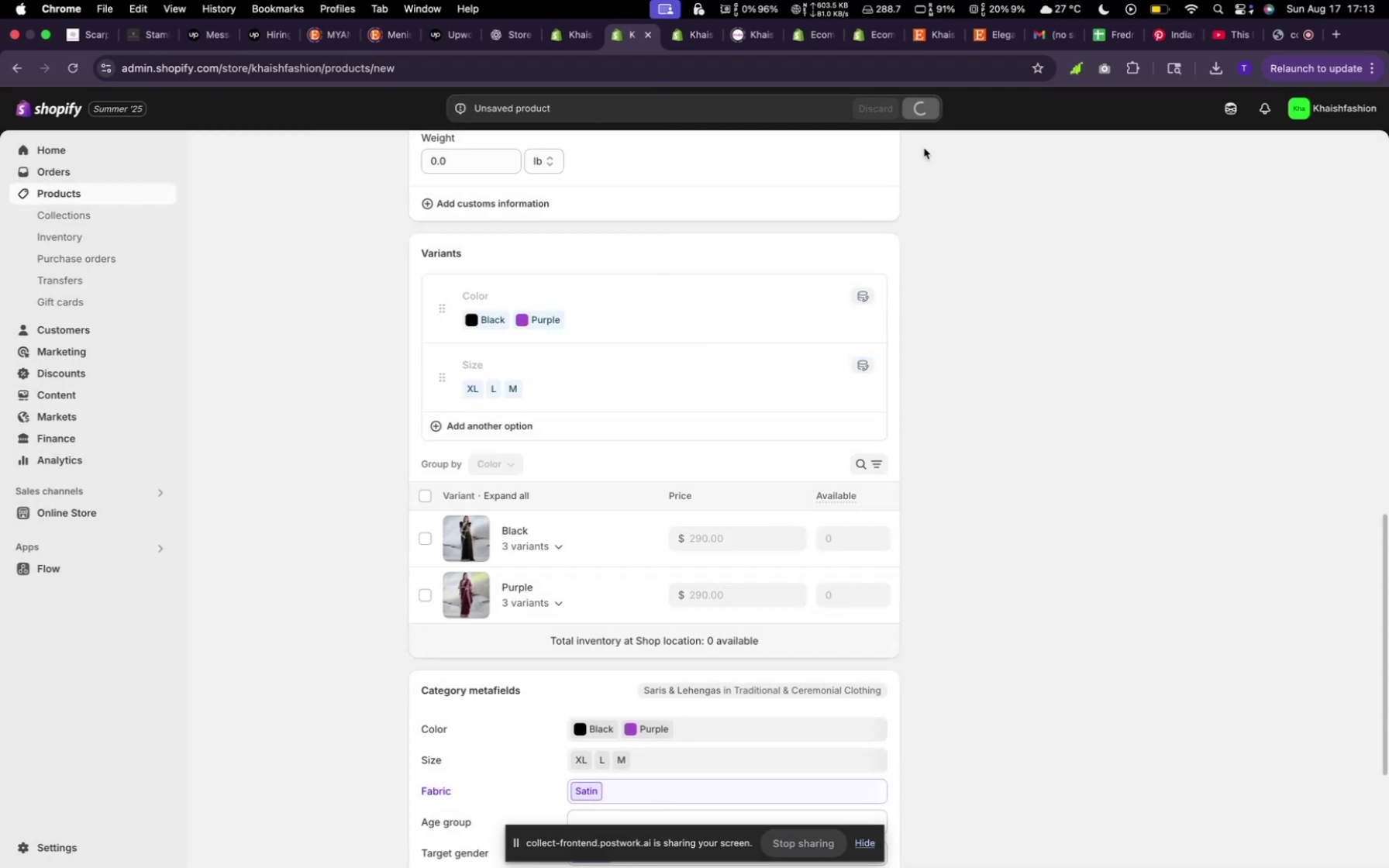 
scroll: coordinate [860, 566], scroll_direction: up, amount: 50.0
 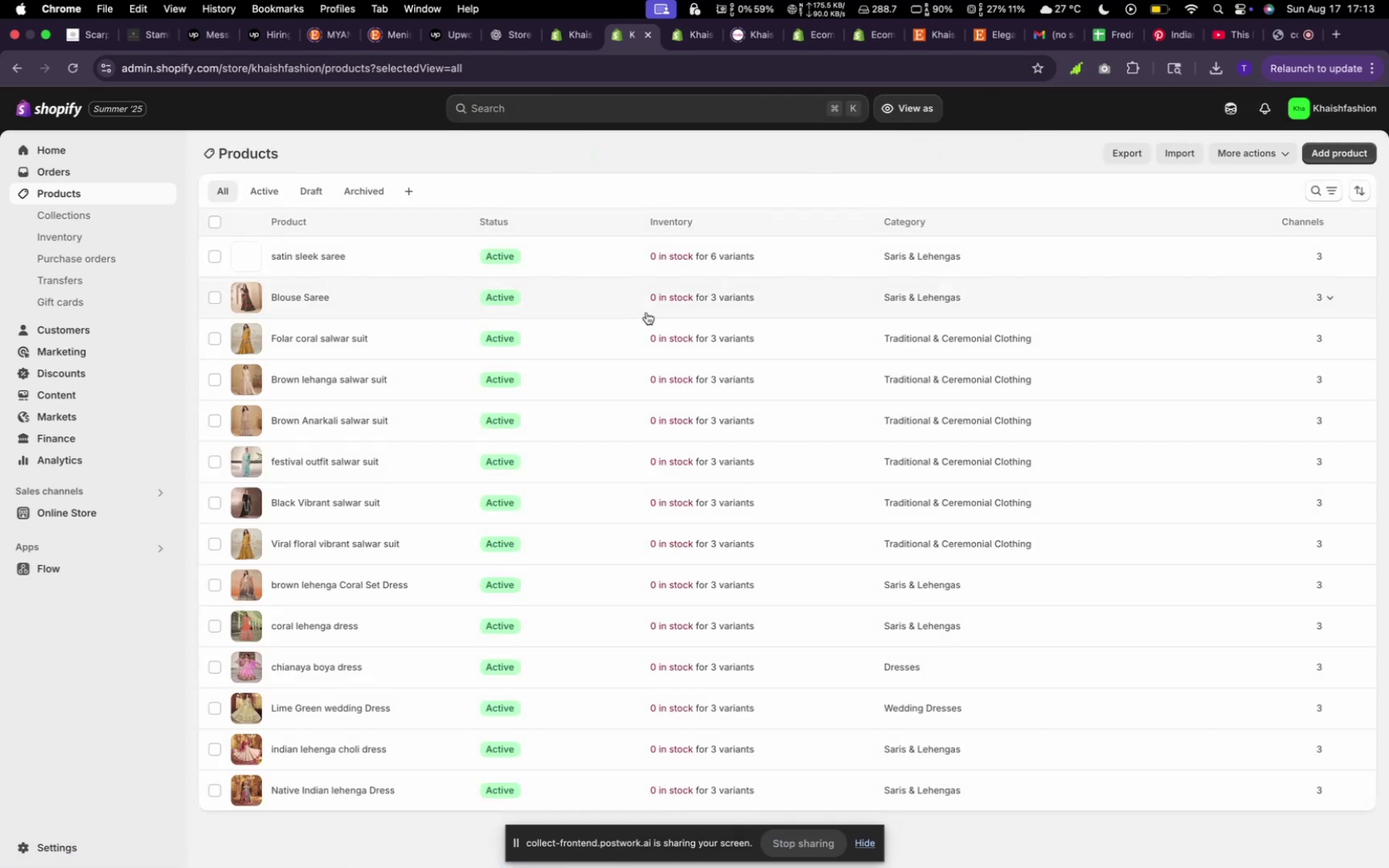 
wait(12.38)
 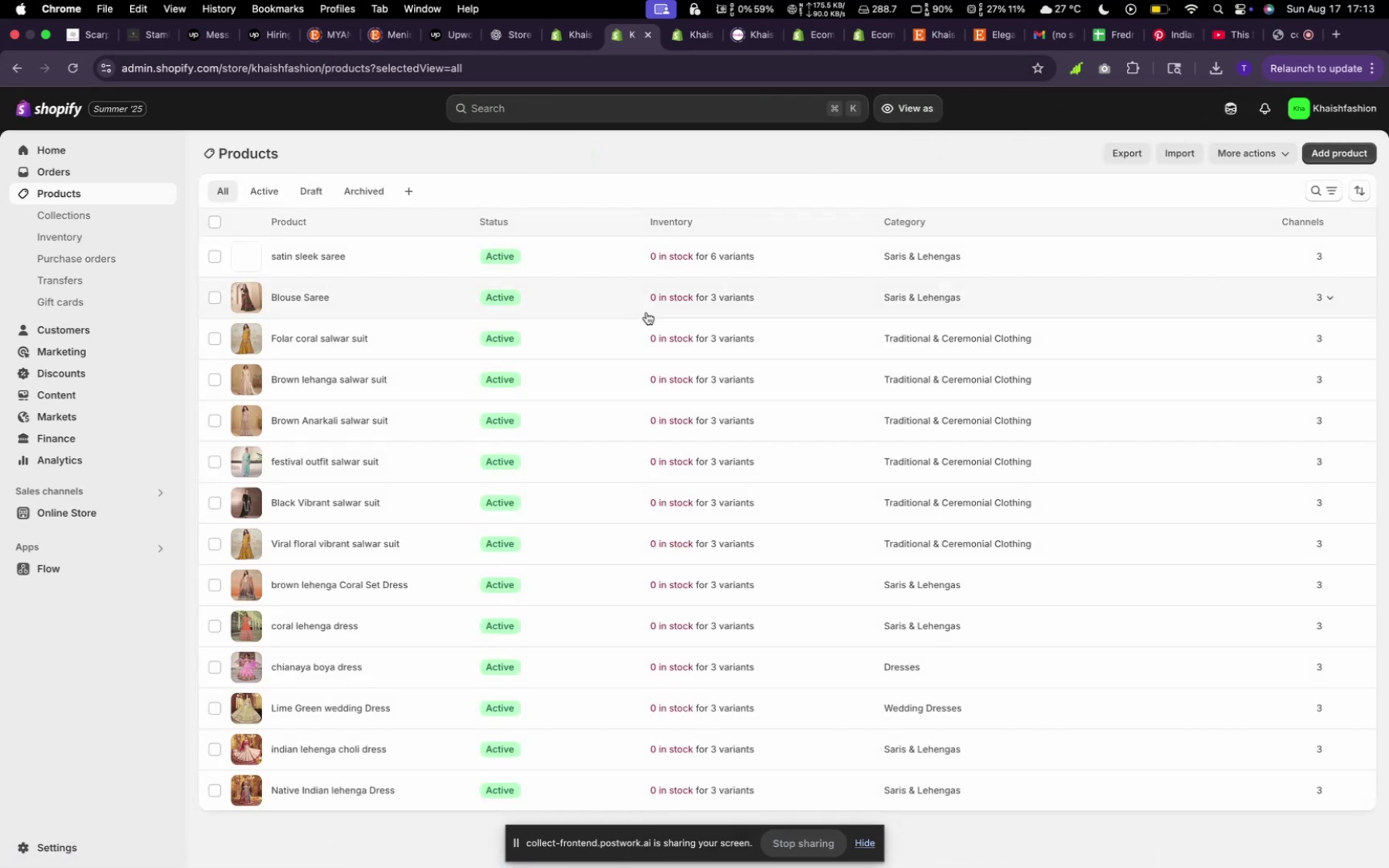 
left_click([1355, 147])
 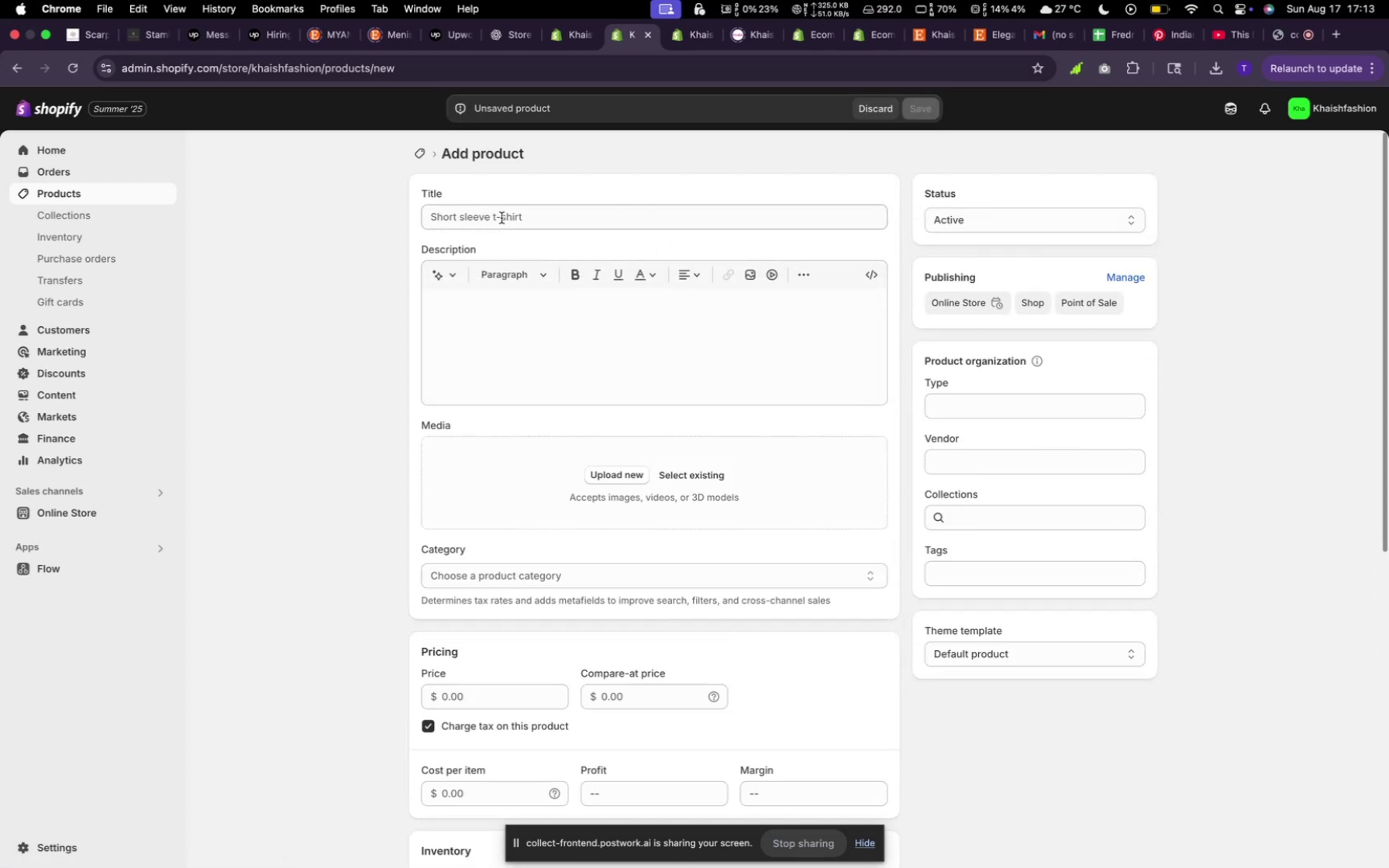 
left_click([501, 218])
 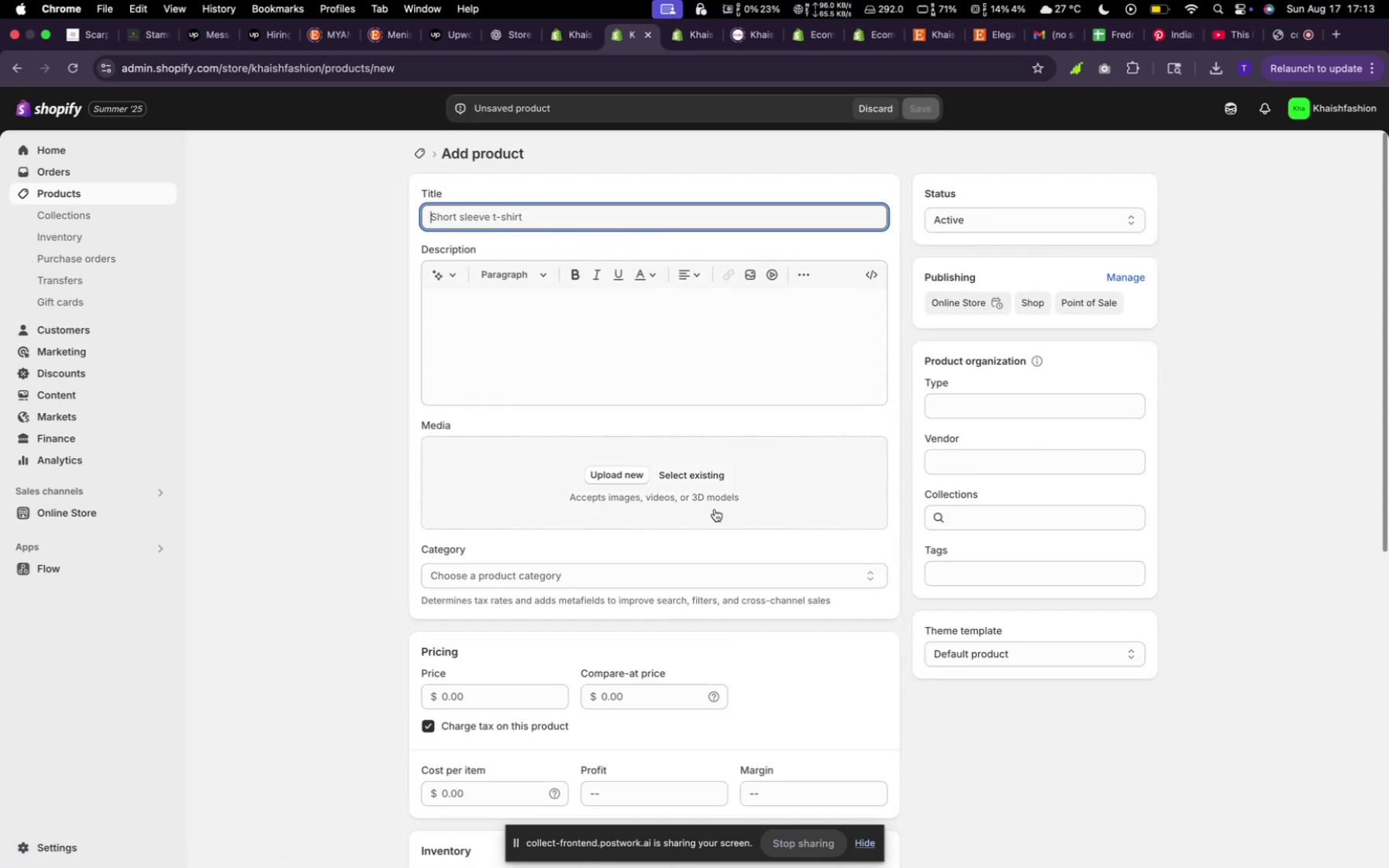 
left_click([705, 477])
 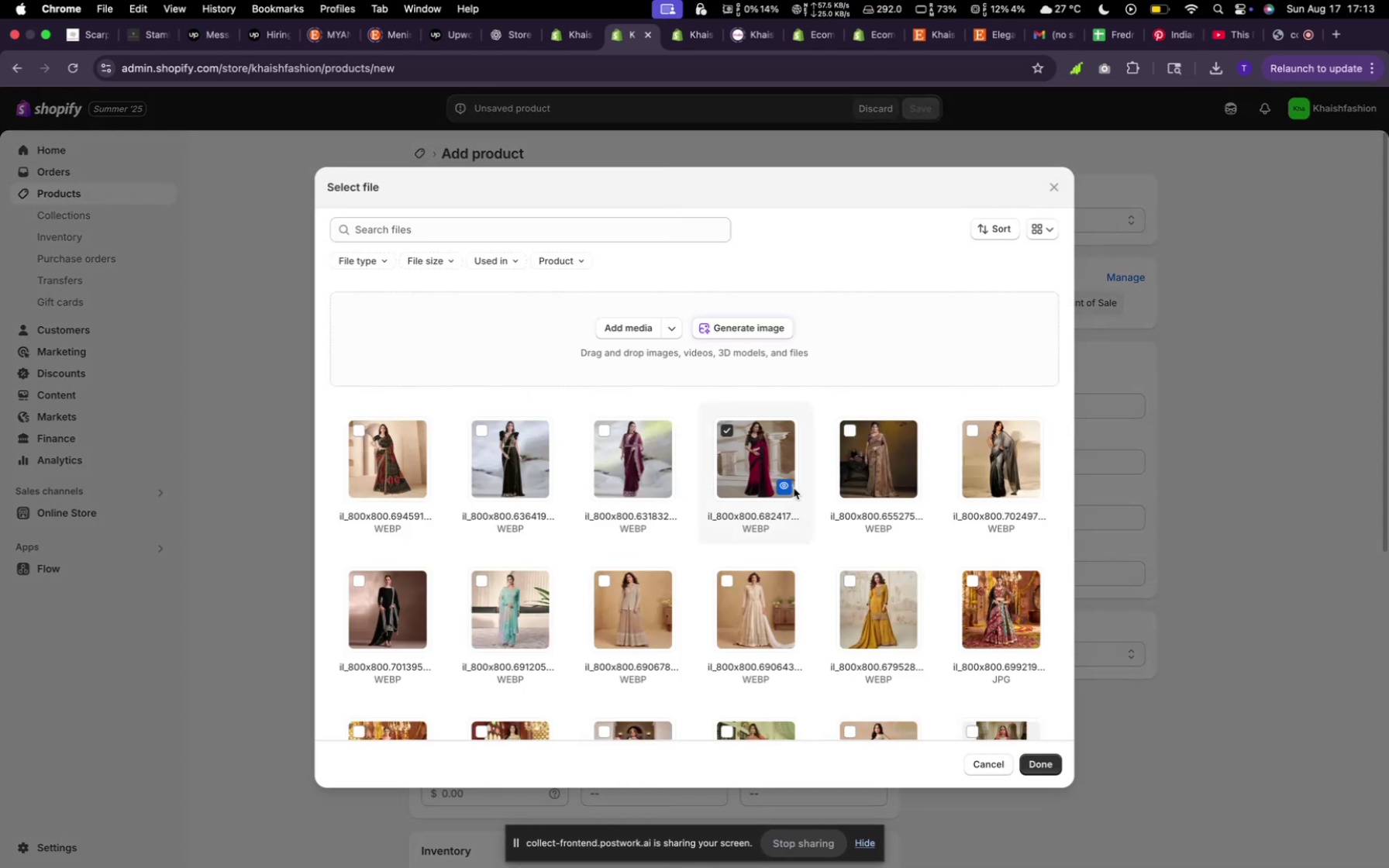 
left_click([1048, 763])
 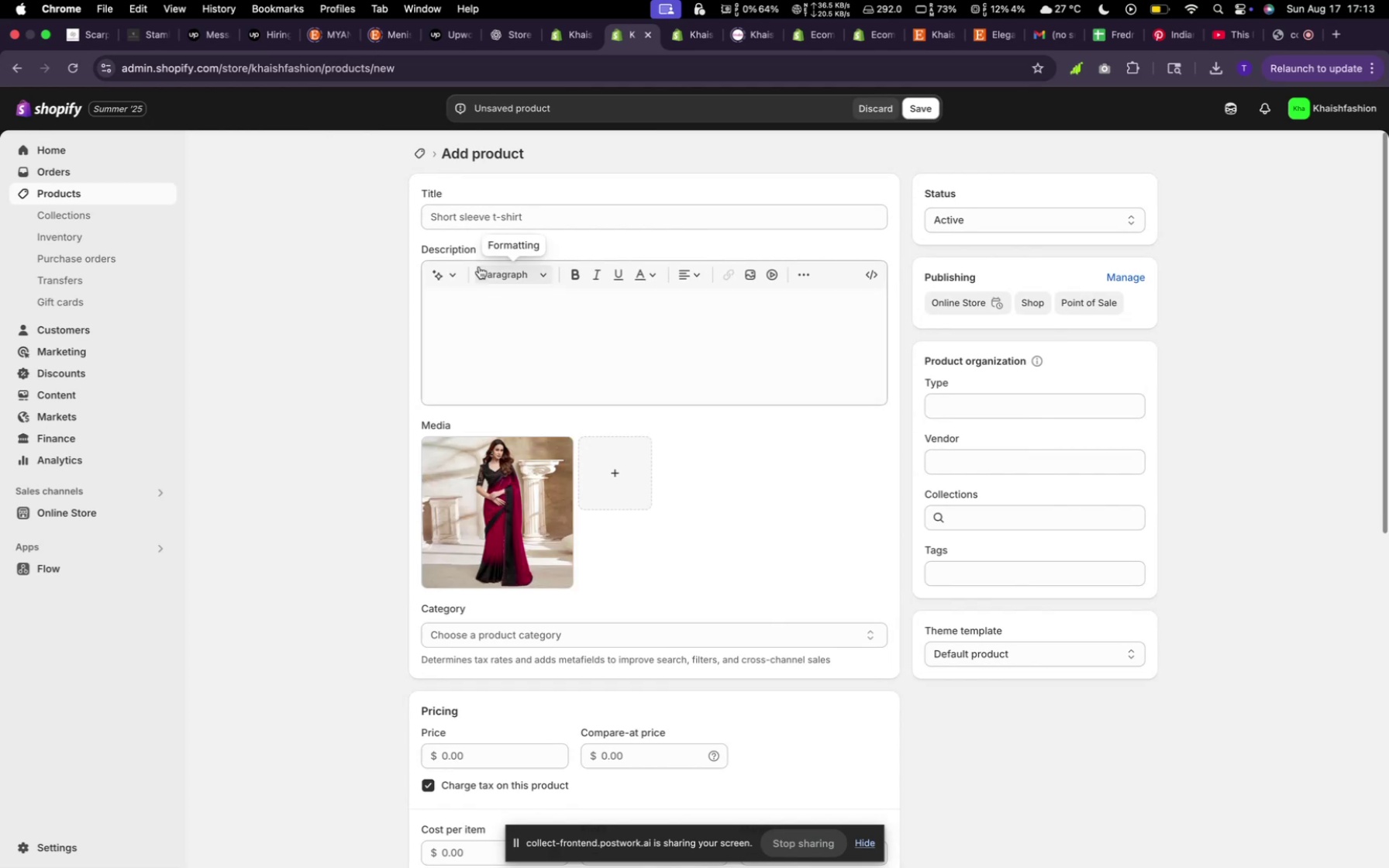 
left_click([471, 213])
 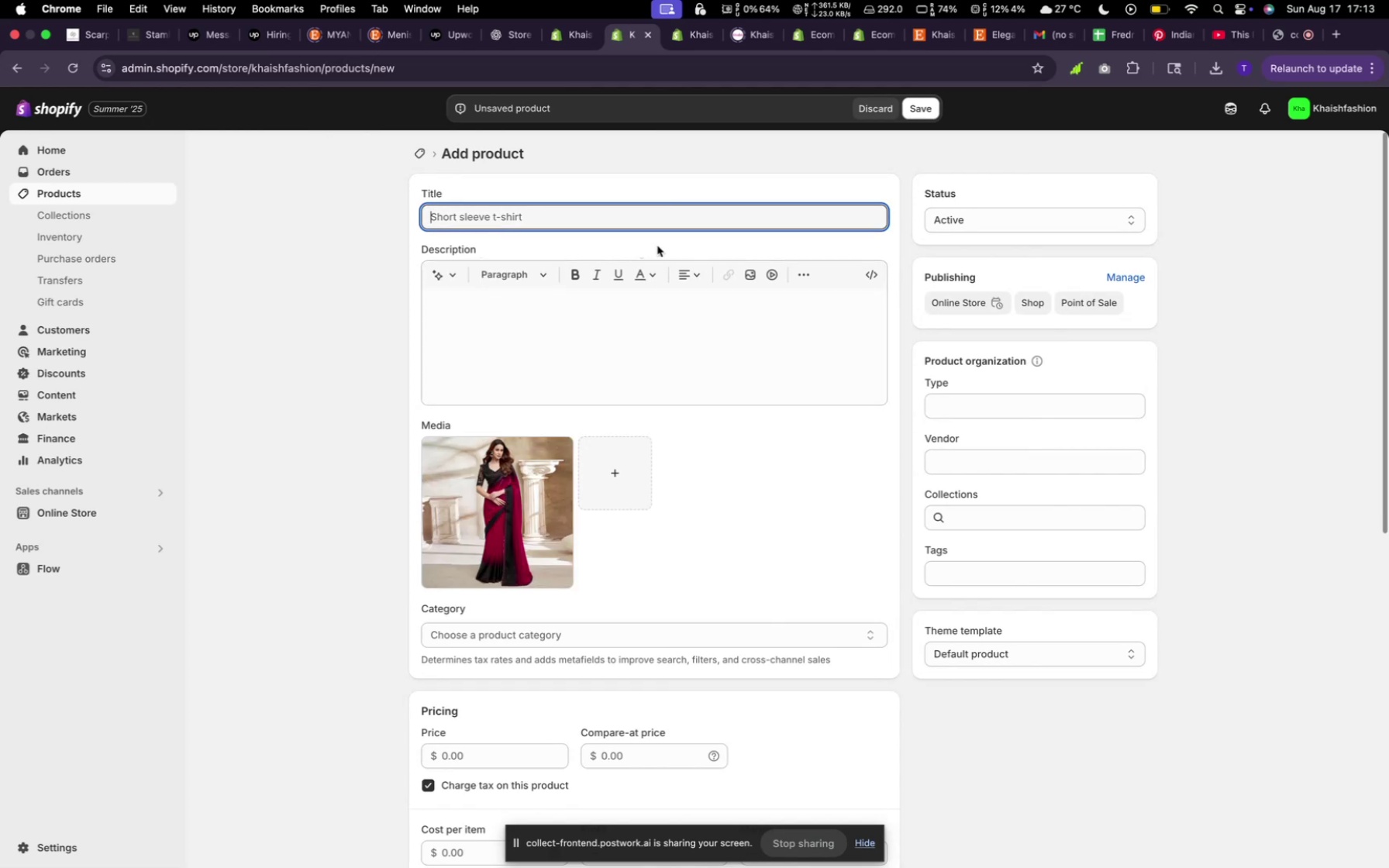 
type(2 Tone sl)
key(Backspace)
type(ilk Saree)
 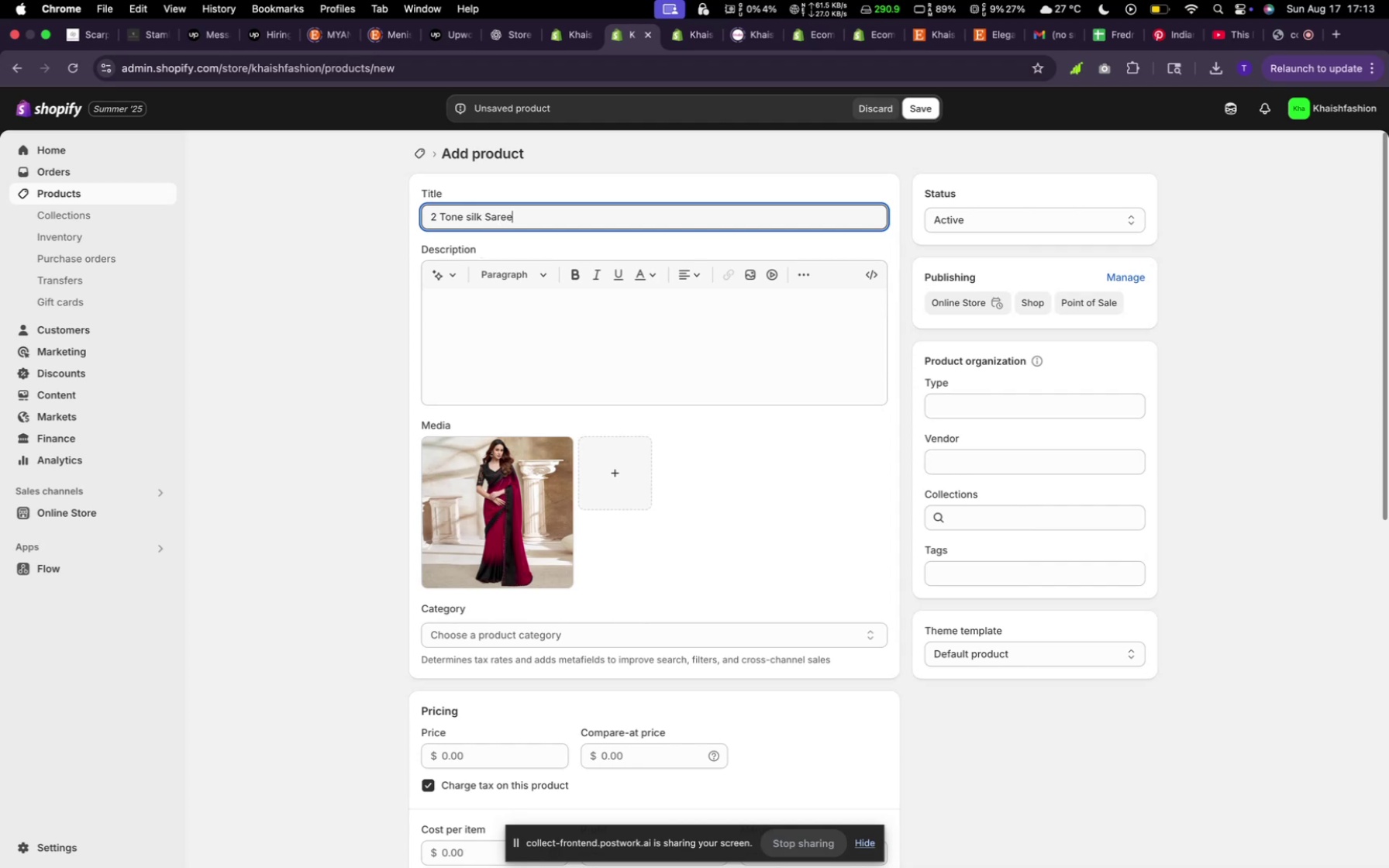 
left_click([436, 272])
 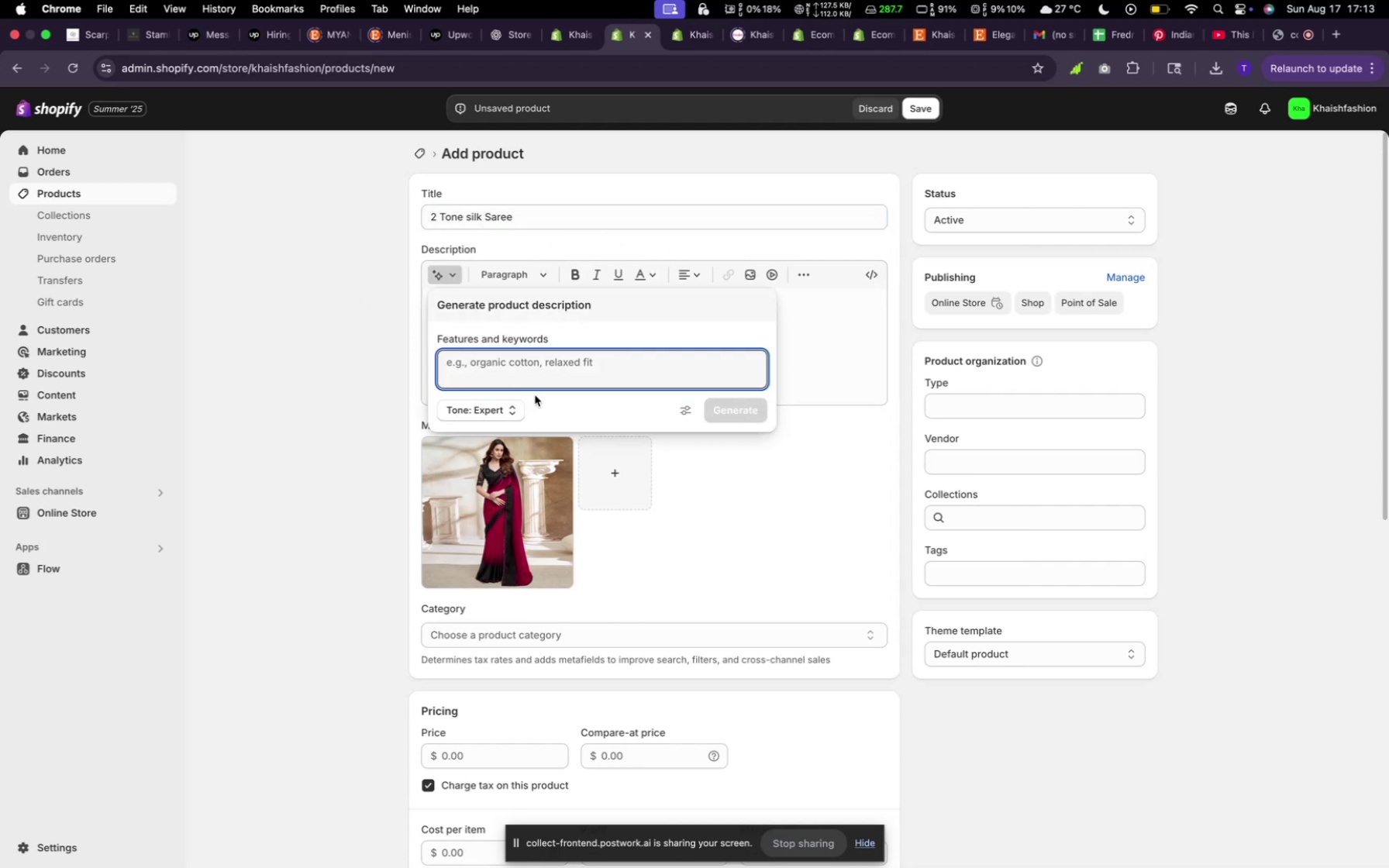 
left_click([528, 365])
 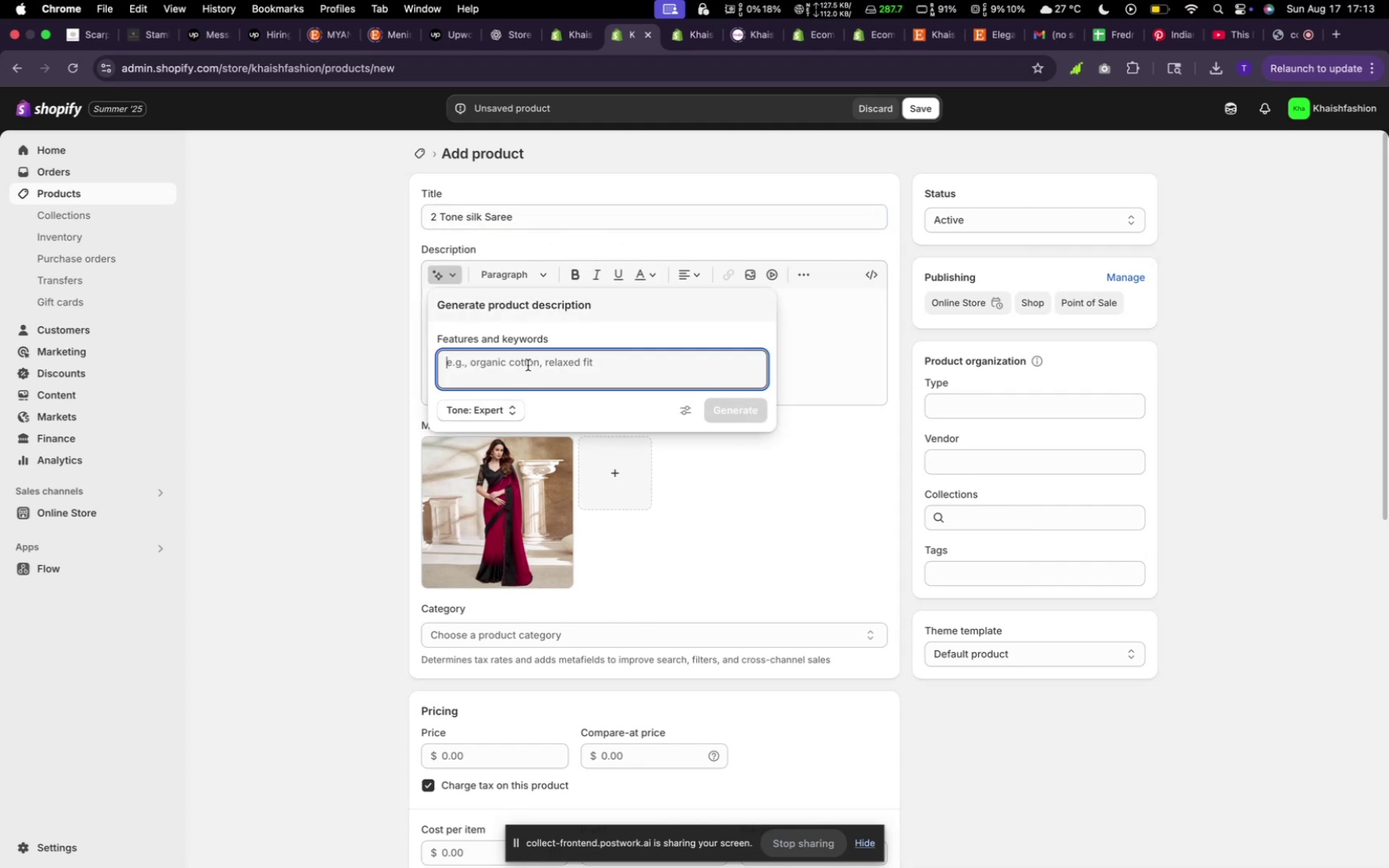 
type(random)
 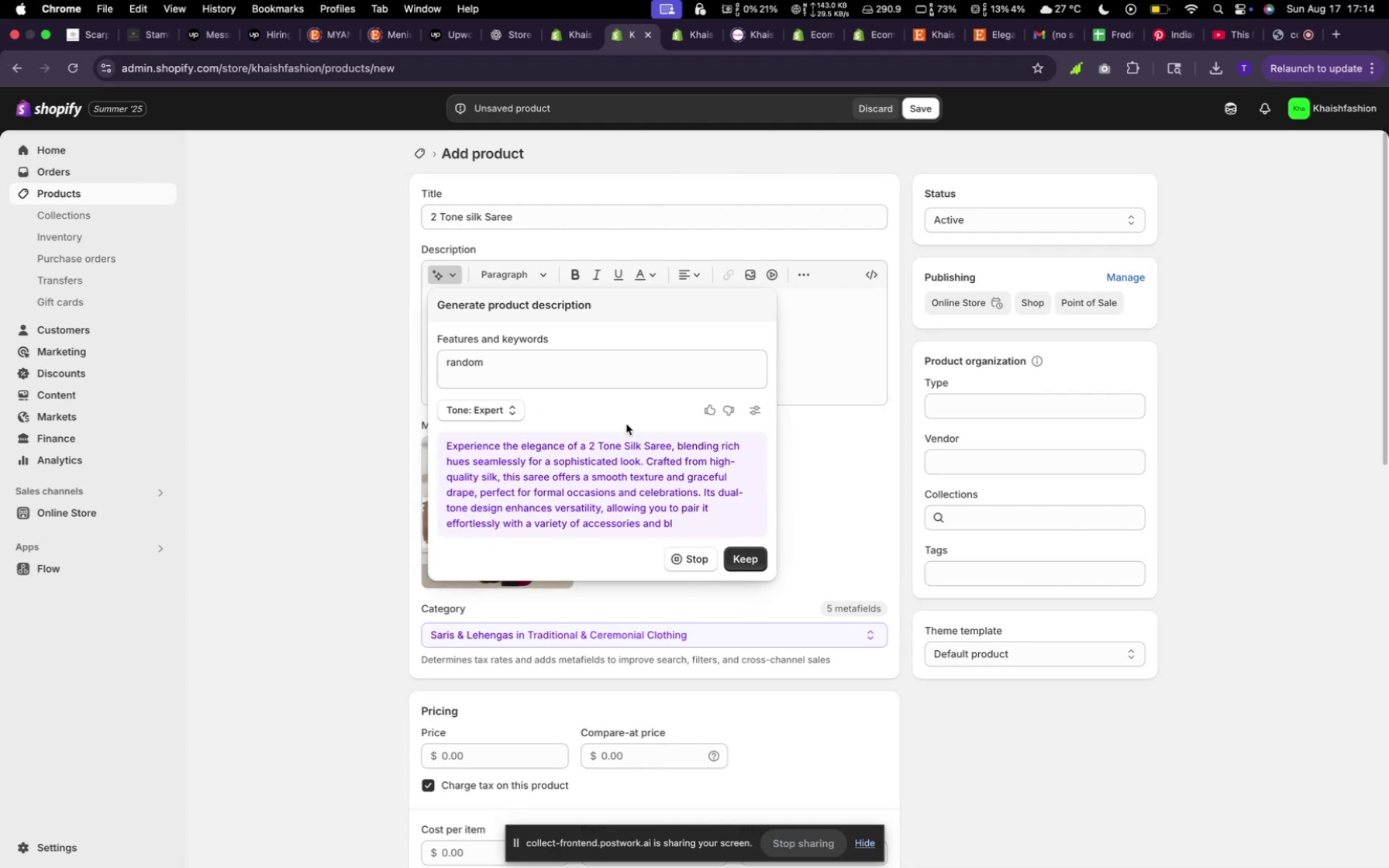 
wait(31.85)
 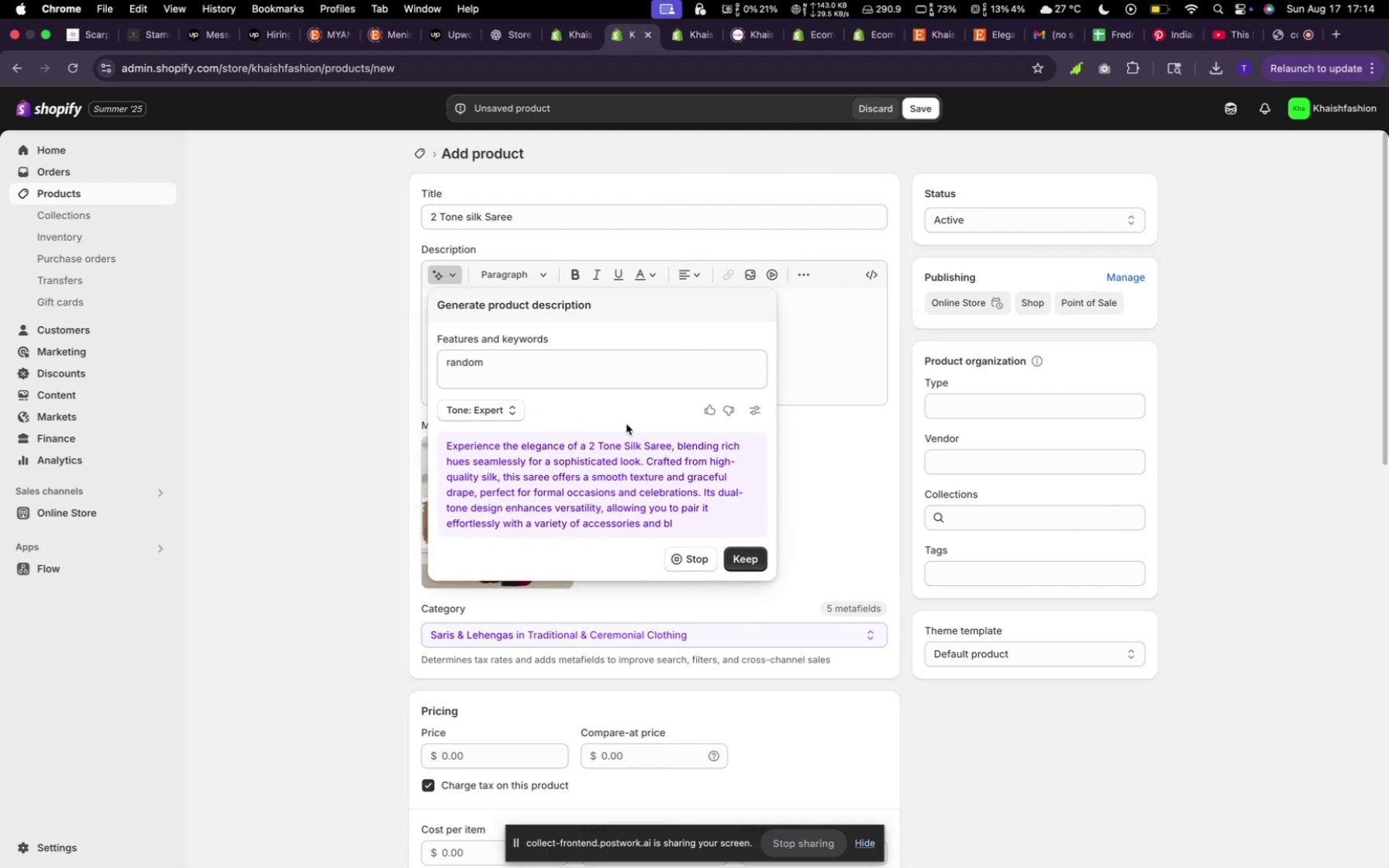 
scroll: coordinate [607, 505], scroll_direction: down, amount: 11.0
 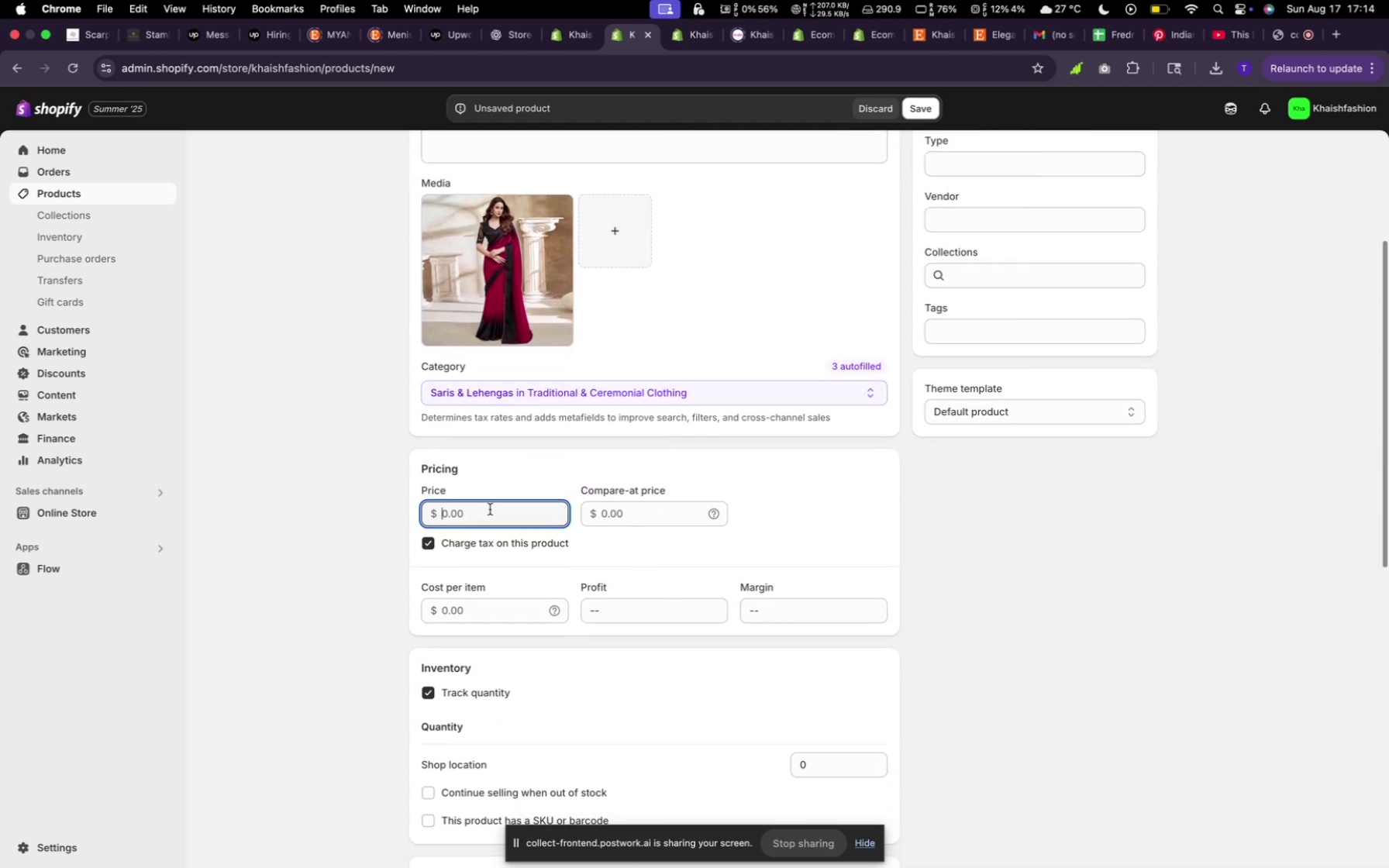 
type(290)
 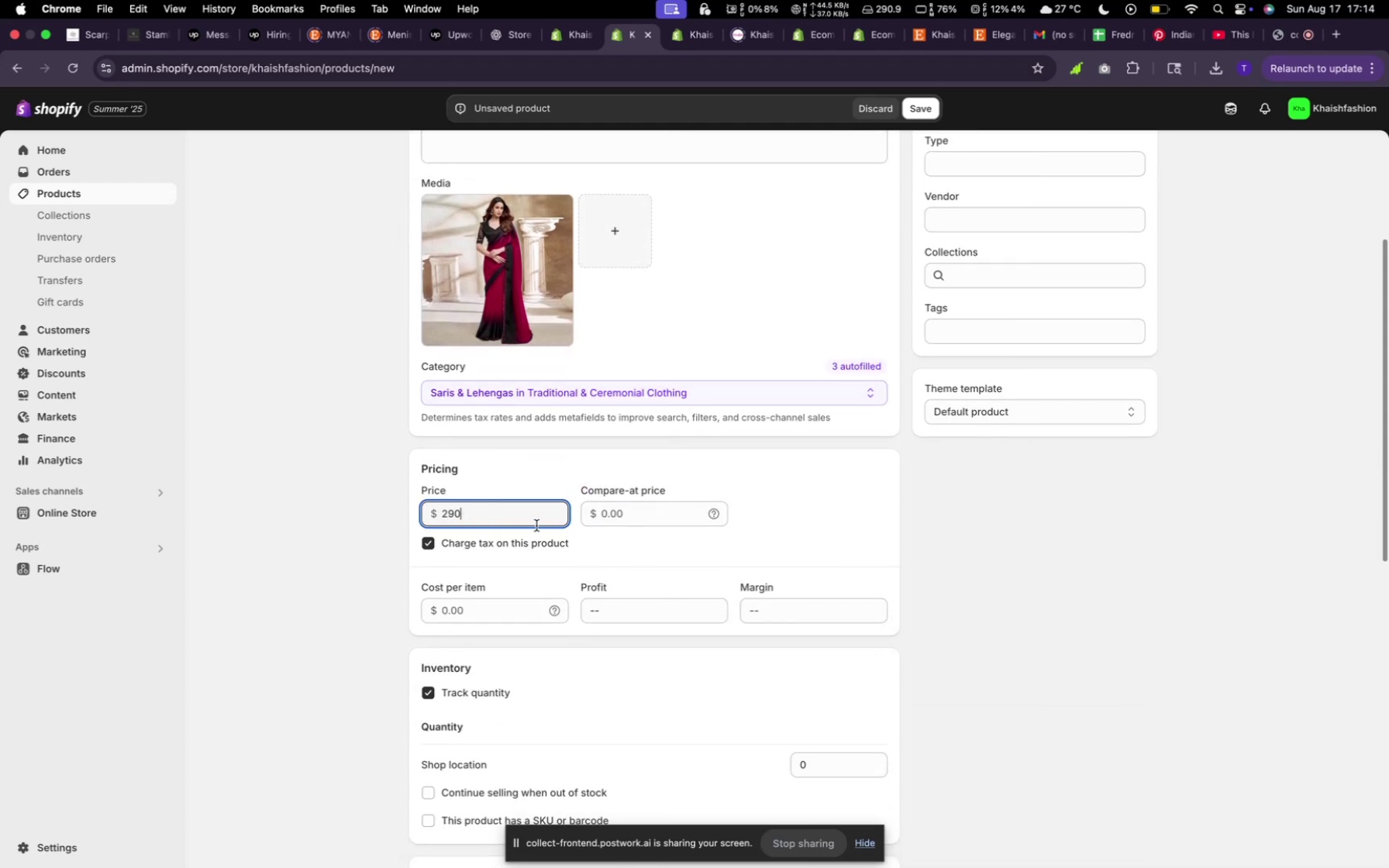 
left_click([616, 518])
 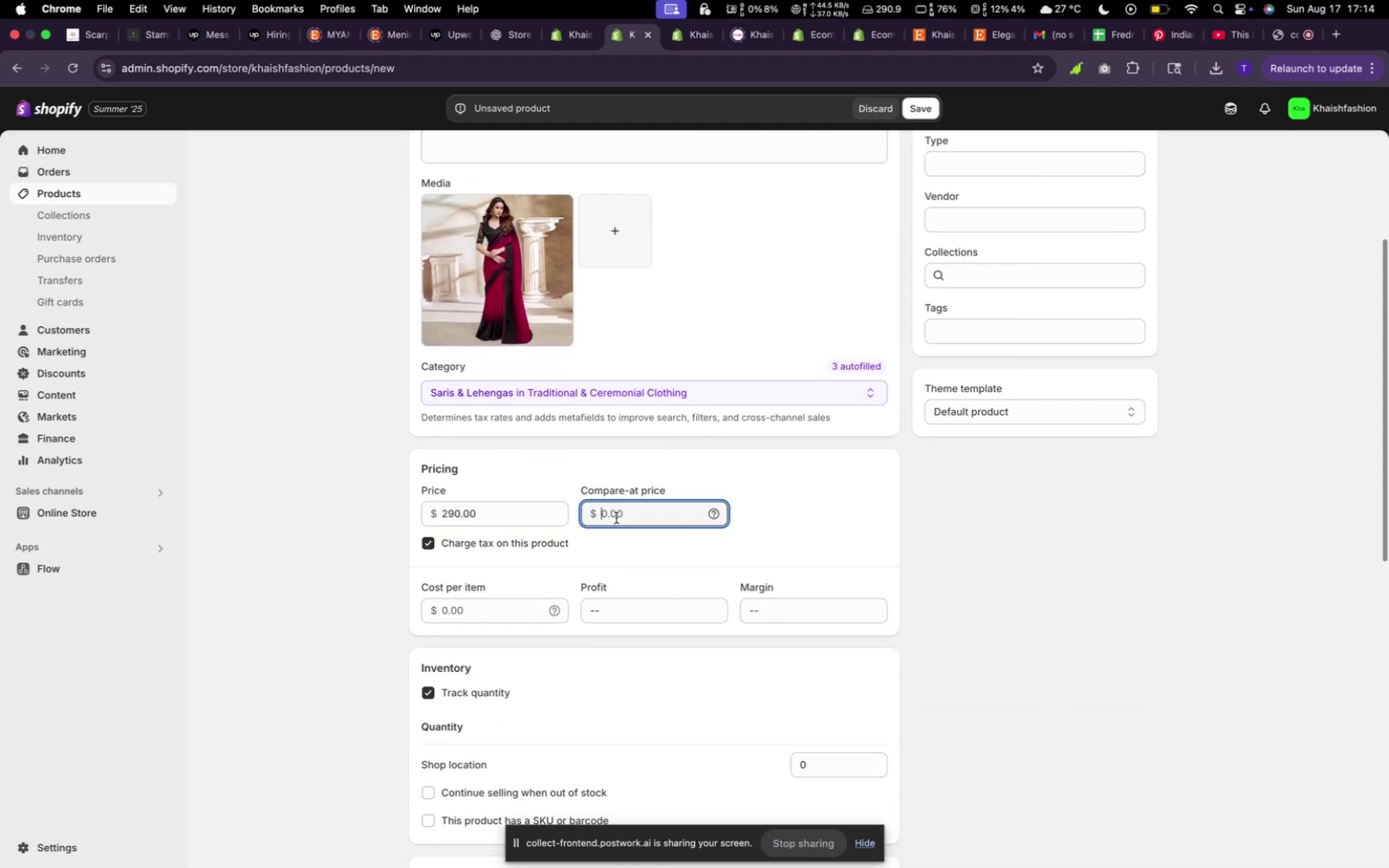 
type(200)
 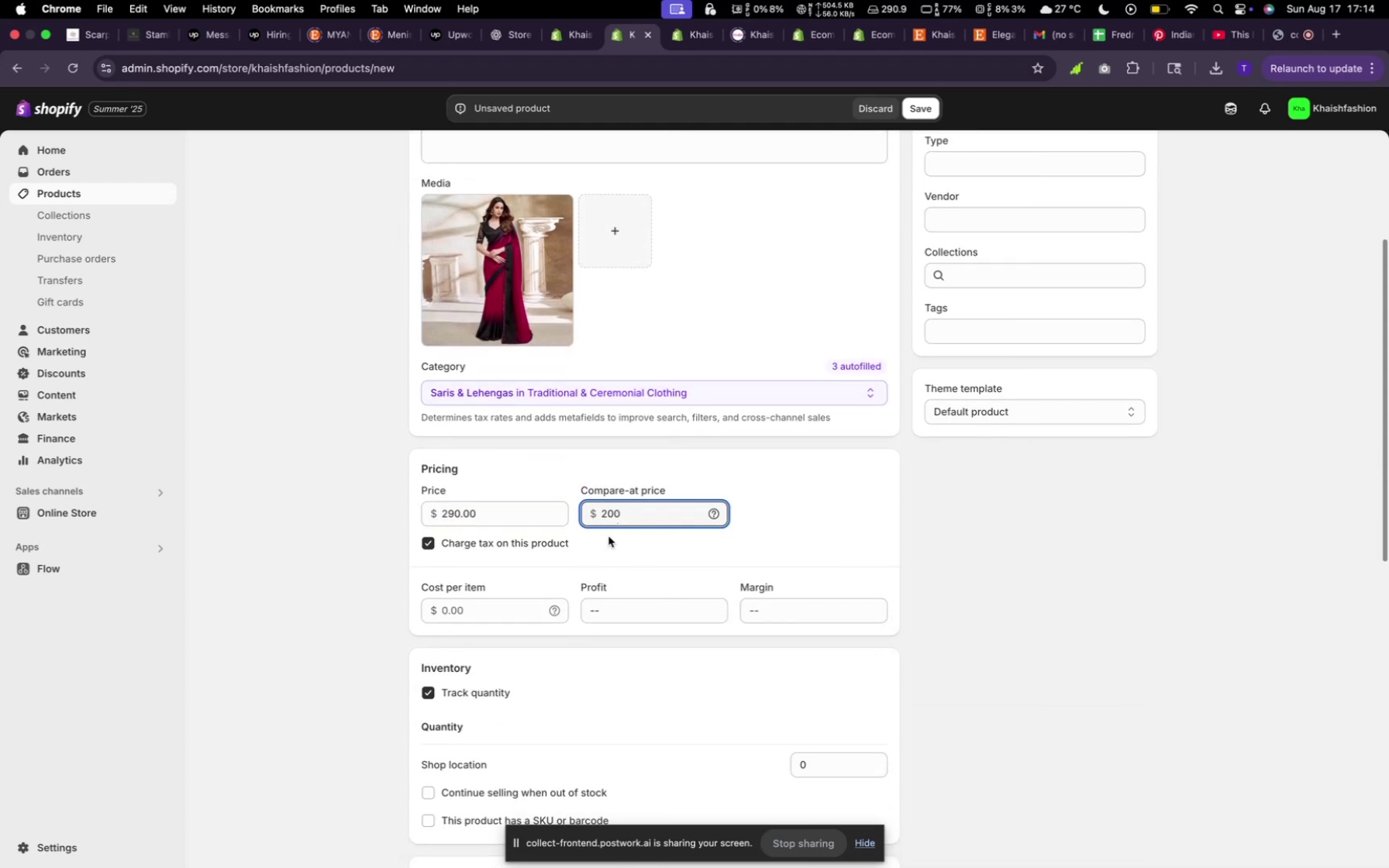 
scroll: coordinate [561, 546], scroll_direction: down, amount: 16.0
 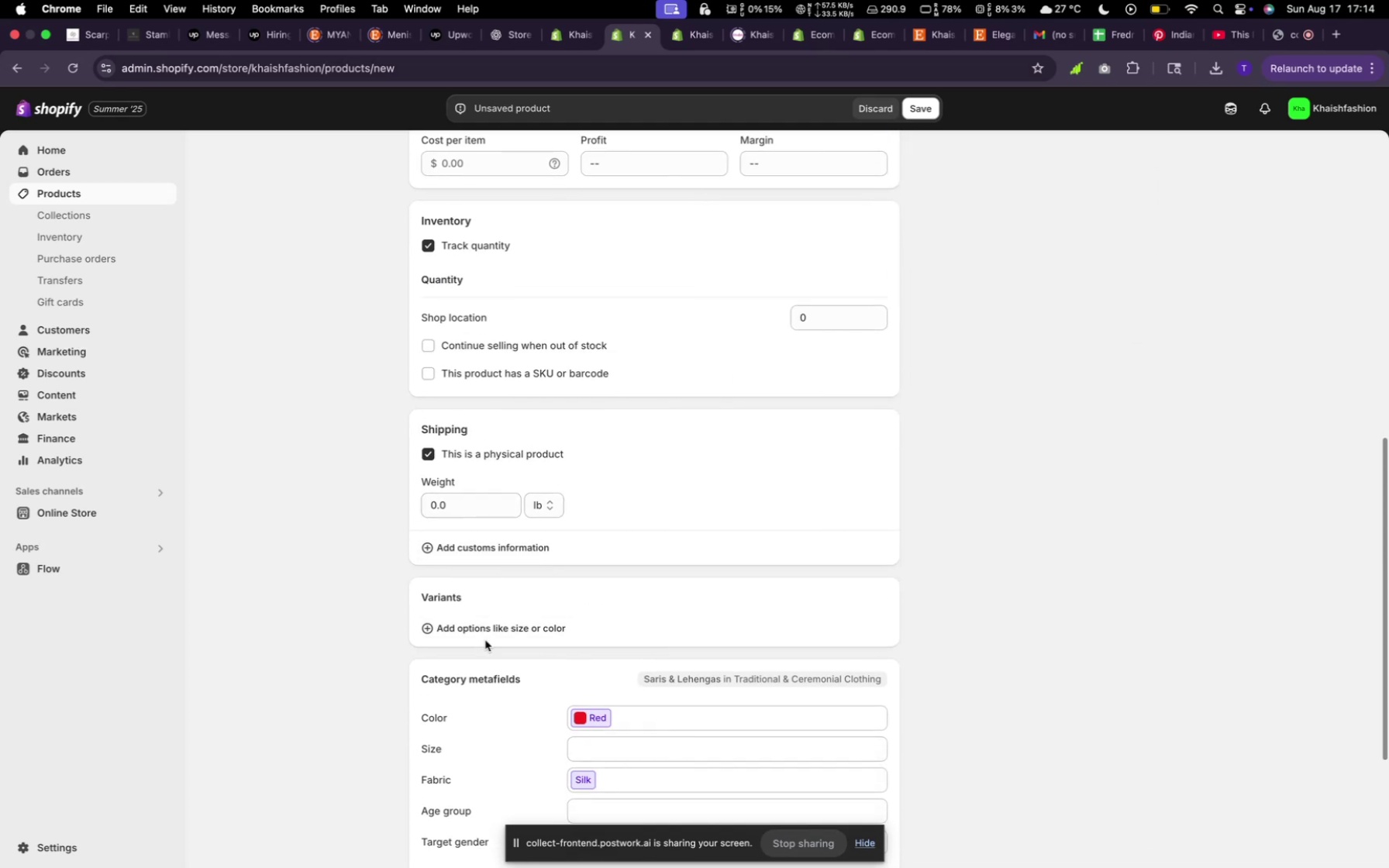 
left_click([485, 641])
 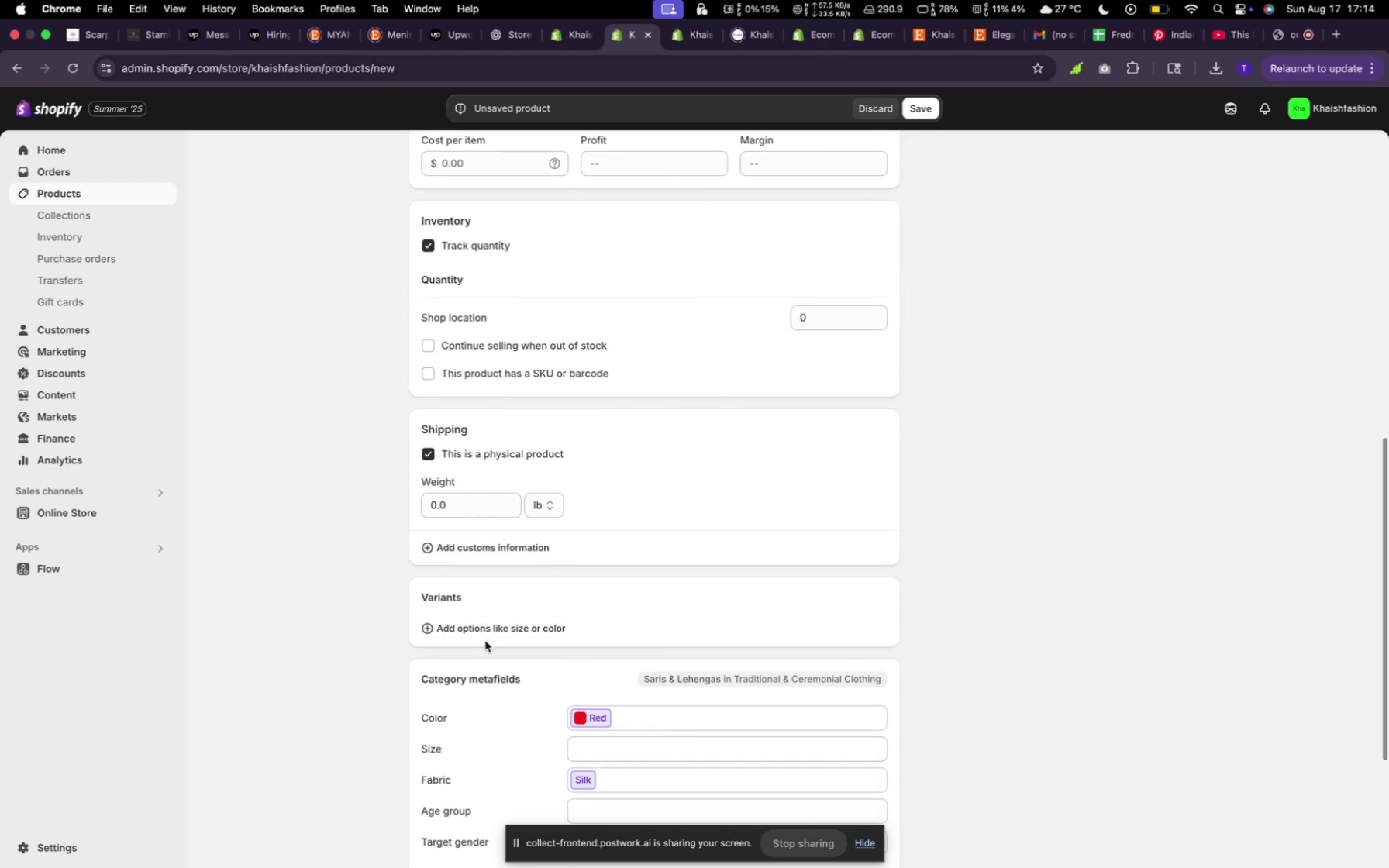 
left_click([484, 633])
 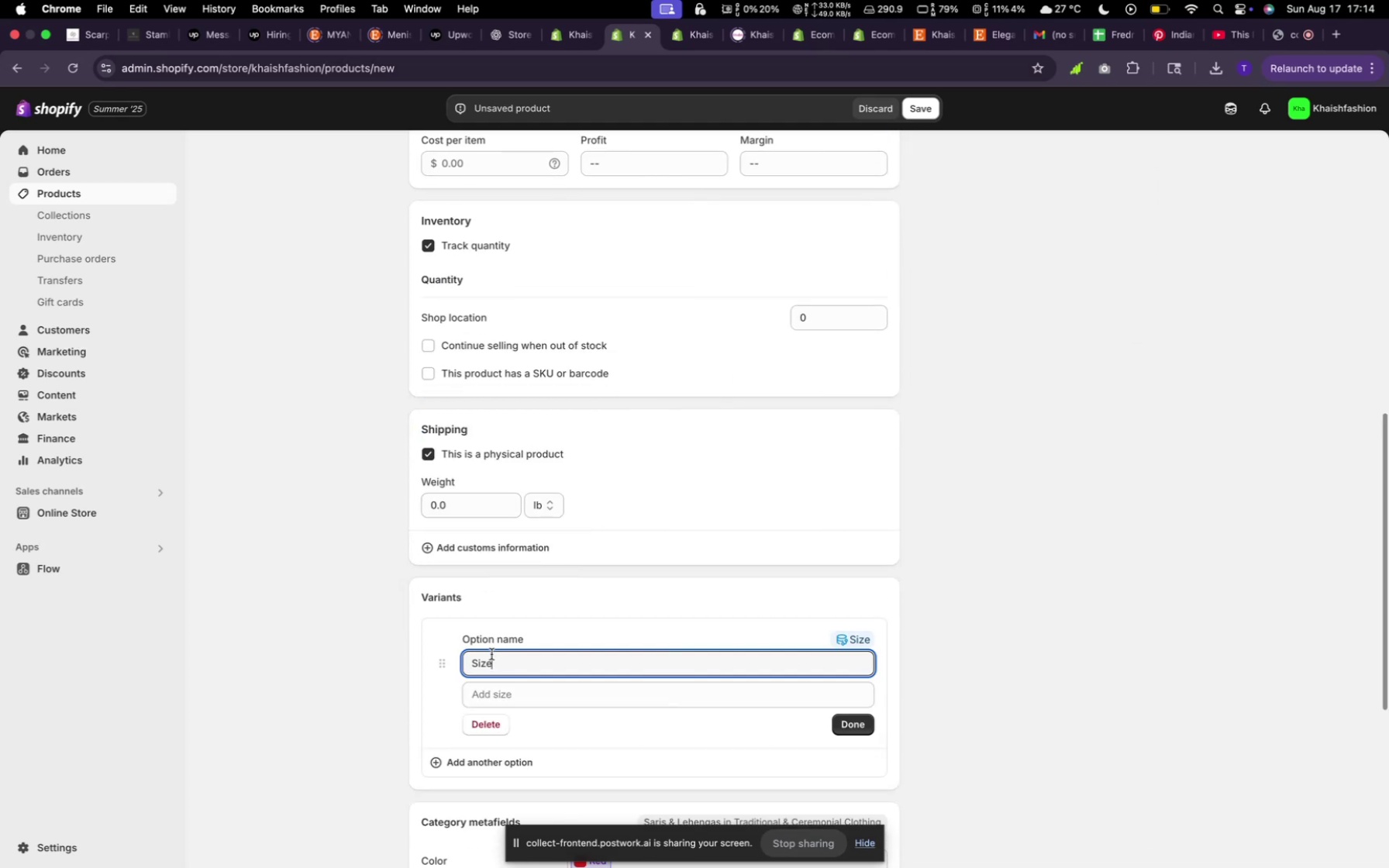 
left_click([507, 687])
 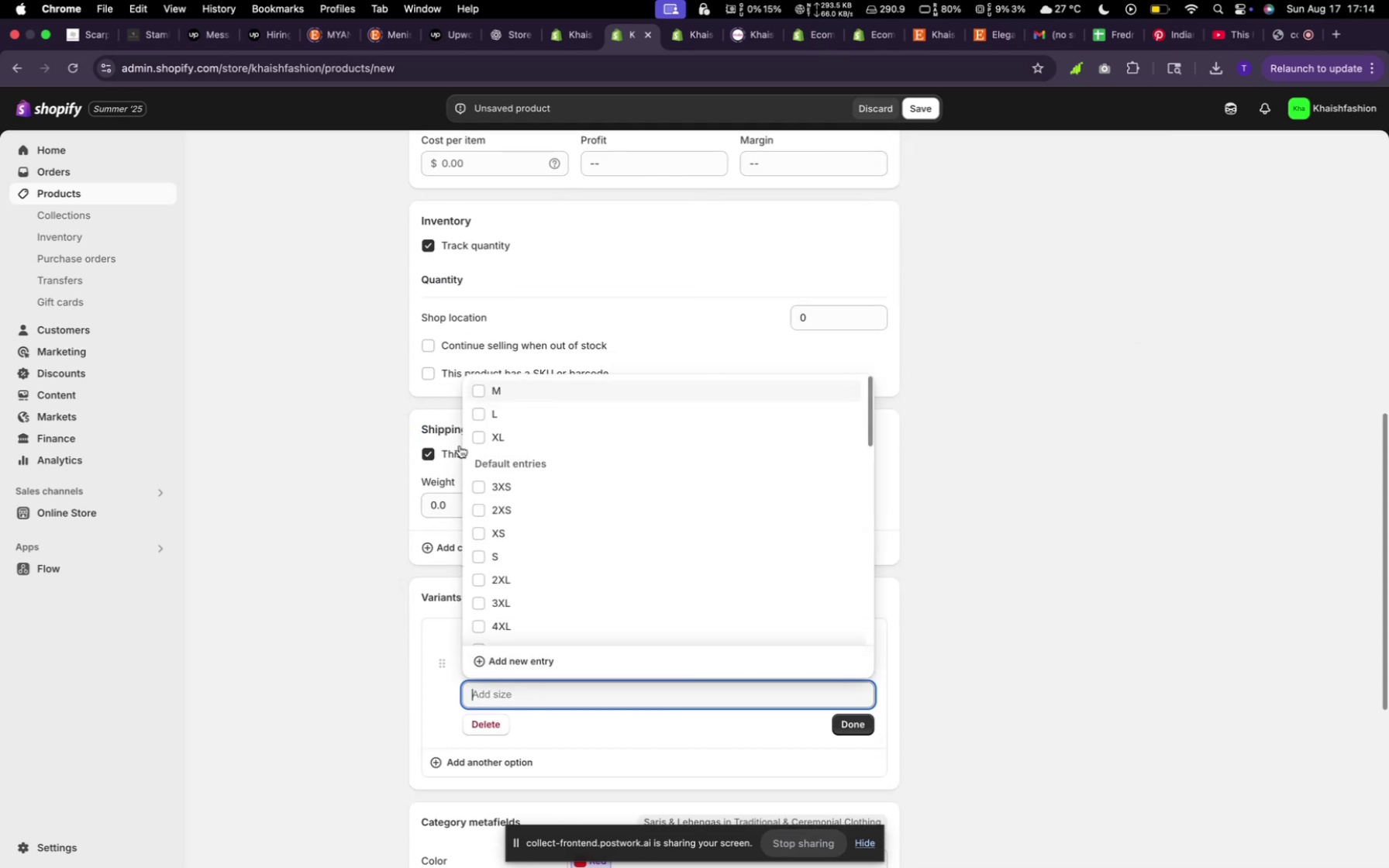 
left_click([471, 433])
 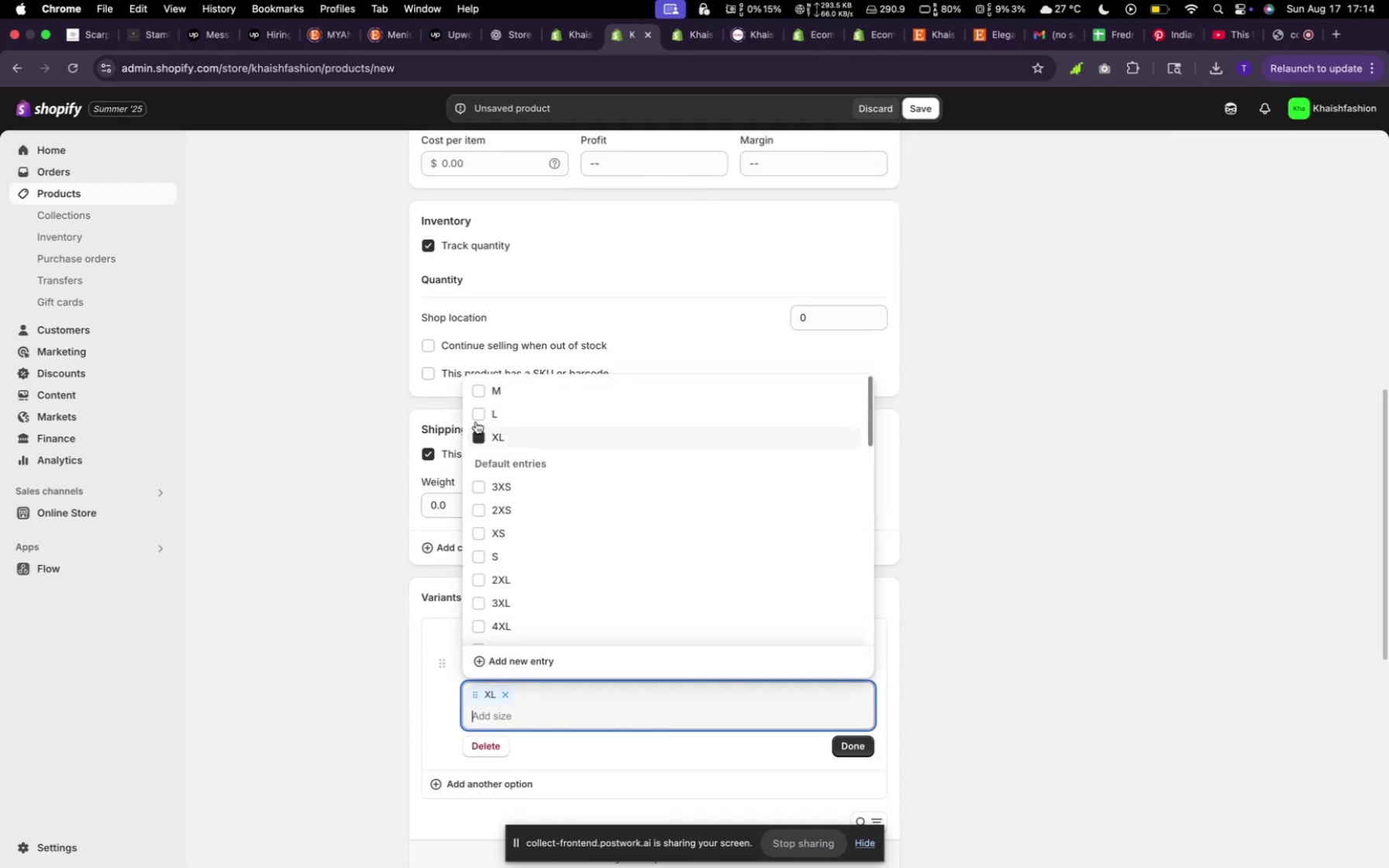 
left_click([477, 418])
 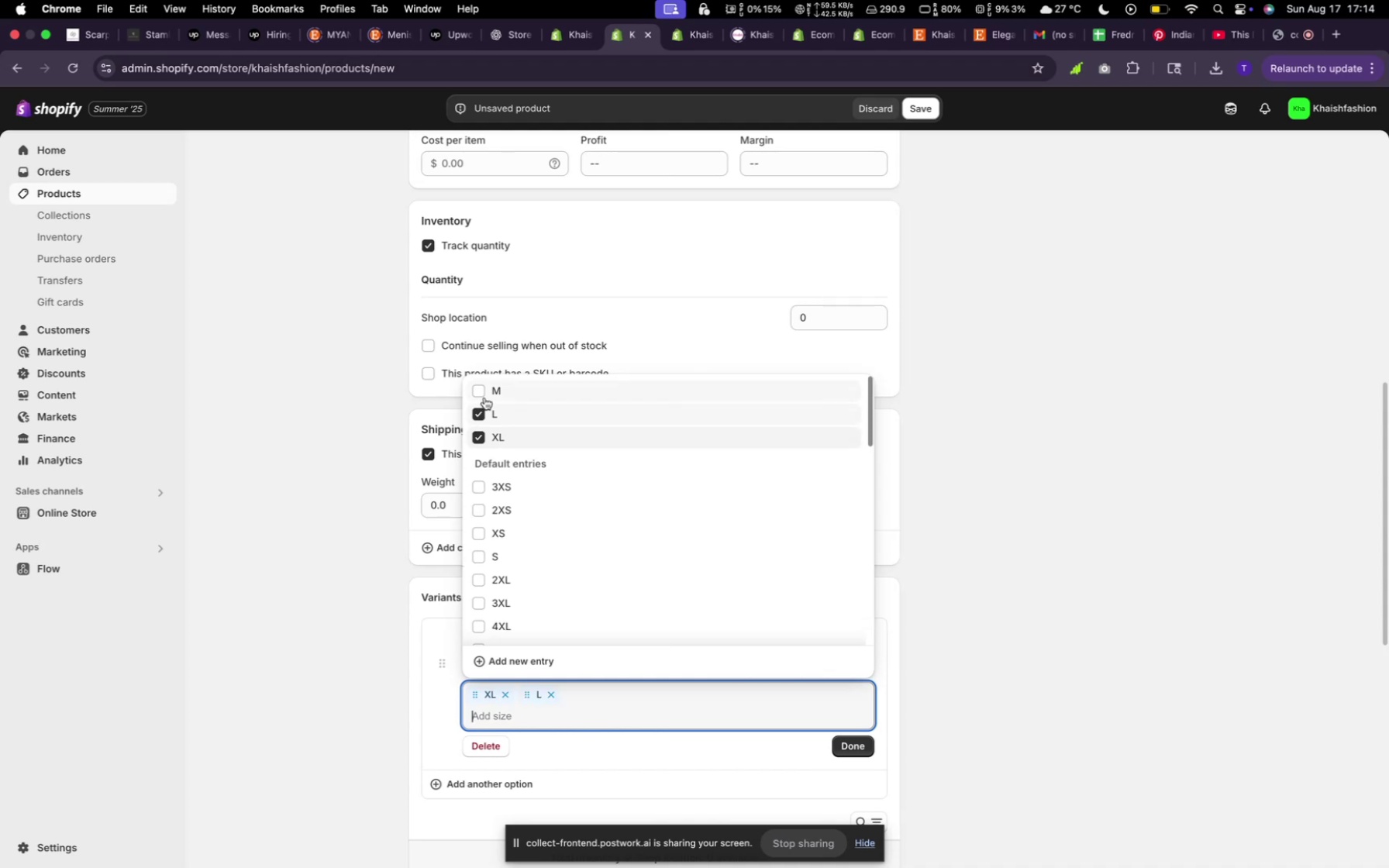 
left_click([484, 395])
 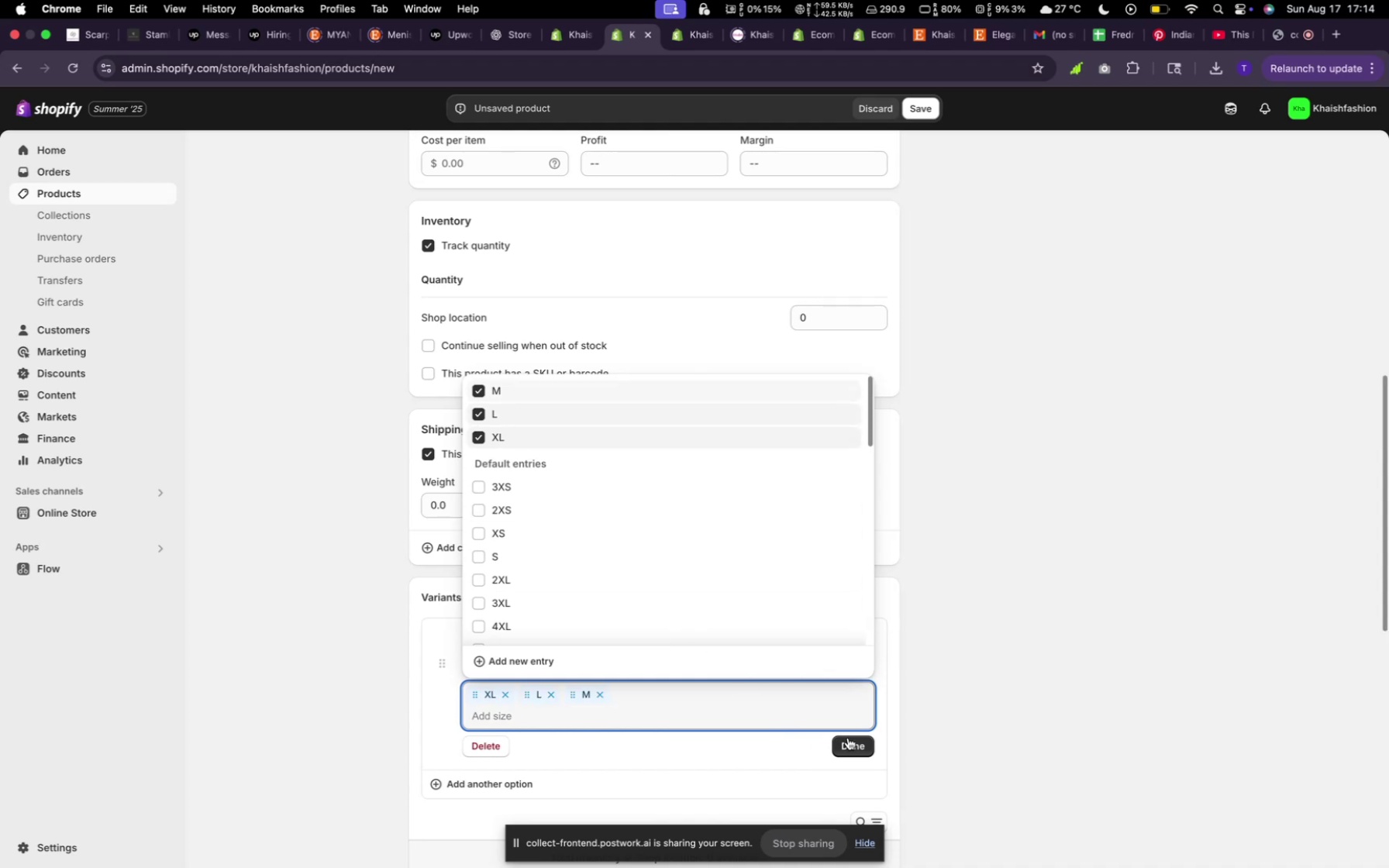 
left_click([863, 743])
 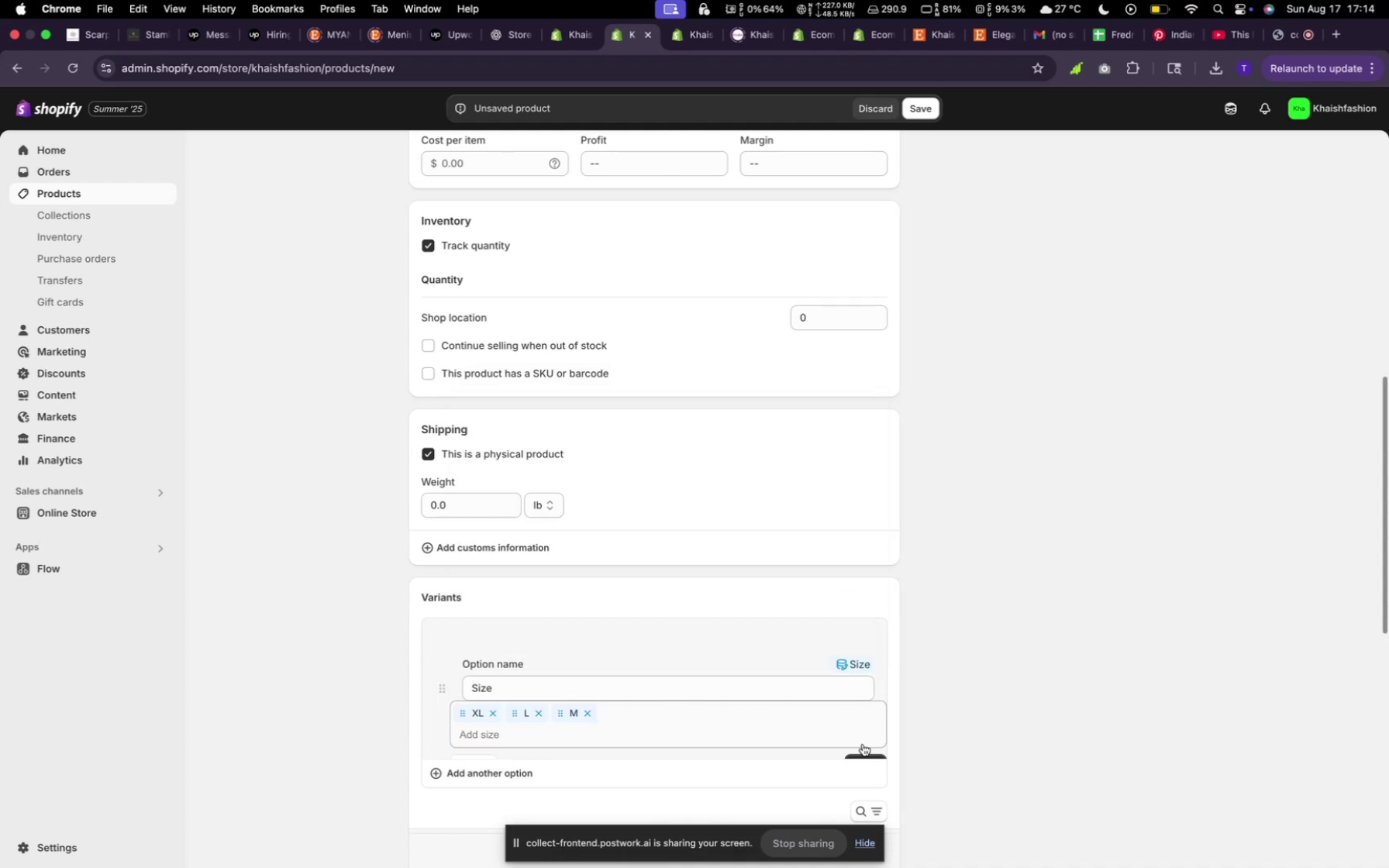 
scroll: coordinate [1029, 580], scroll_direction: down, amount: 26.0
 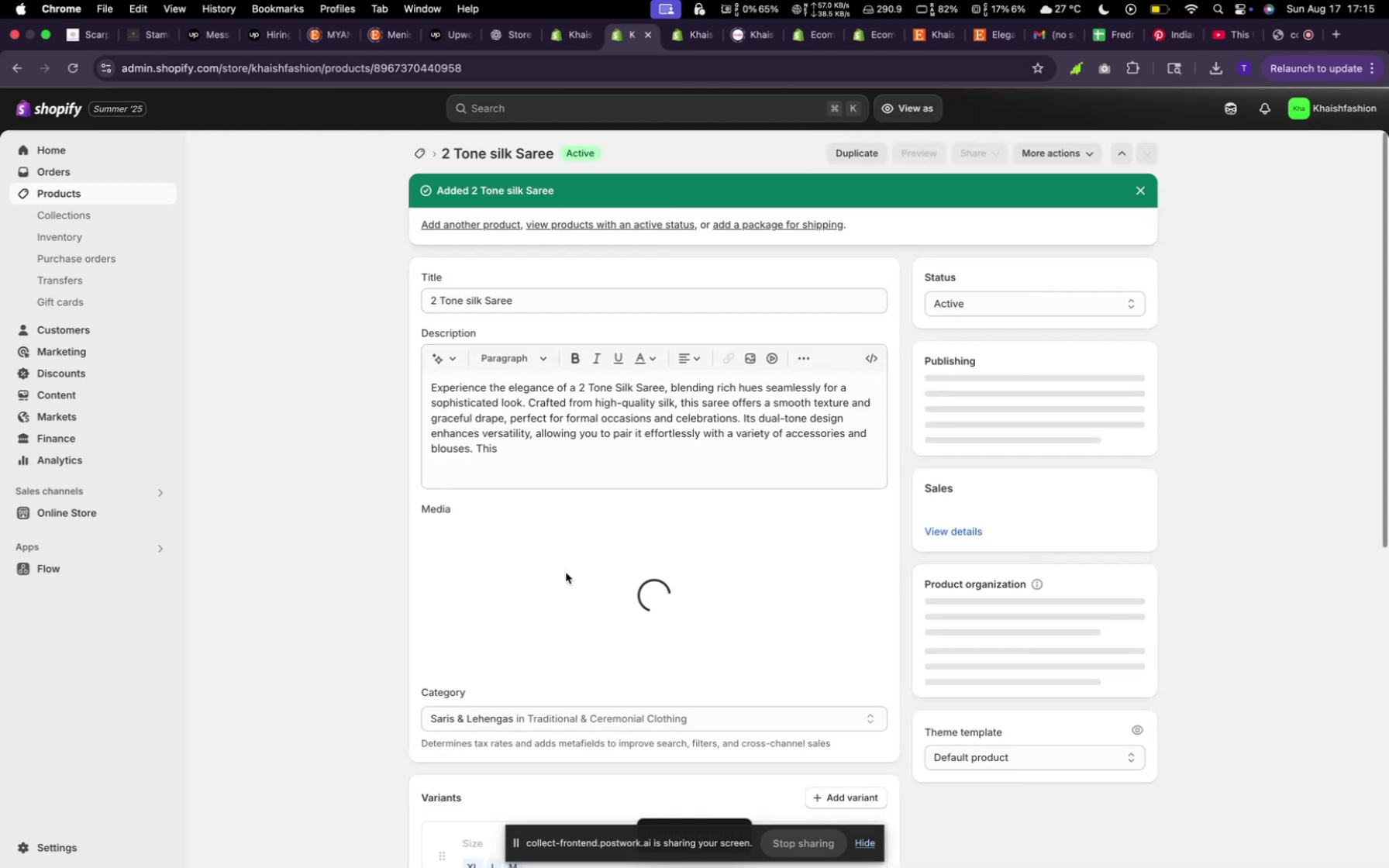 
wait(12.77)
 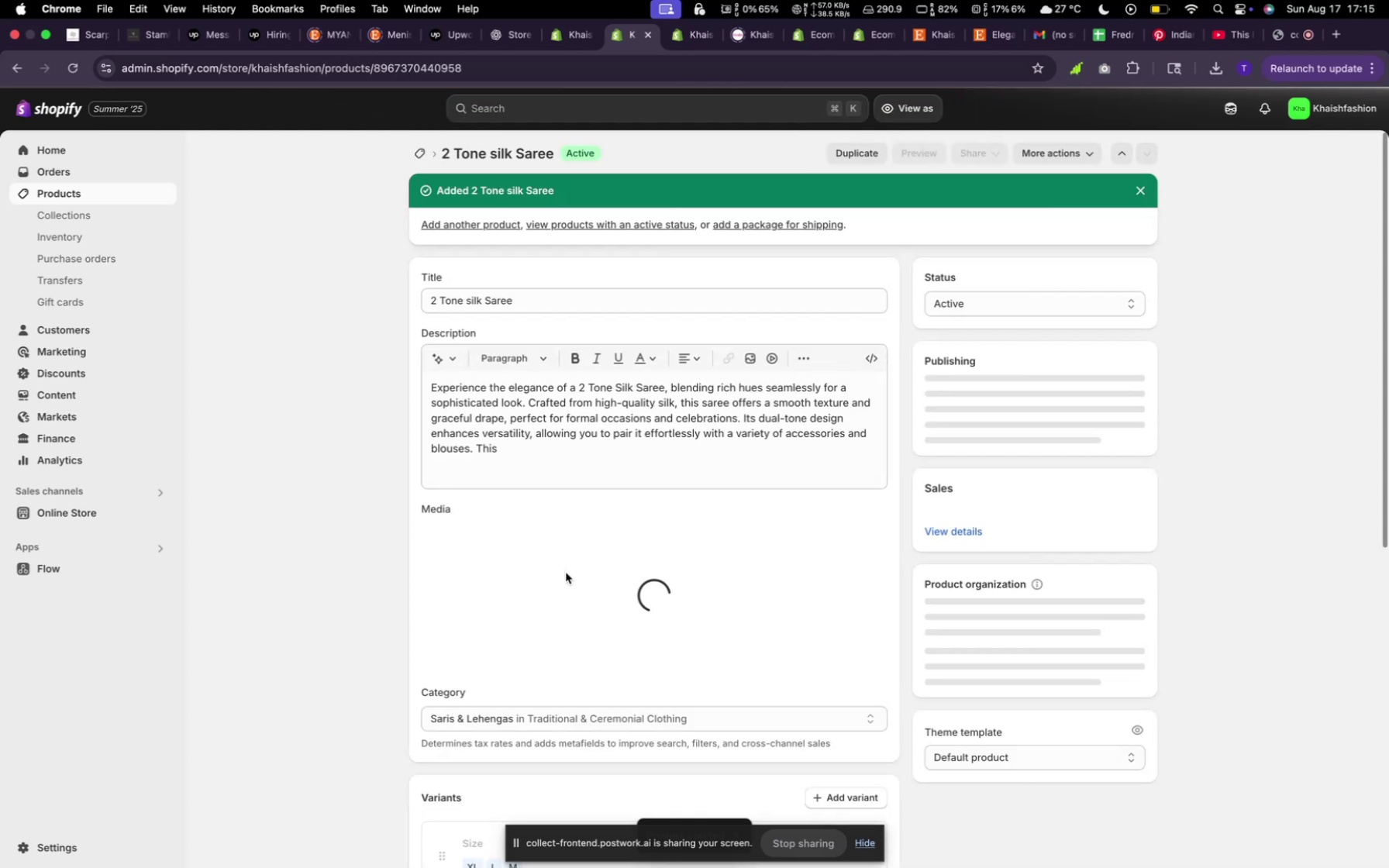 
left_click([424, 152])
 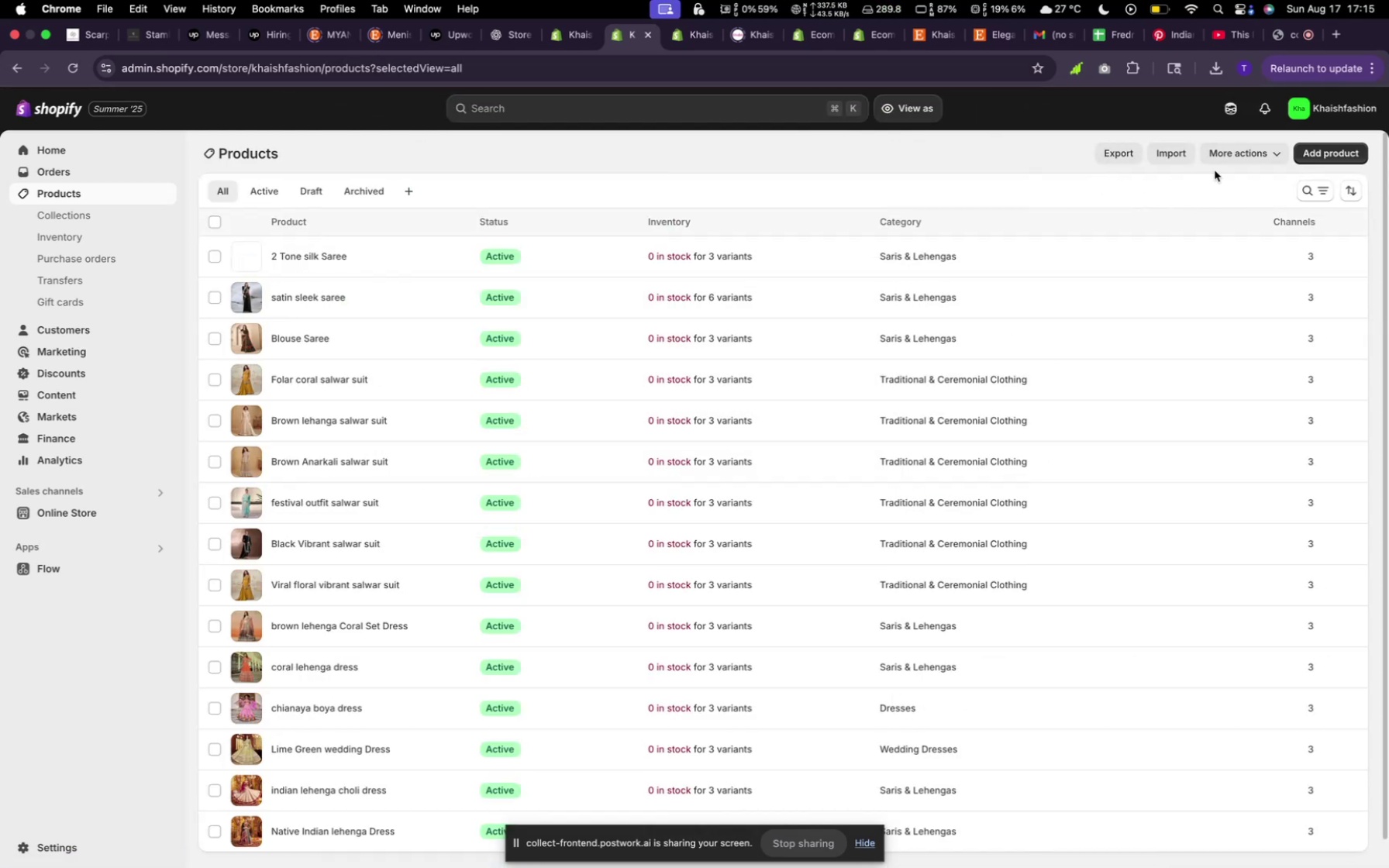 
left_click([1336, 157])
 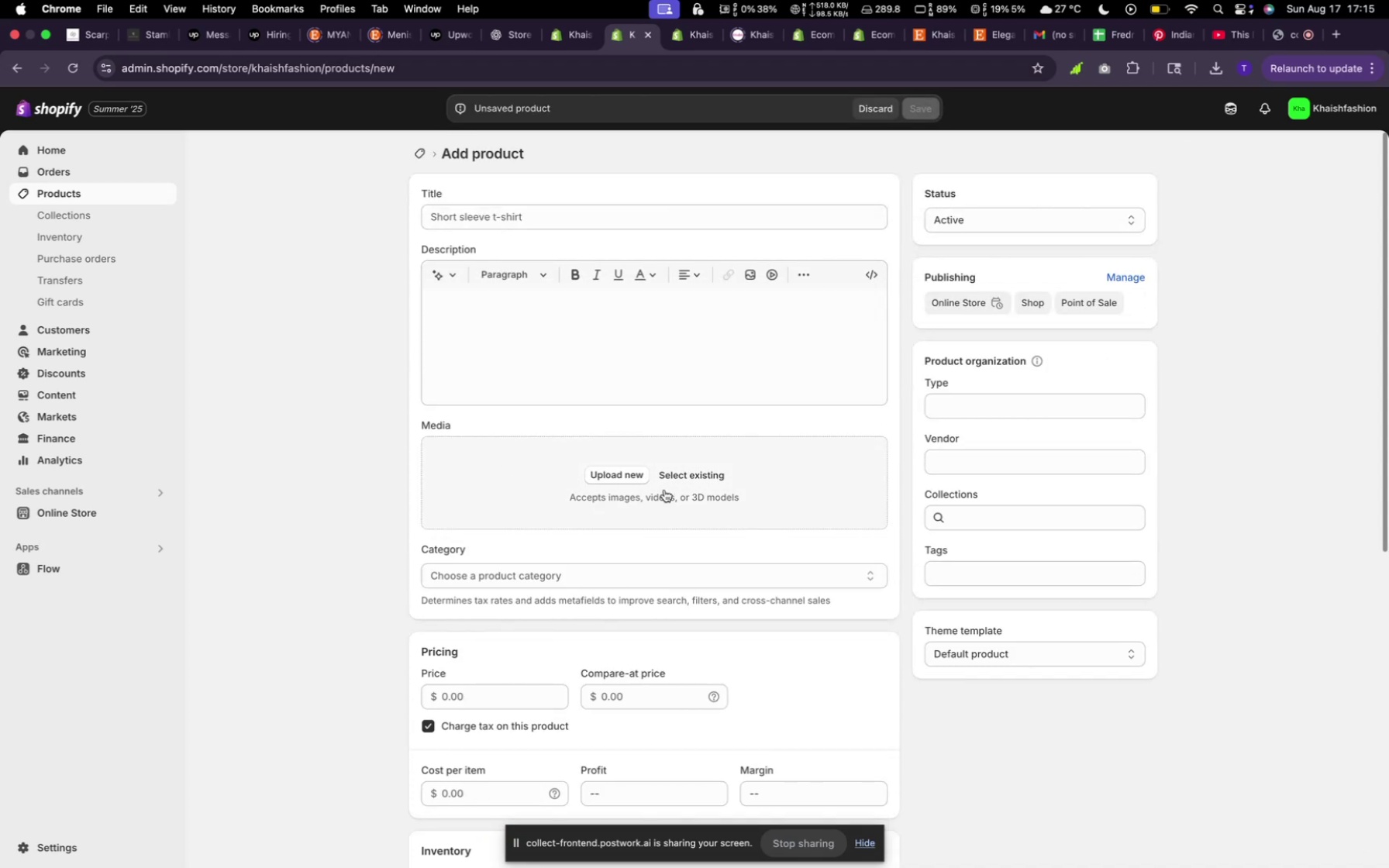 
wait(10.8)
 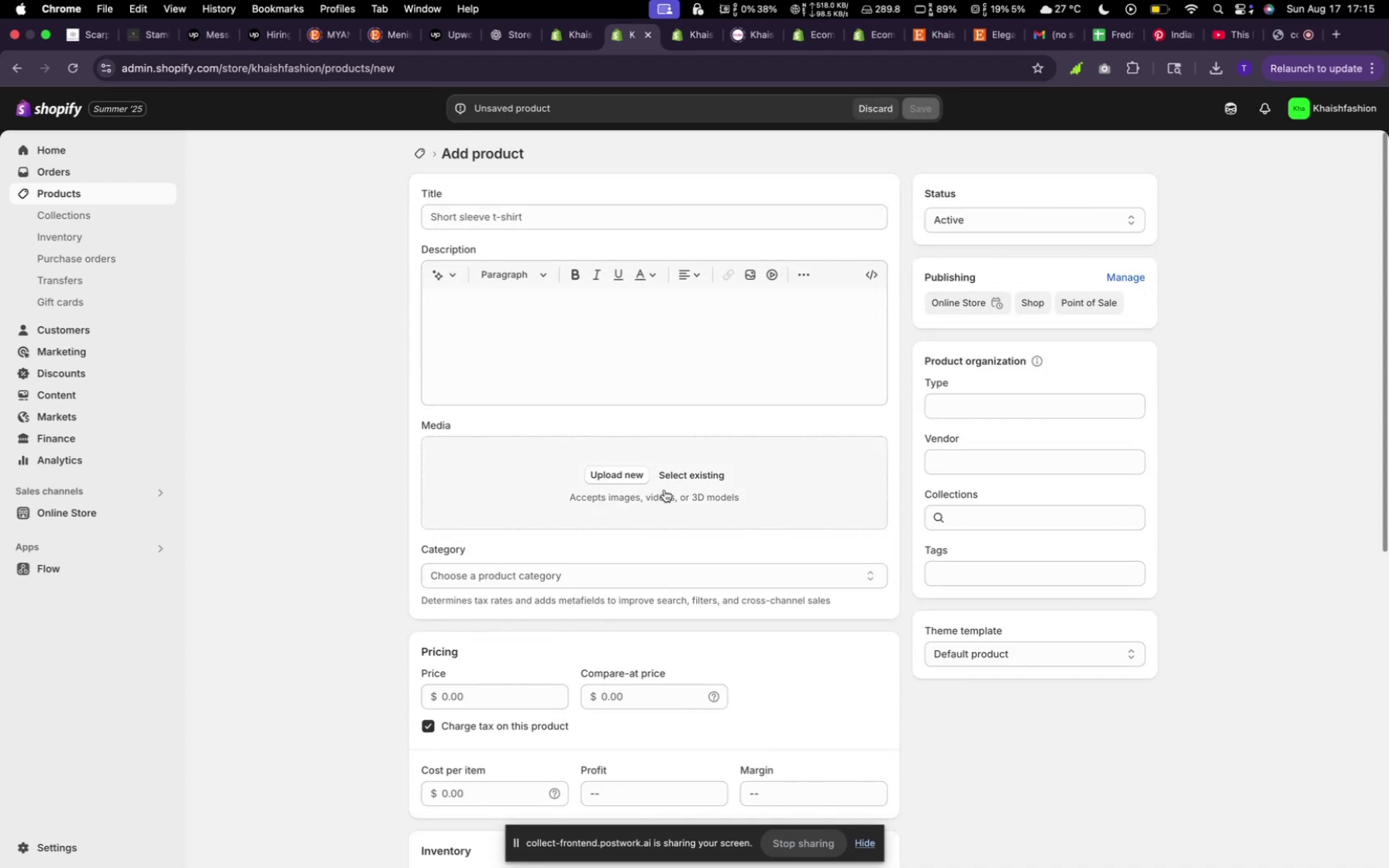 
left_click([908, 447])
 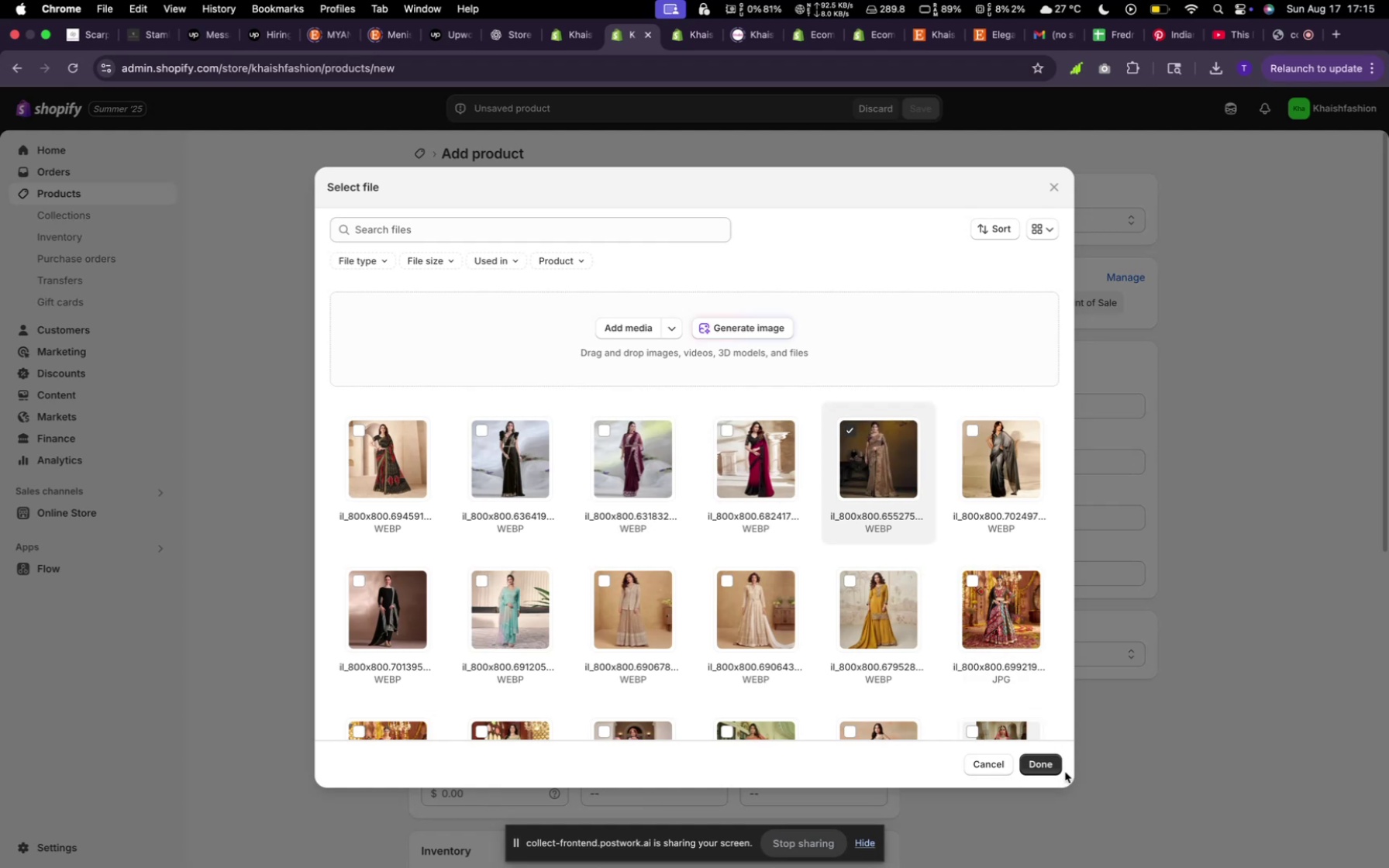 
left_click([1050, 768])
 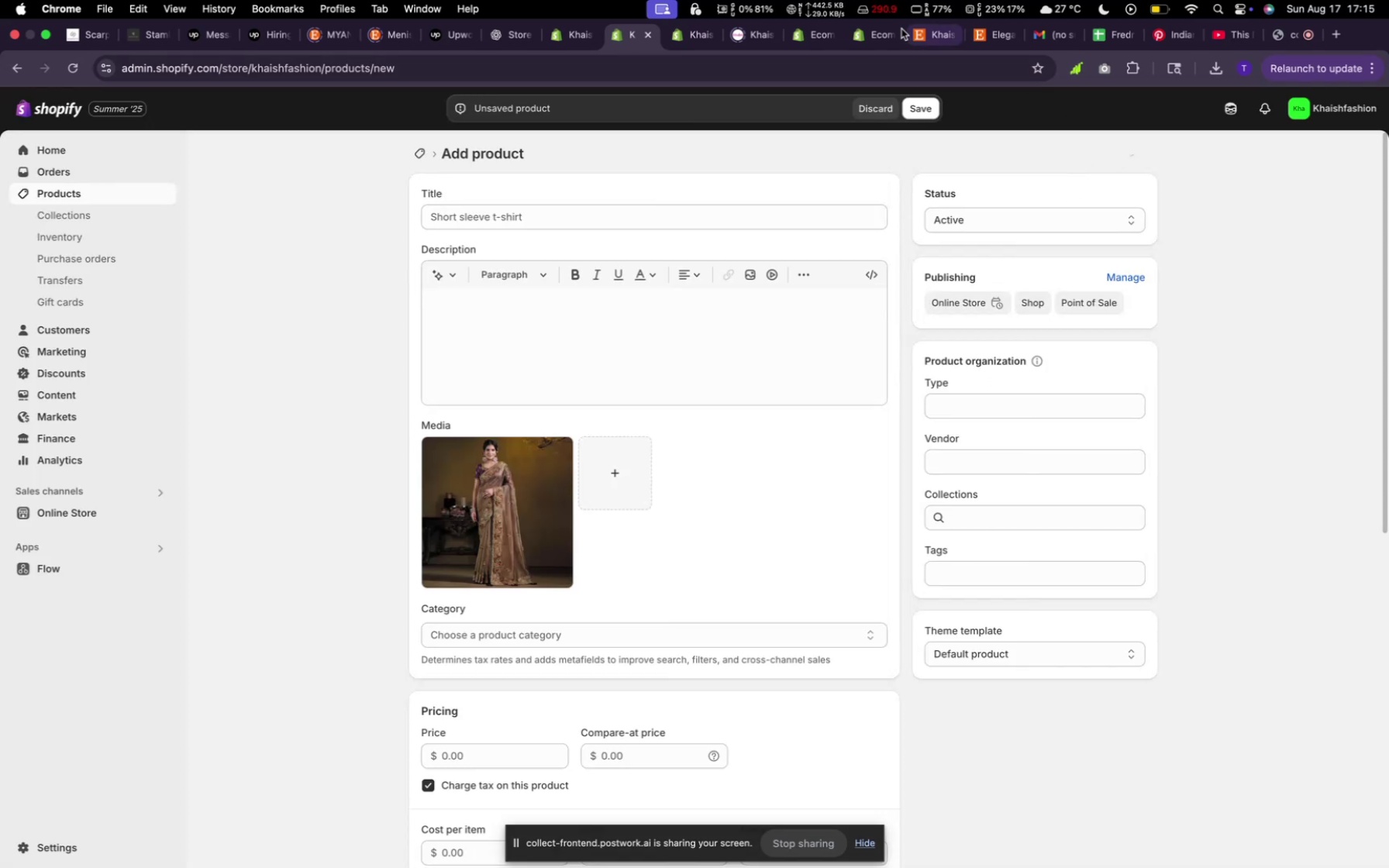 
left_click([939, 39])
 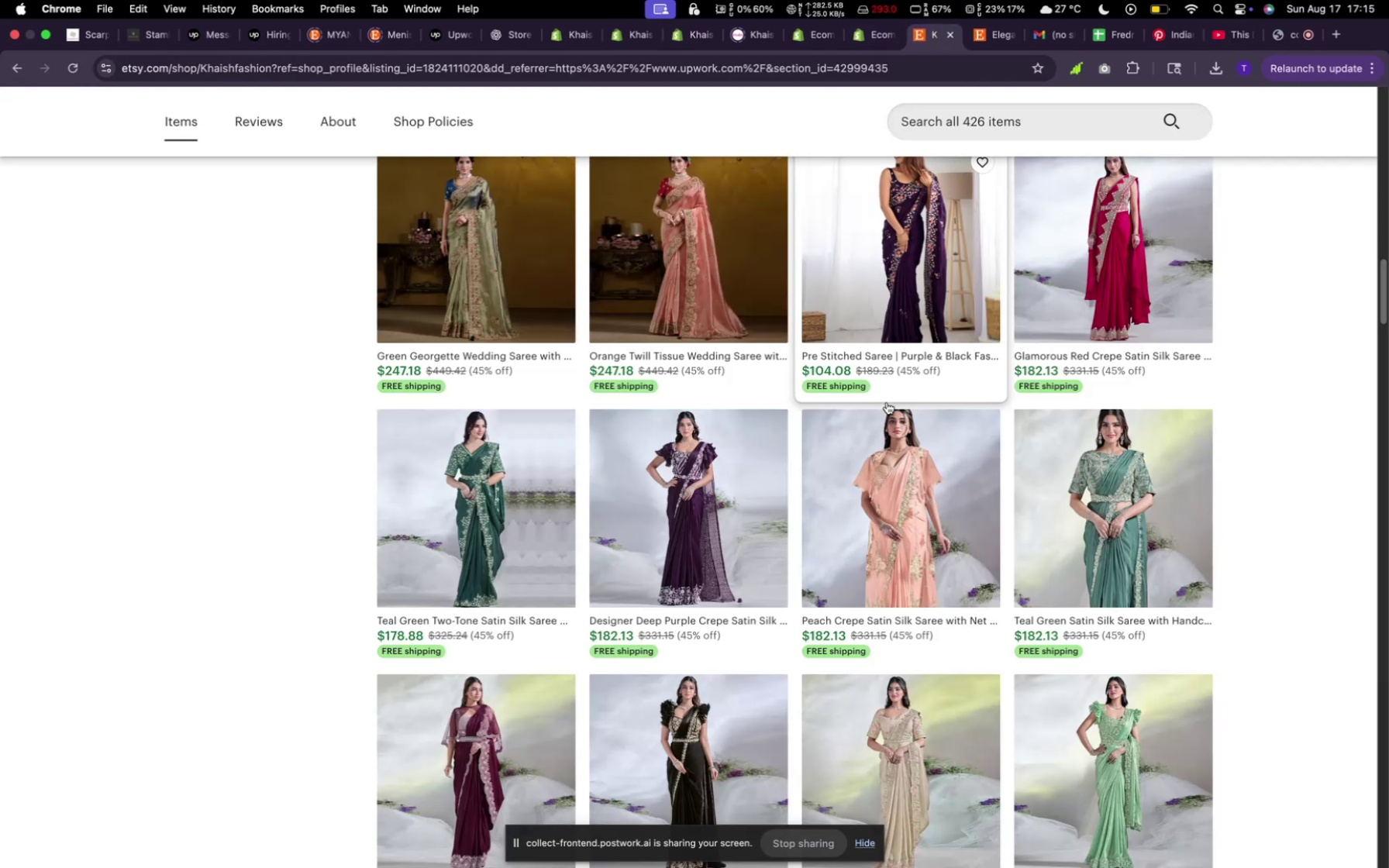 
scroll: coordinate [929, 494], scroll_direction: up, amount: 26.0
 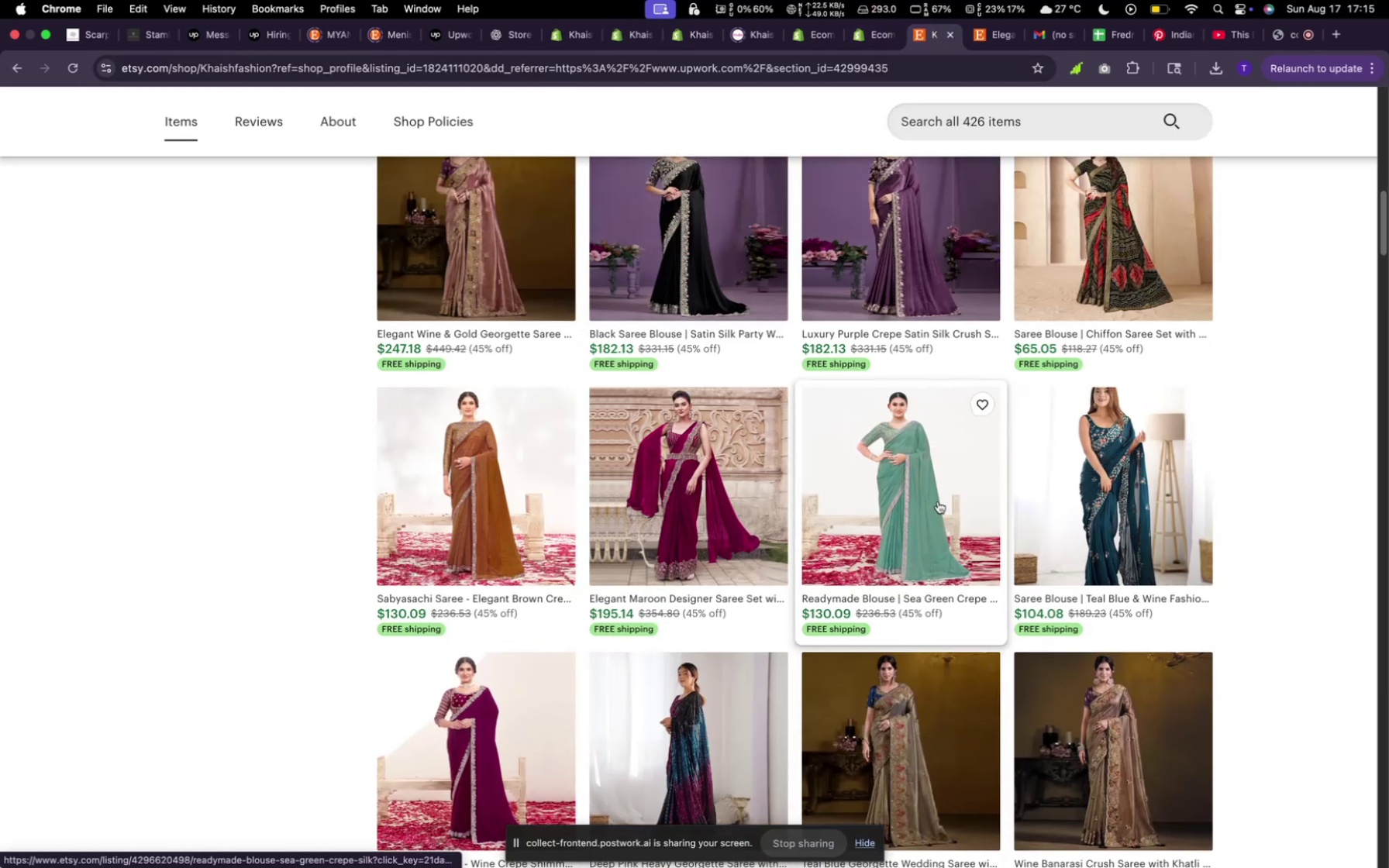 
scroll: coordinate [1113, 560], scroll_direction: down, amount: 9.0
 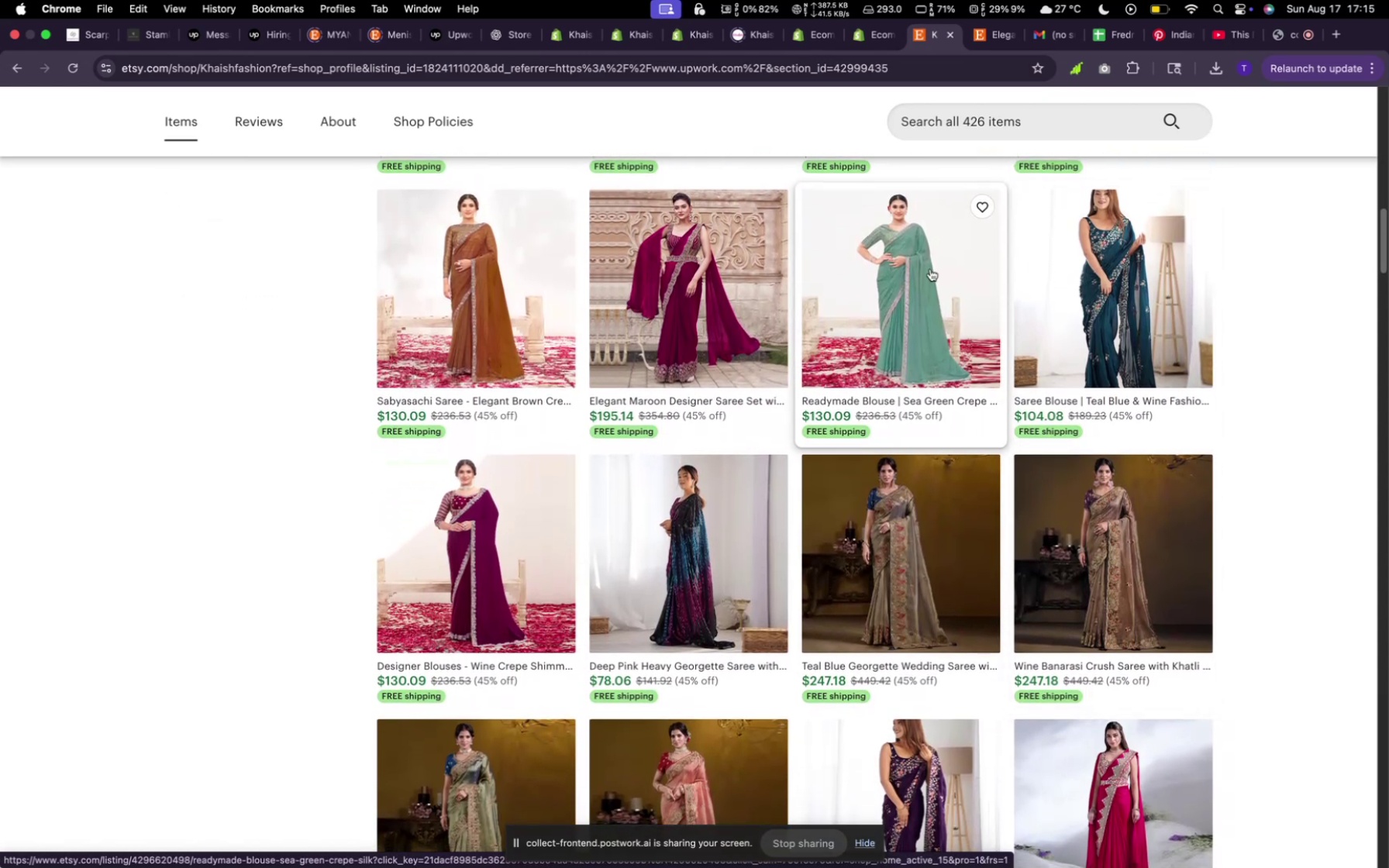 
mouse_move([820, 226])
 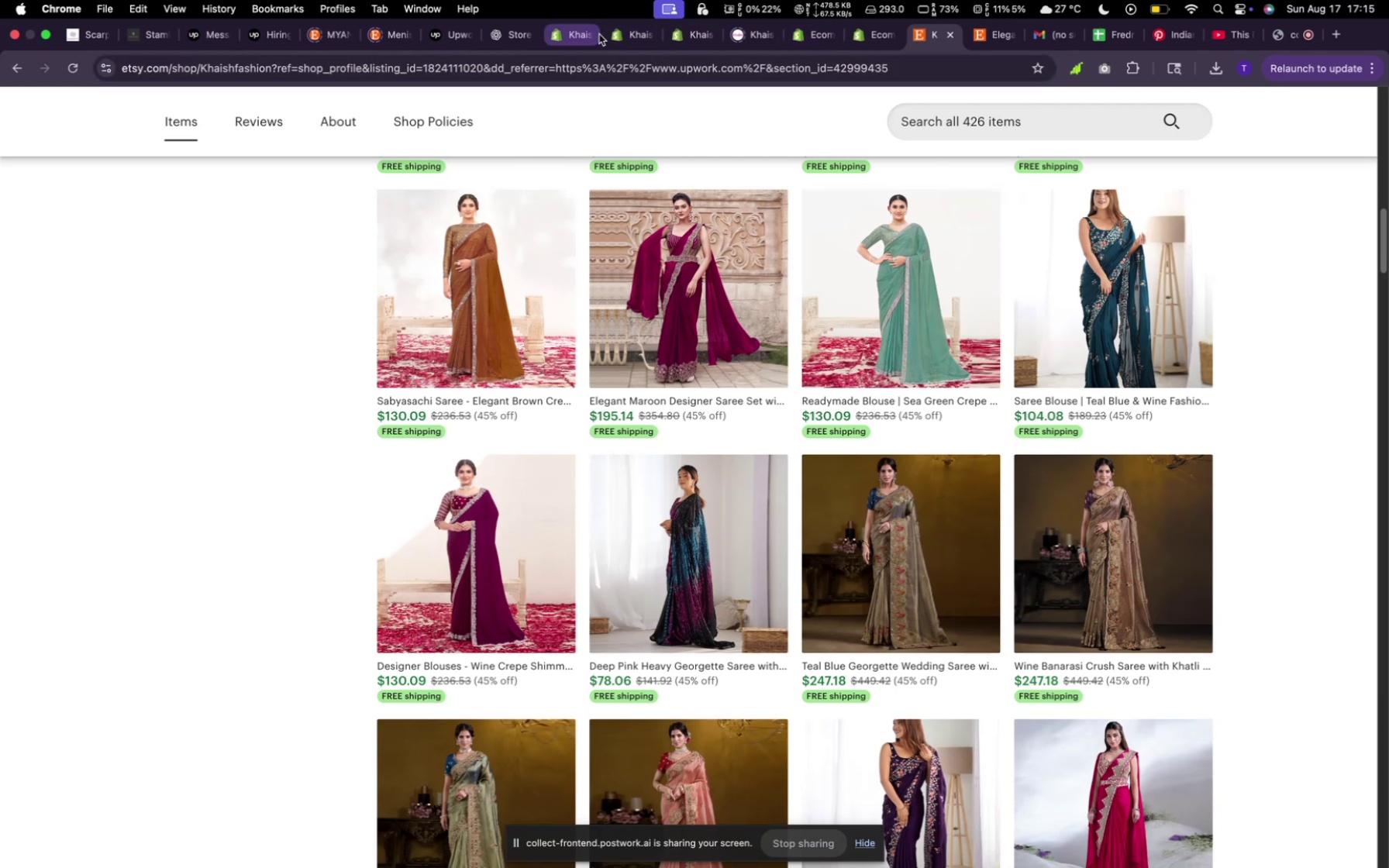 
left_click([619, 41])
 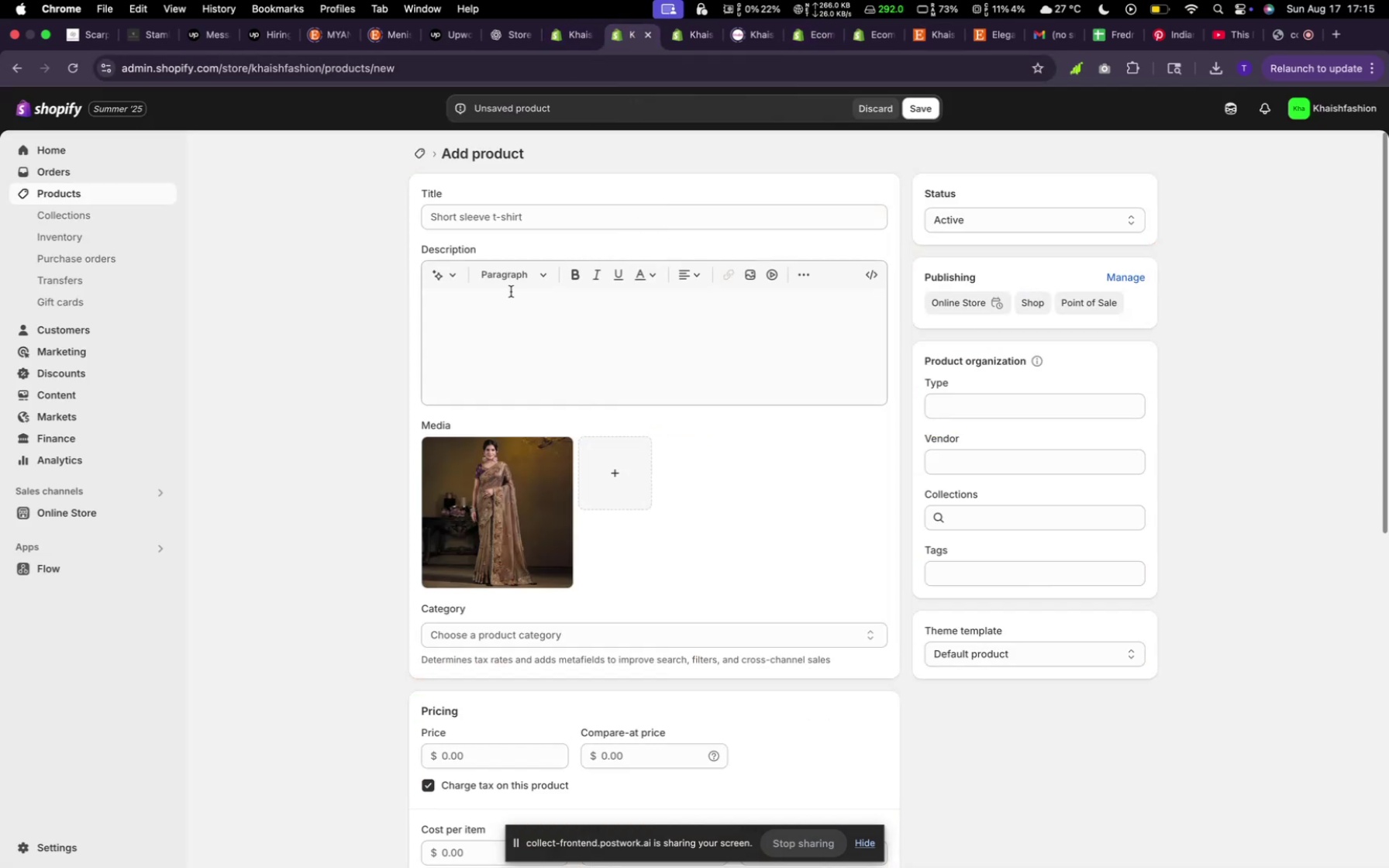 
left_click([491, 210])
 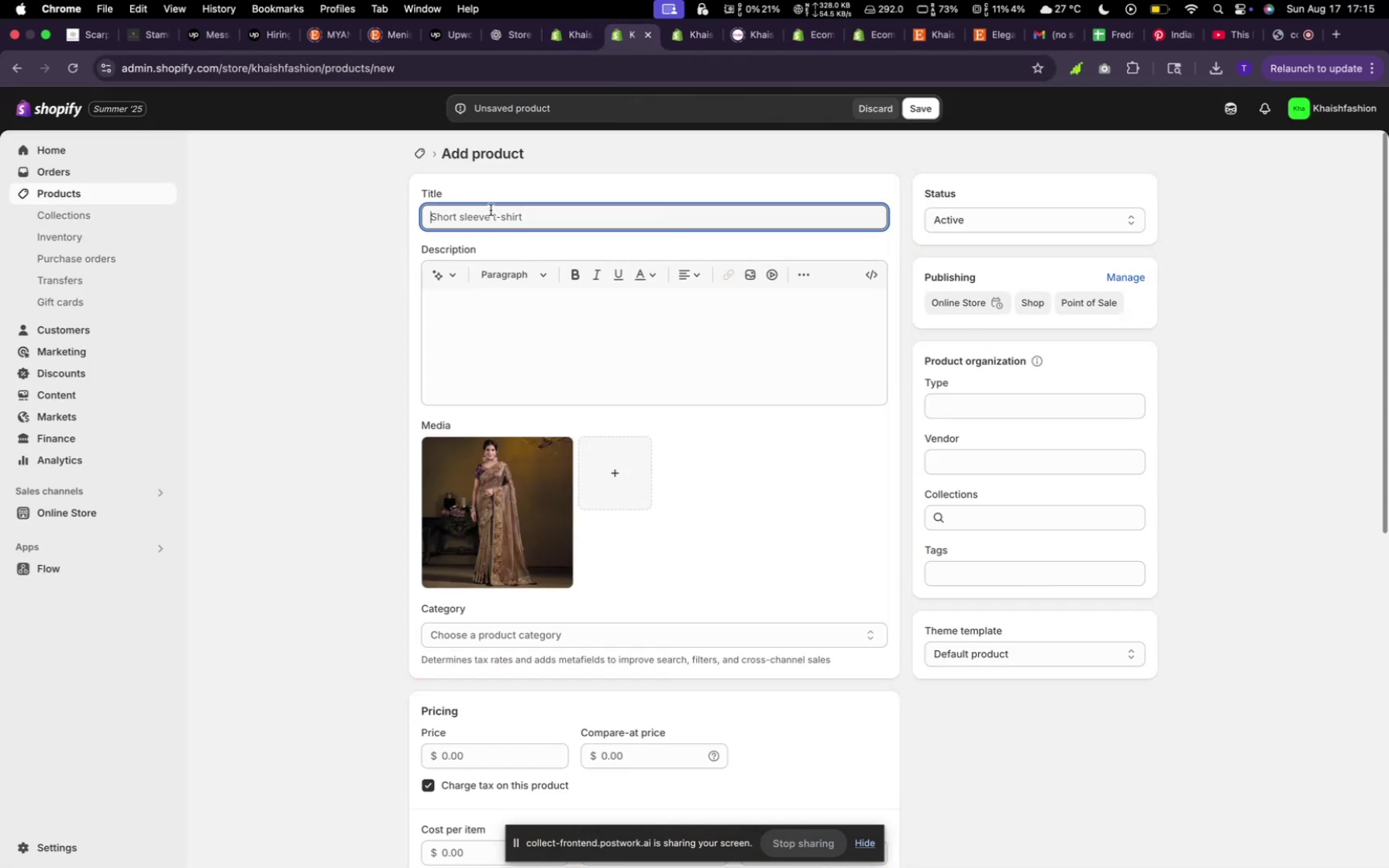 
type(wine bansaradi)
key(Backspace)
key(Backspace)
key(Backspace)
key(Backspace)
key(Backspace)
type(ari)
 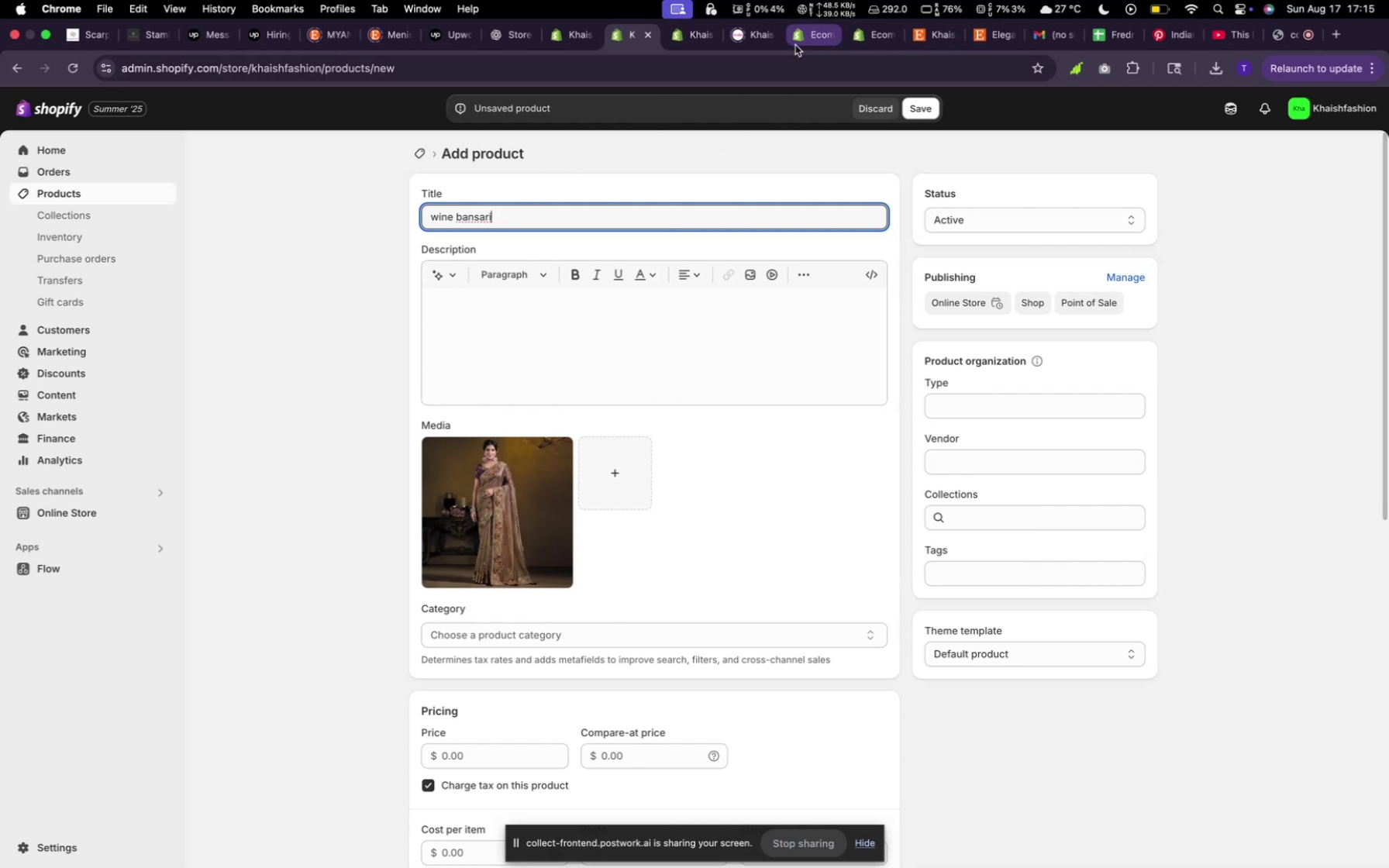 
wait(5.72)
 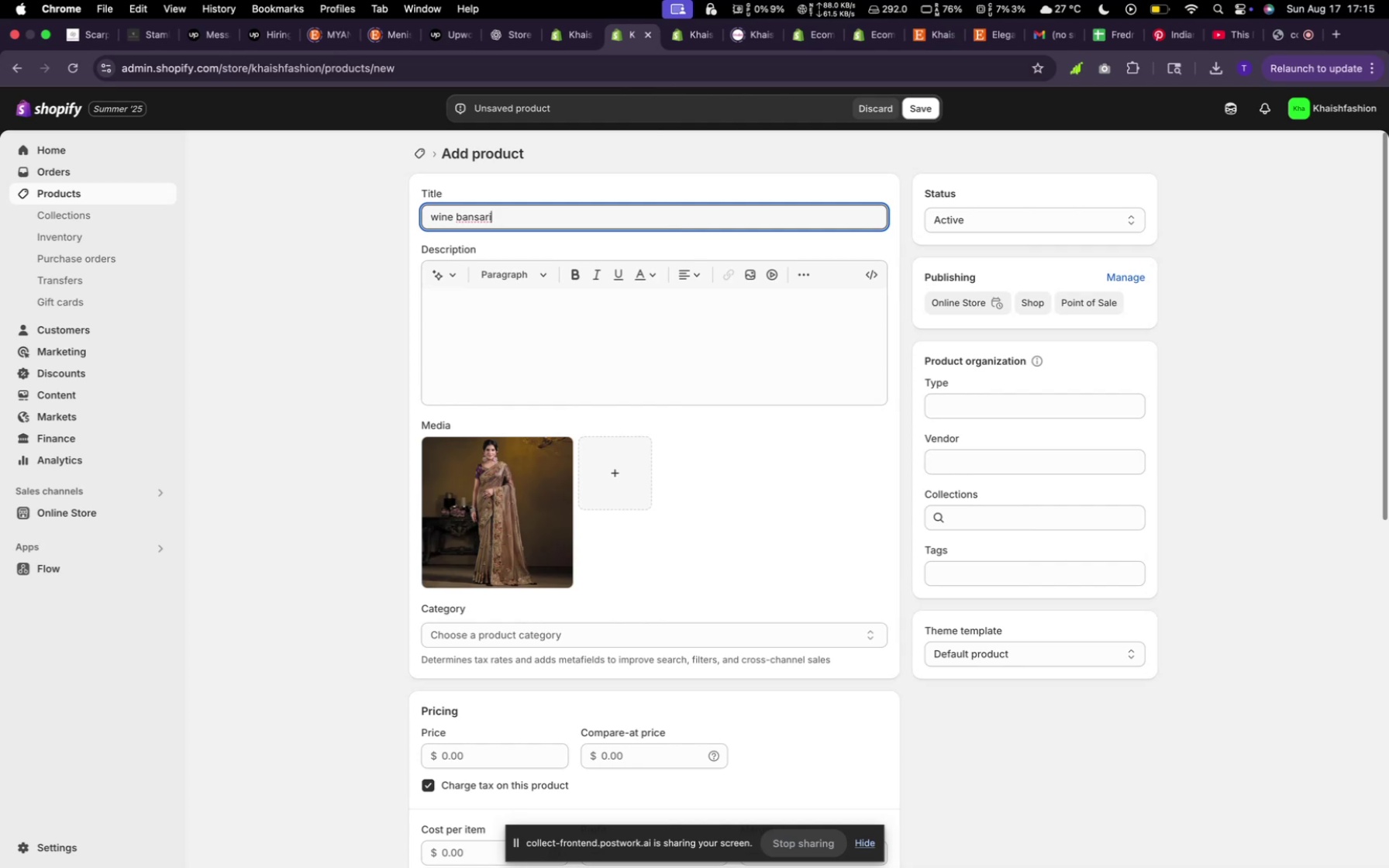 
left_click([928, 42])
 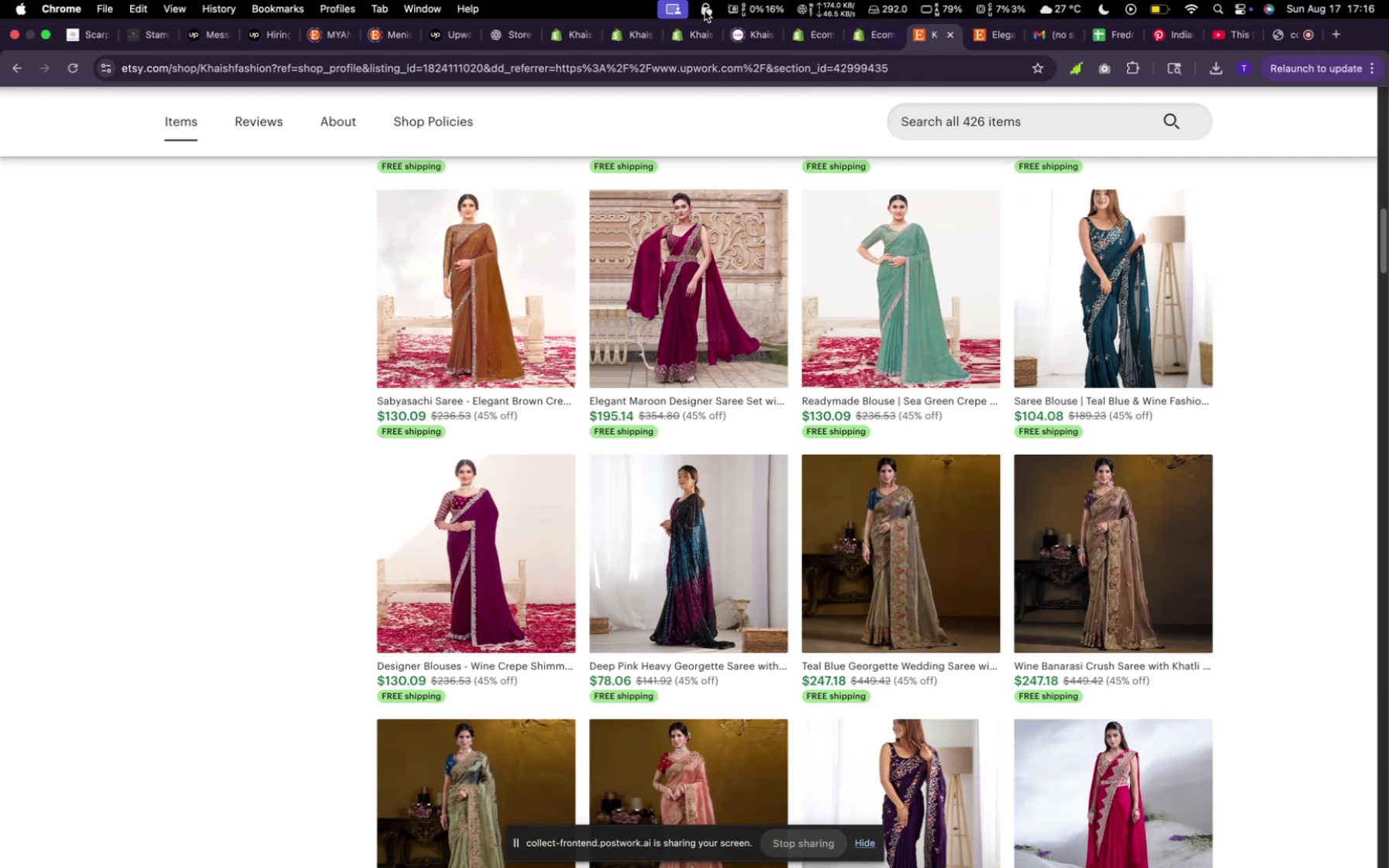 
left_click([616, 33])
 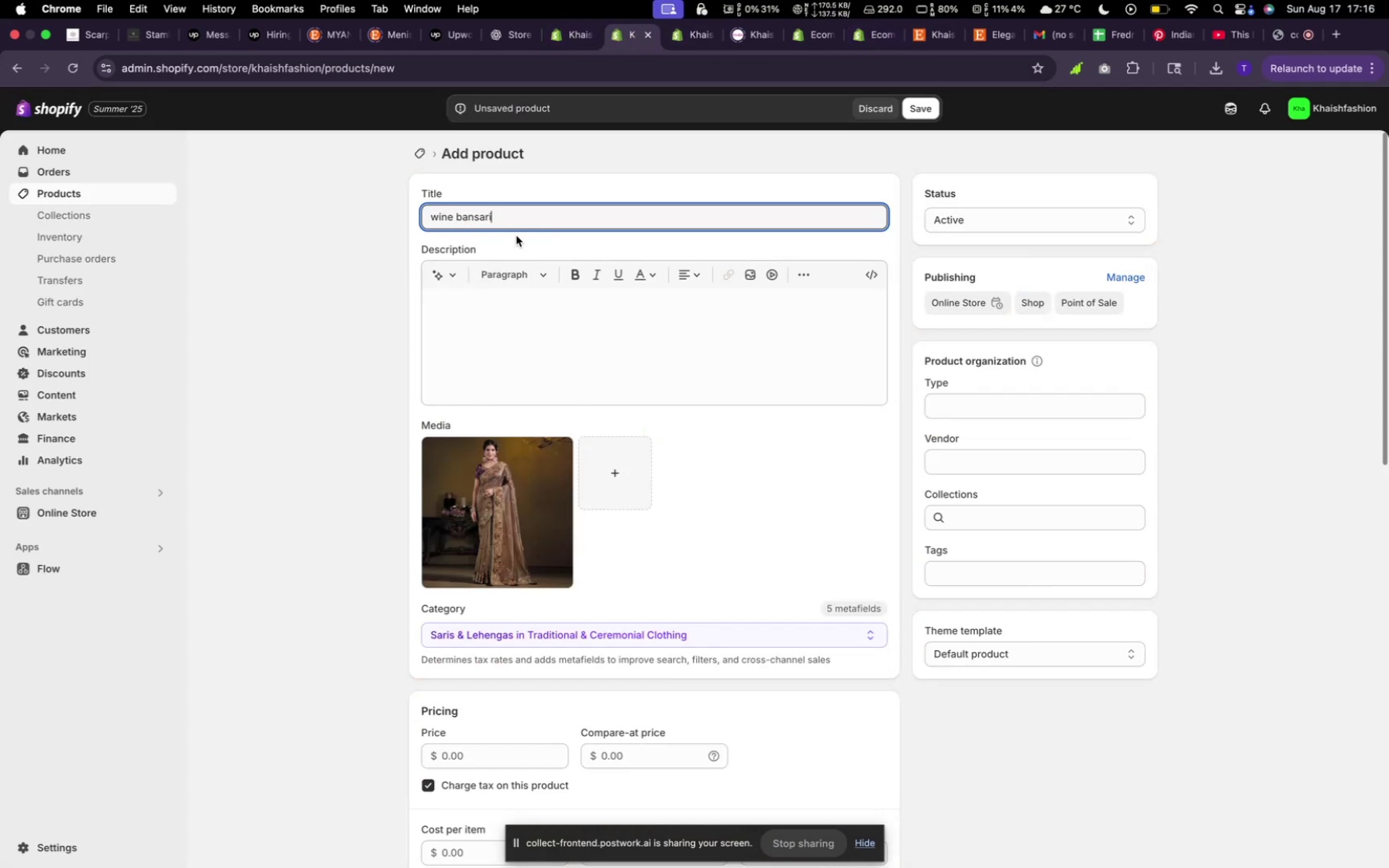 
key(Backspace)
key(Backspace)
key(Backspace)
key(Backspace)
type(arasi saree)
 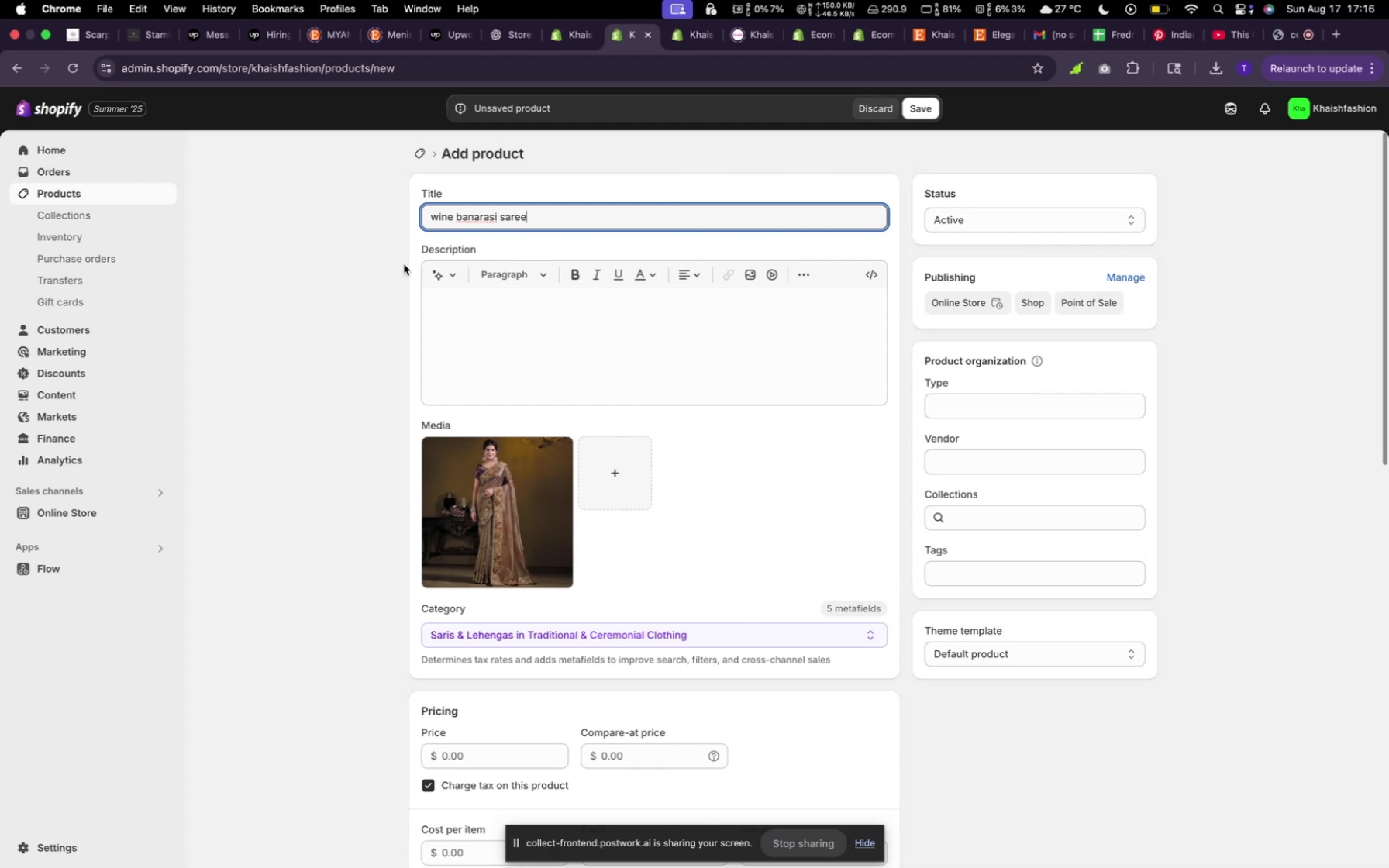 
left_click([437, 268])
 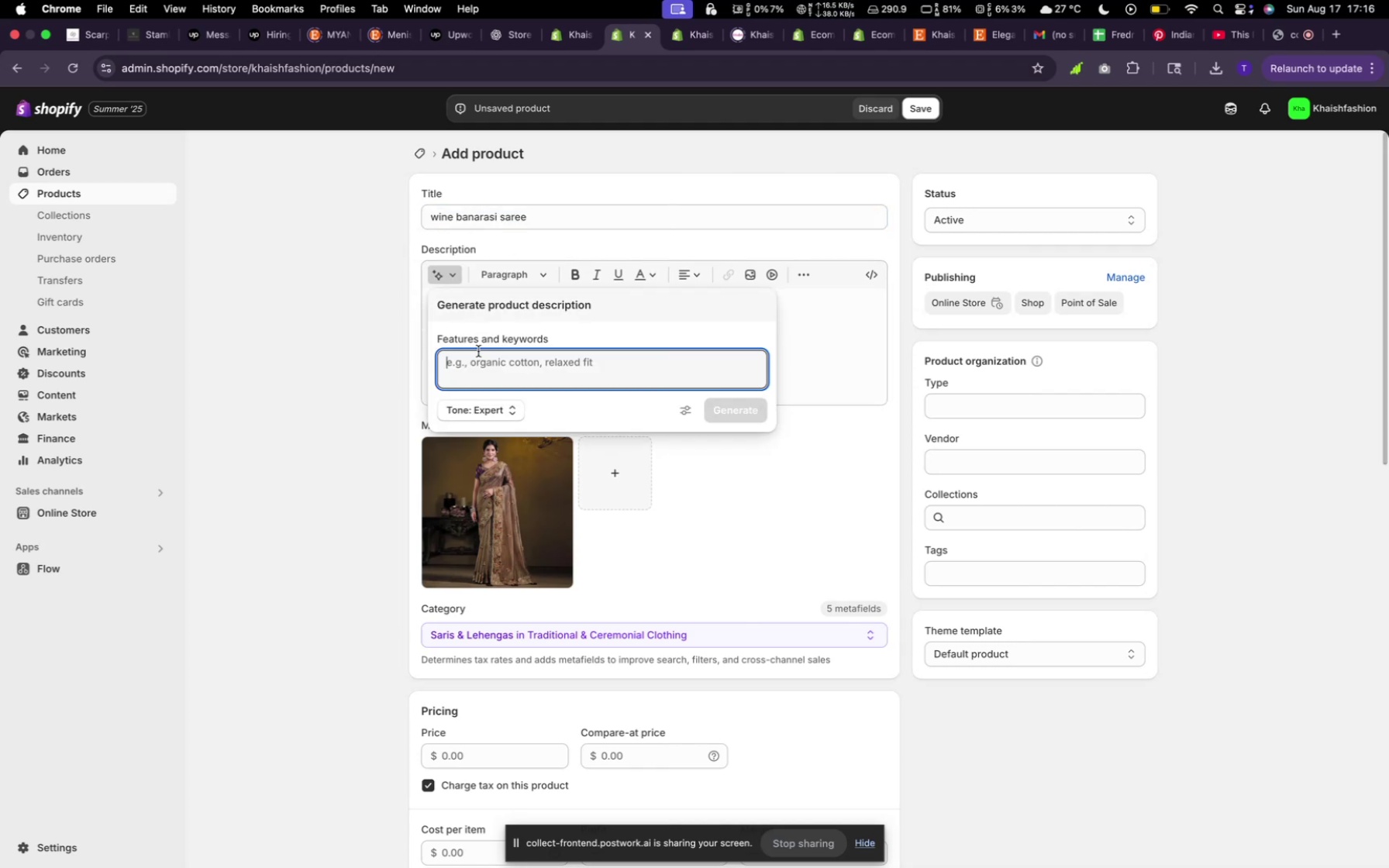 
left_click([478, 352])
 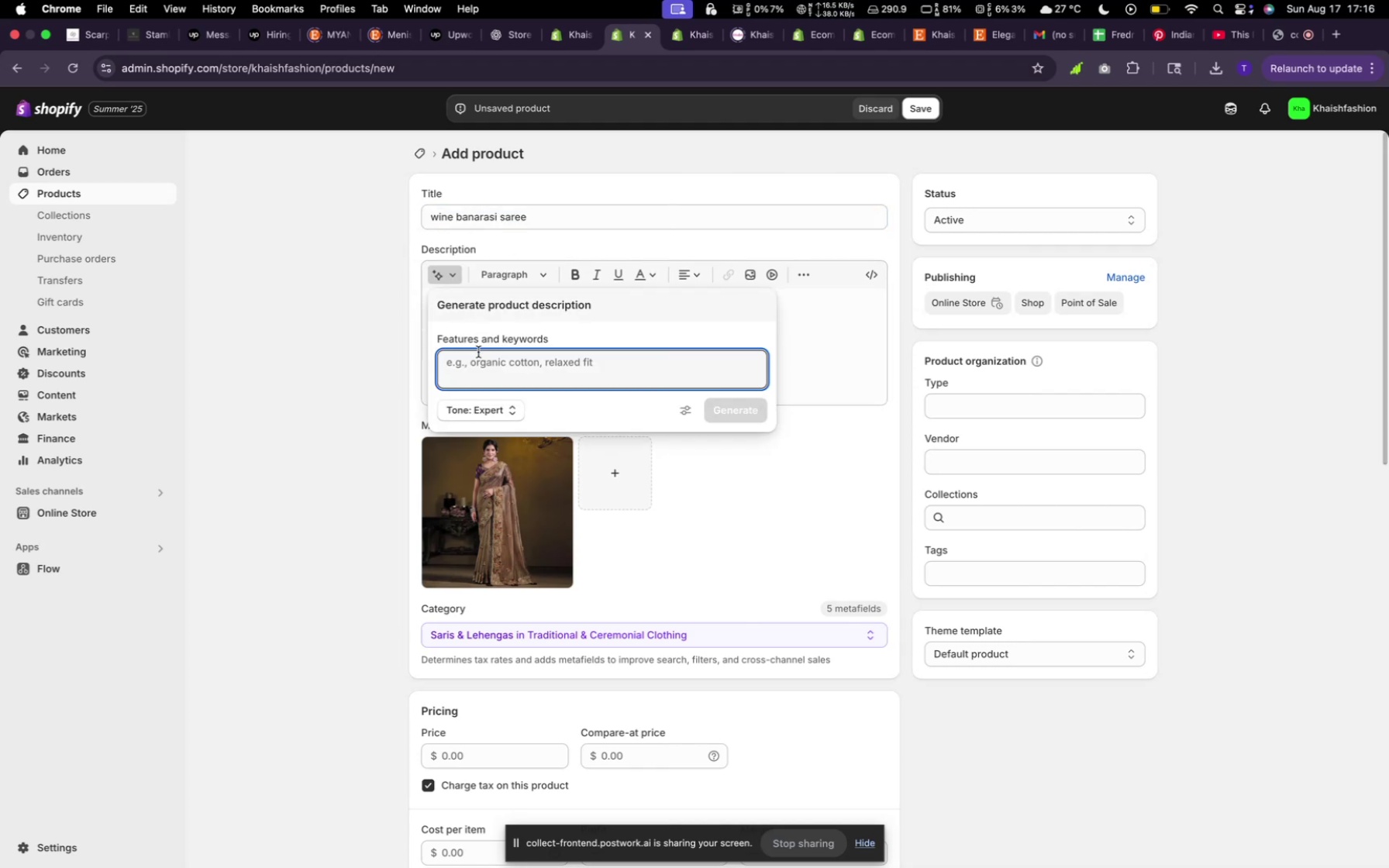 
type(random)
 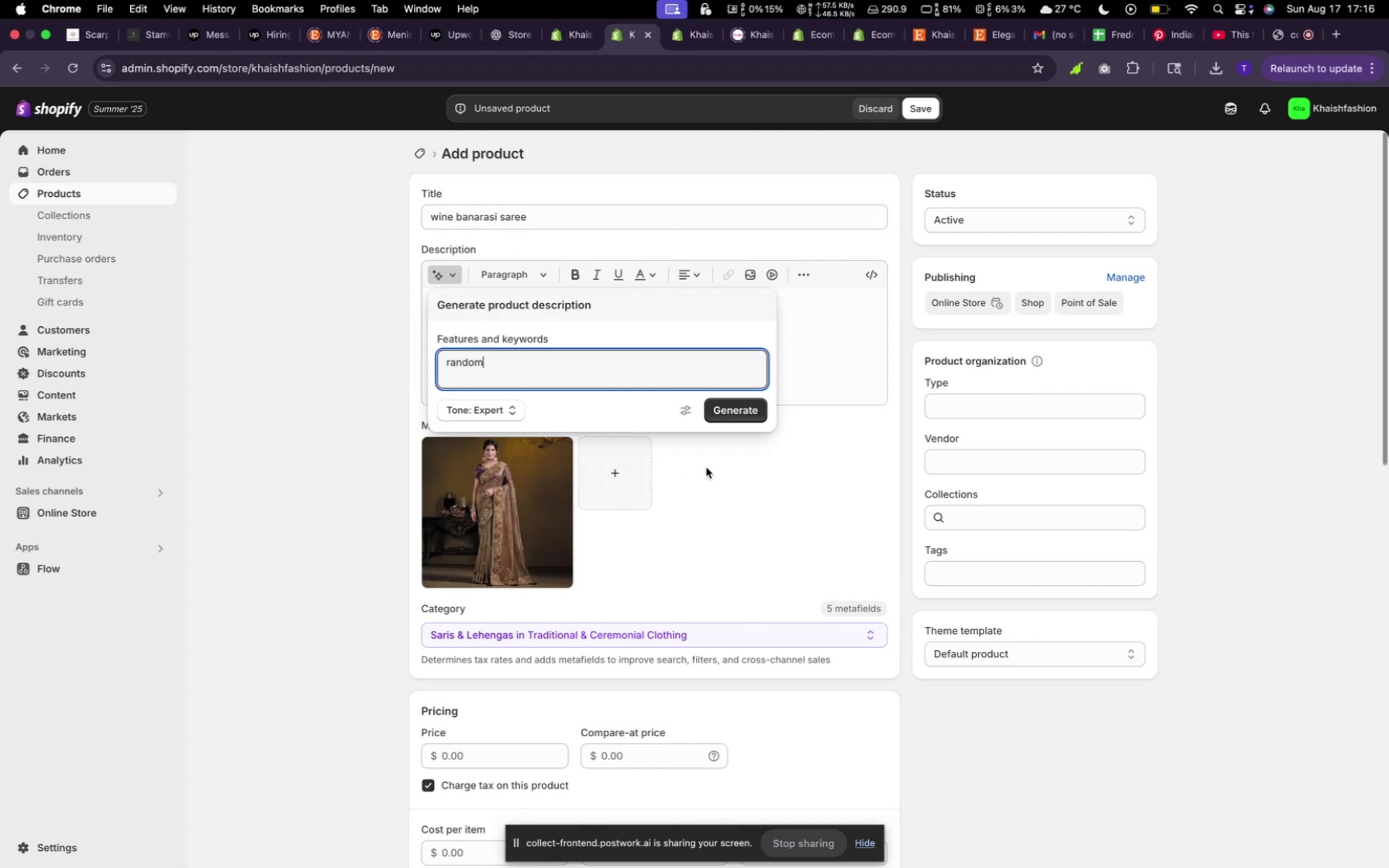 
left_click([732, 410])
 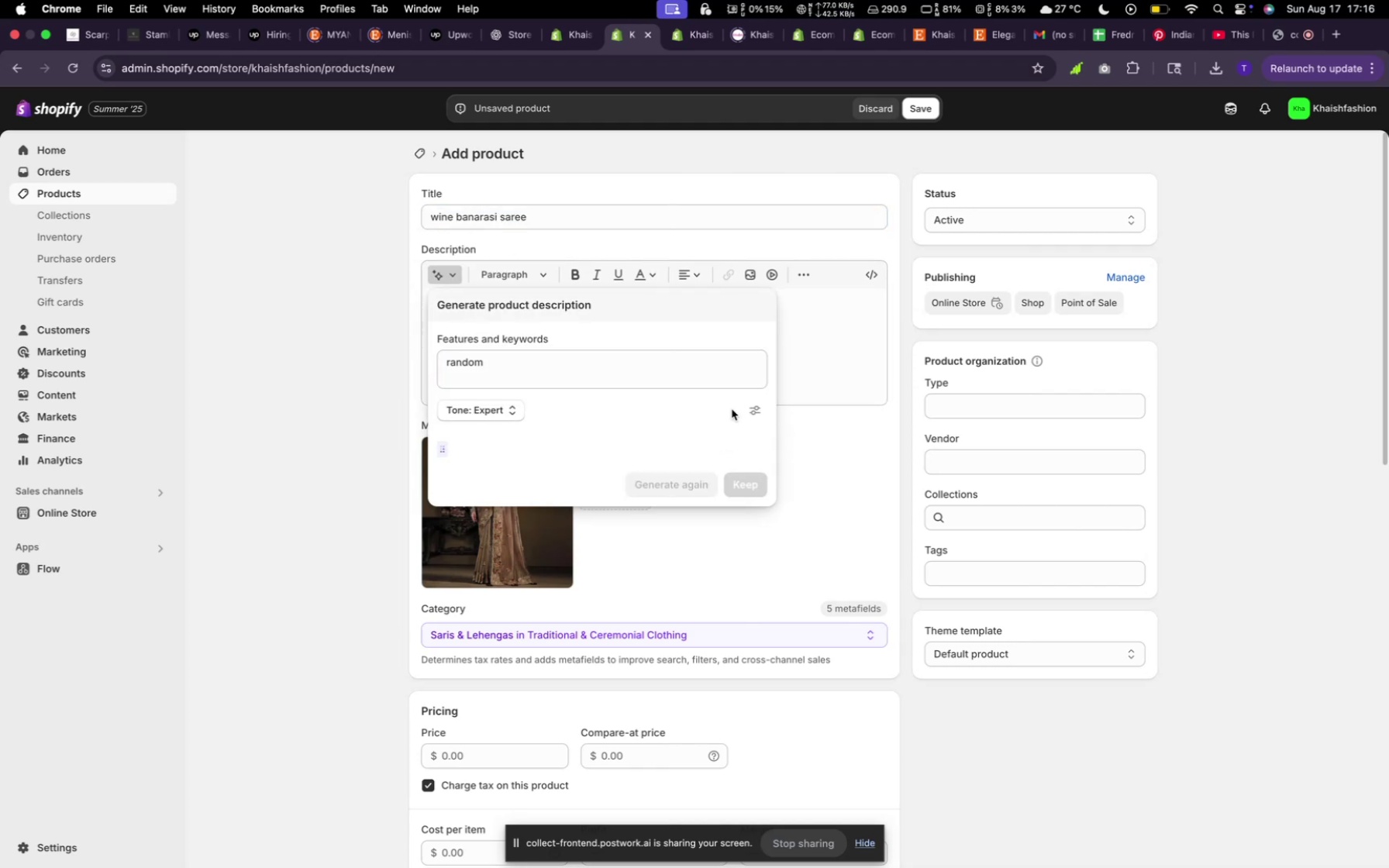 
mouse_move([770, 501])
 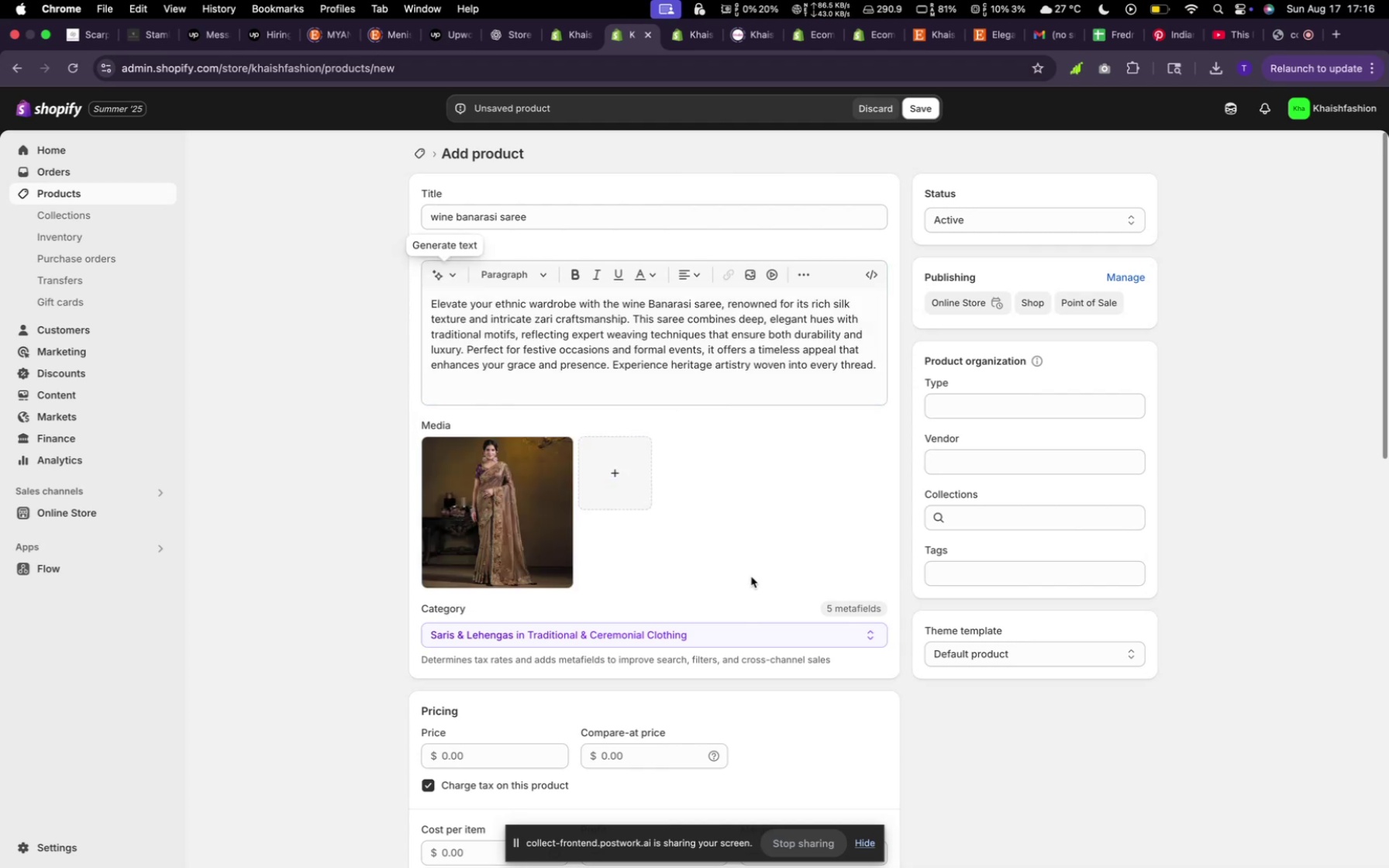 
scroll: coordinate [732, 592], scroll_direction: down, amount: 16.0
 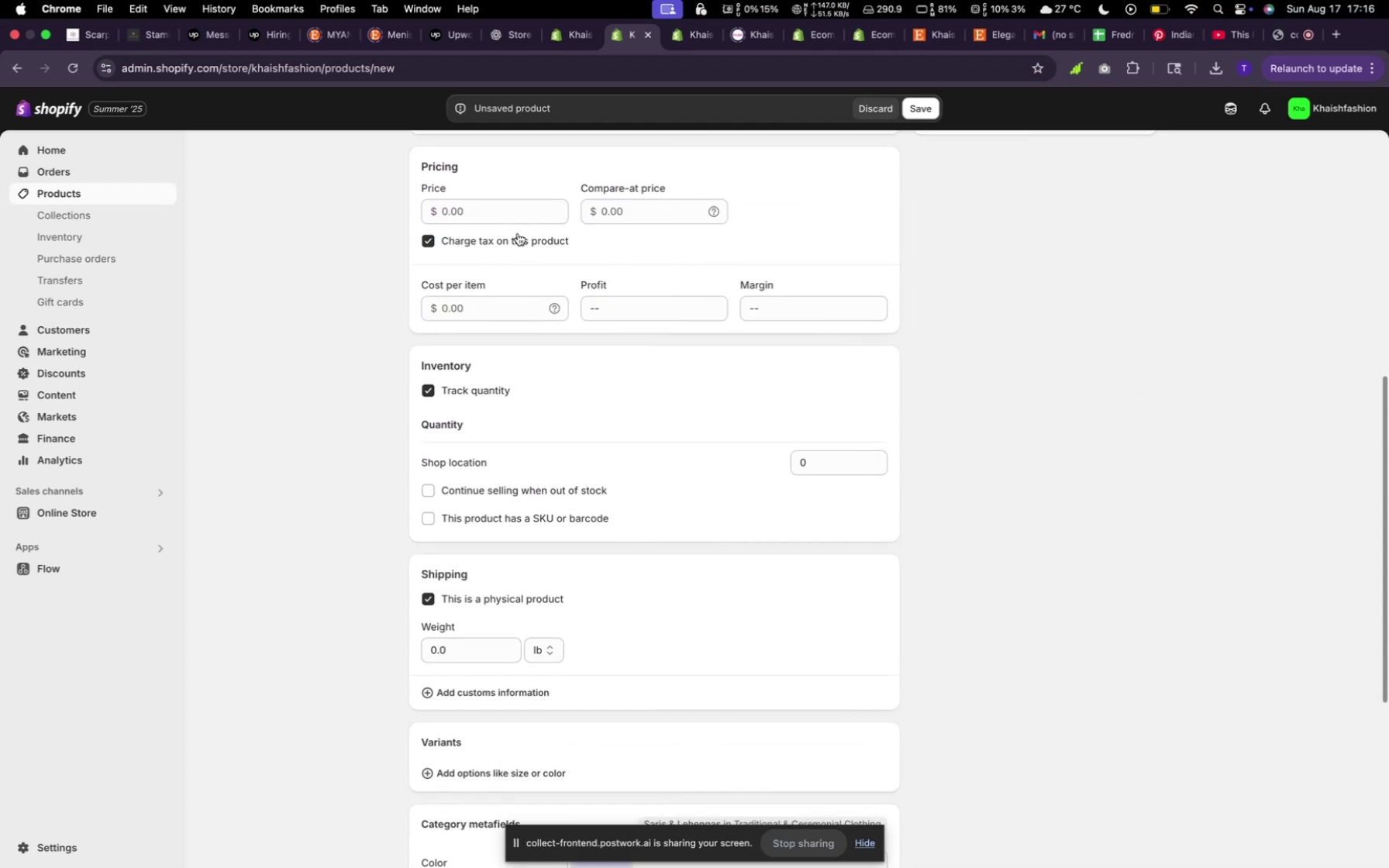 
left_click([517, 217])
 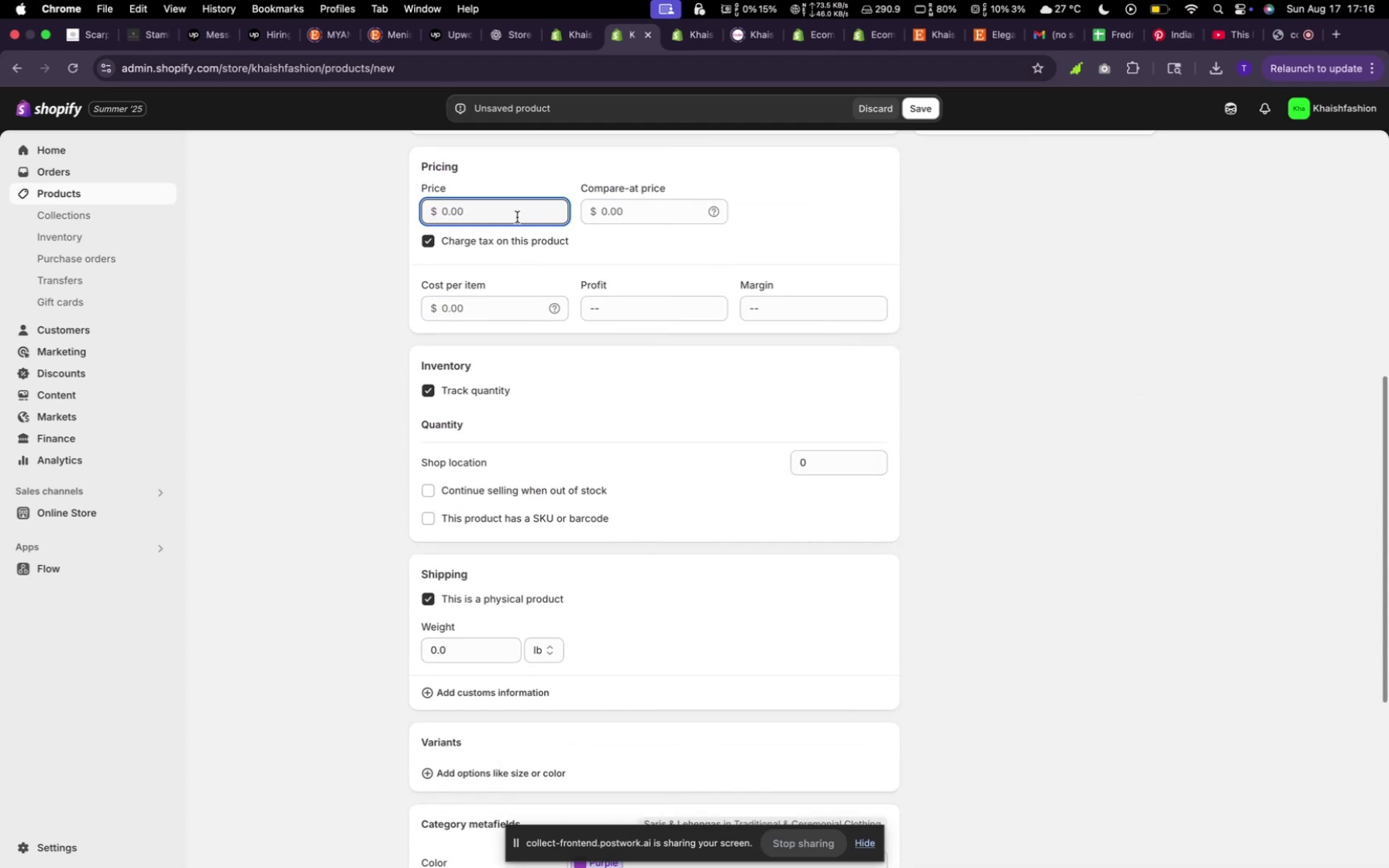 
type(200)
 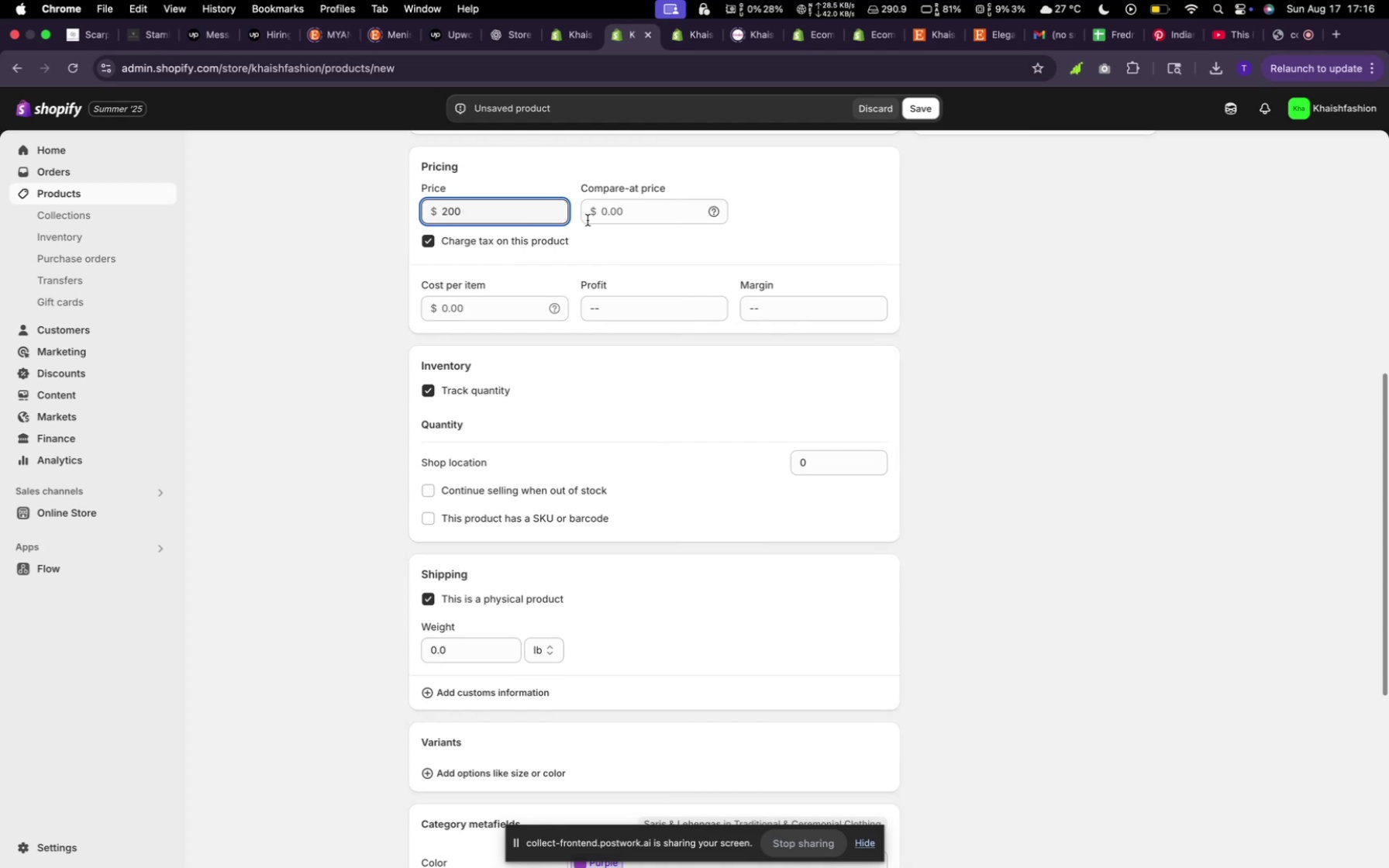 
left_click([614, 202])
 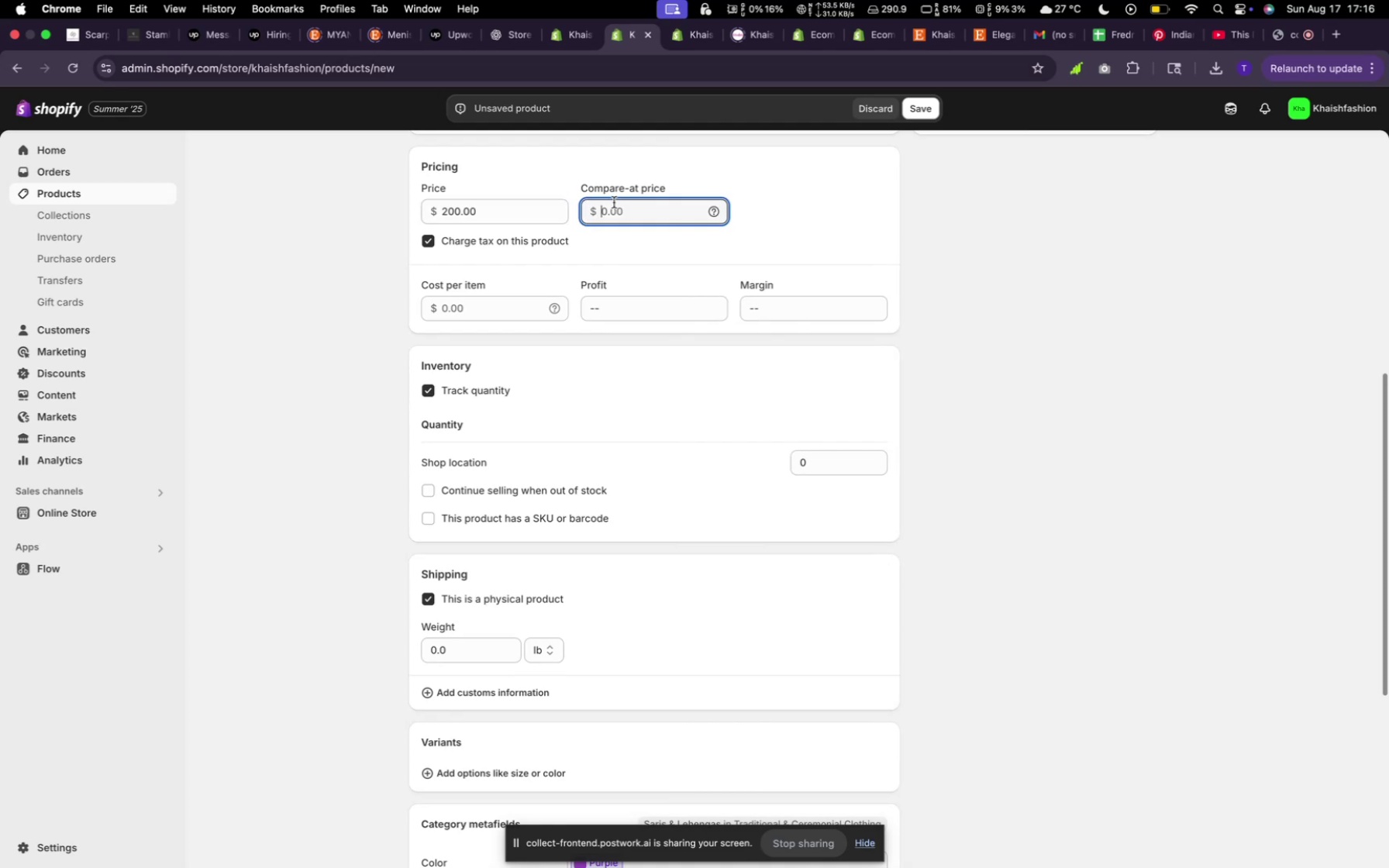 
type(190)
 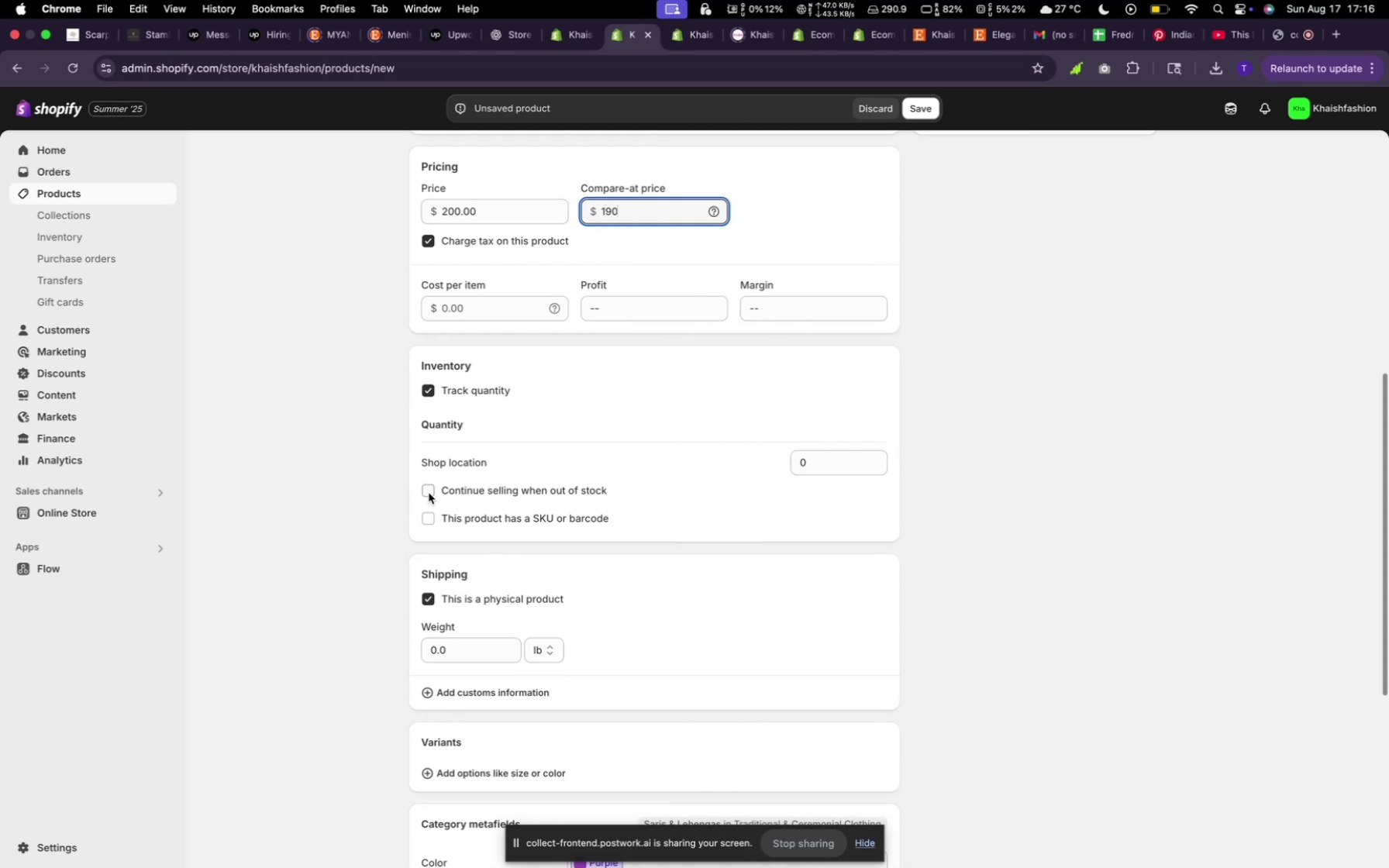 
wait(7.68)
 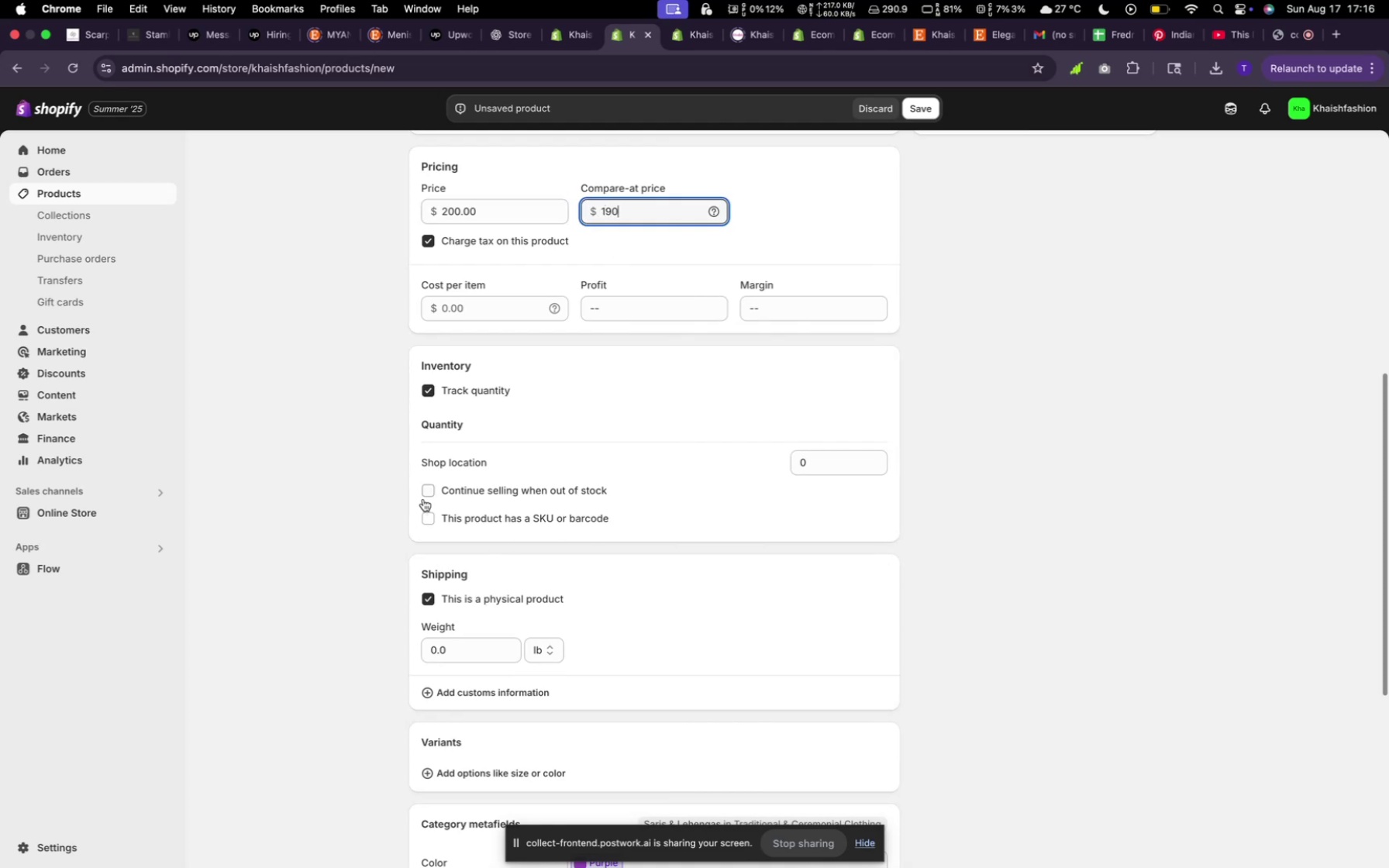 
scroll: coordinate [503, 703], scroll_direction: down, amount: 3.0
 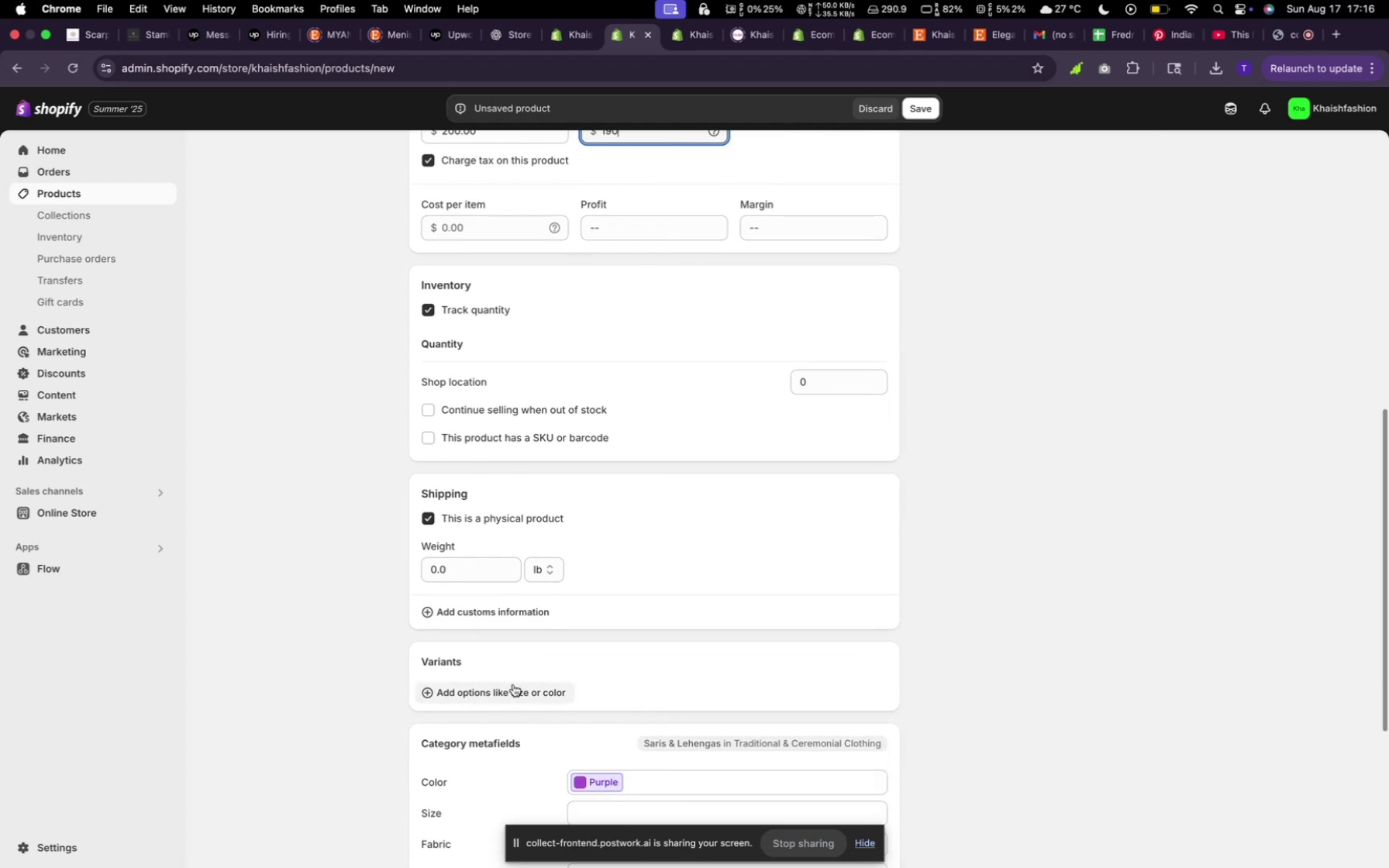 
left_click([515, 688])
 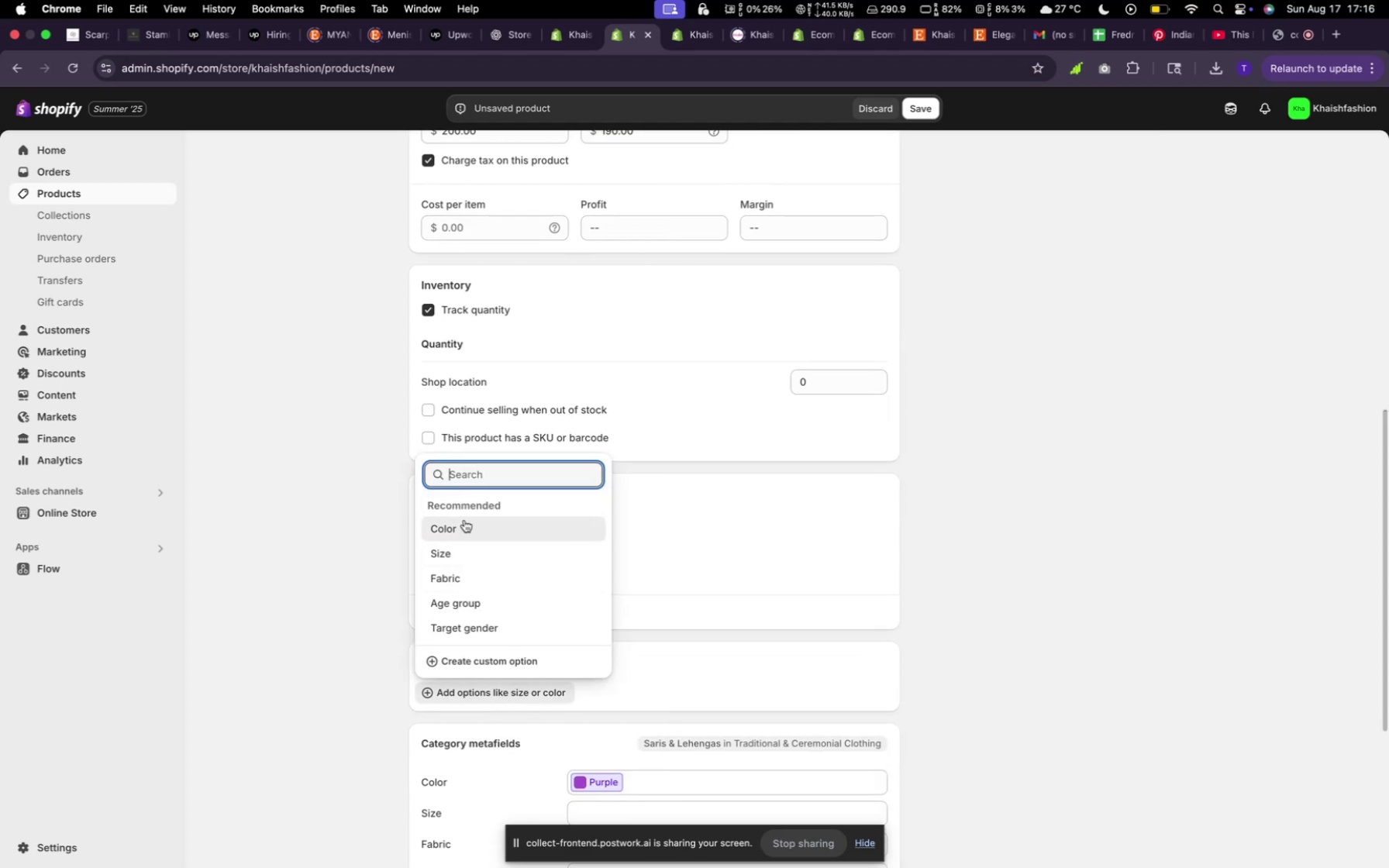 
left_click([464, 554])
 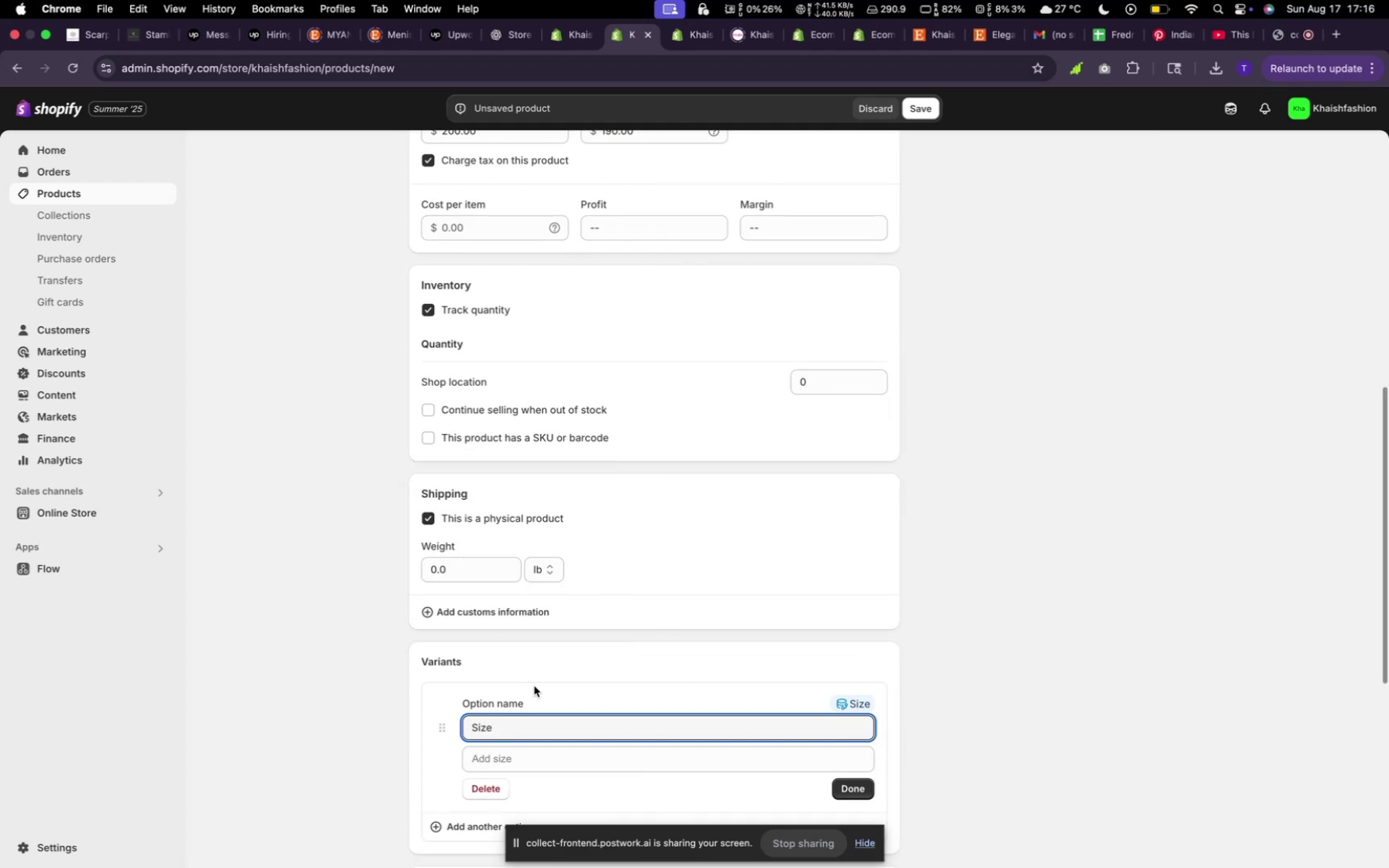 
left_click([534, 758])
 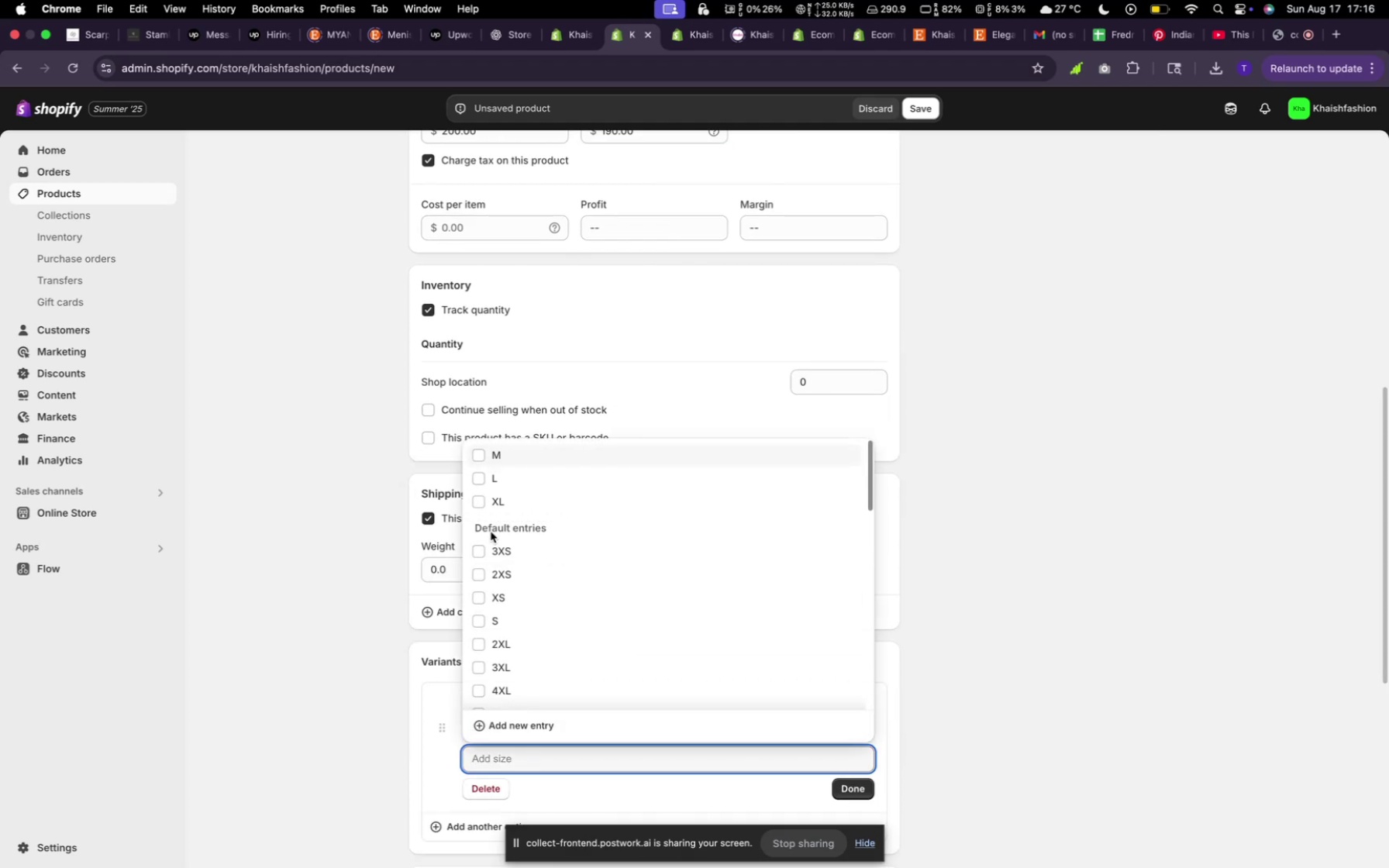 
left_click([490, 511])
 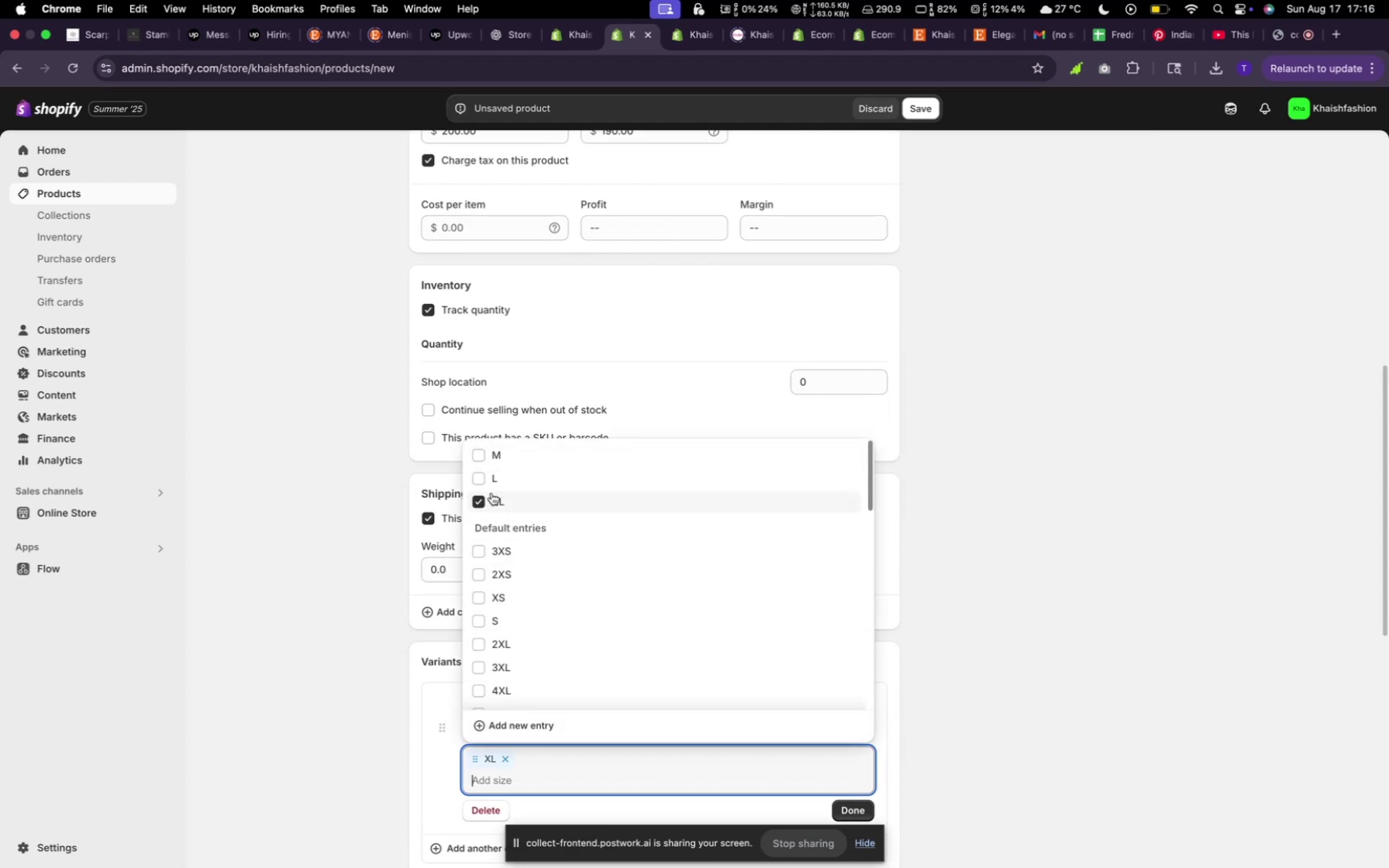 
left_click([489, 478])
 